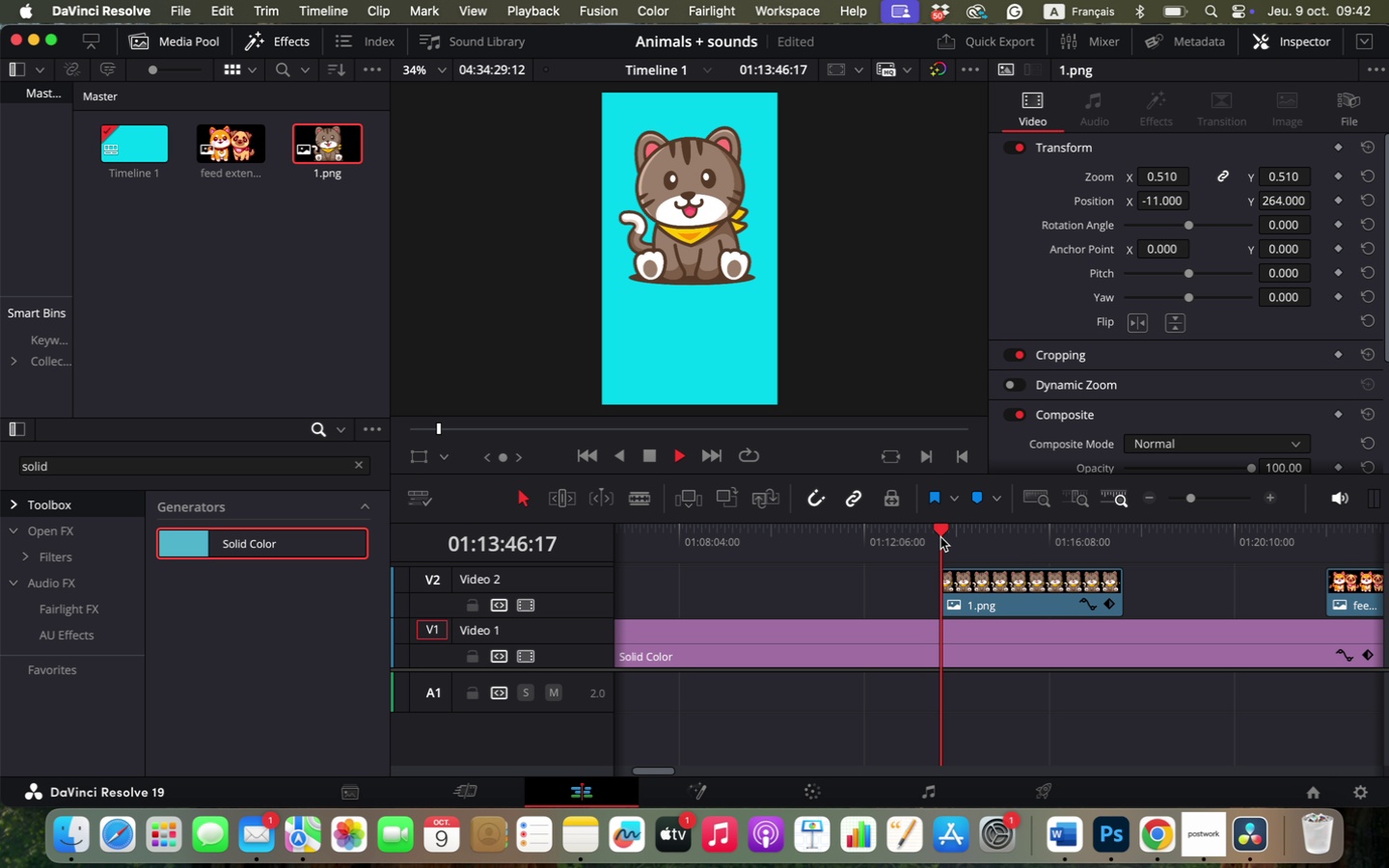 
key(Space)
 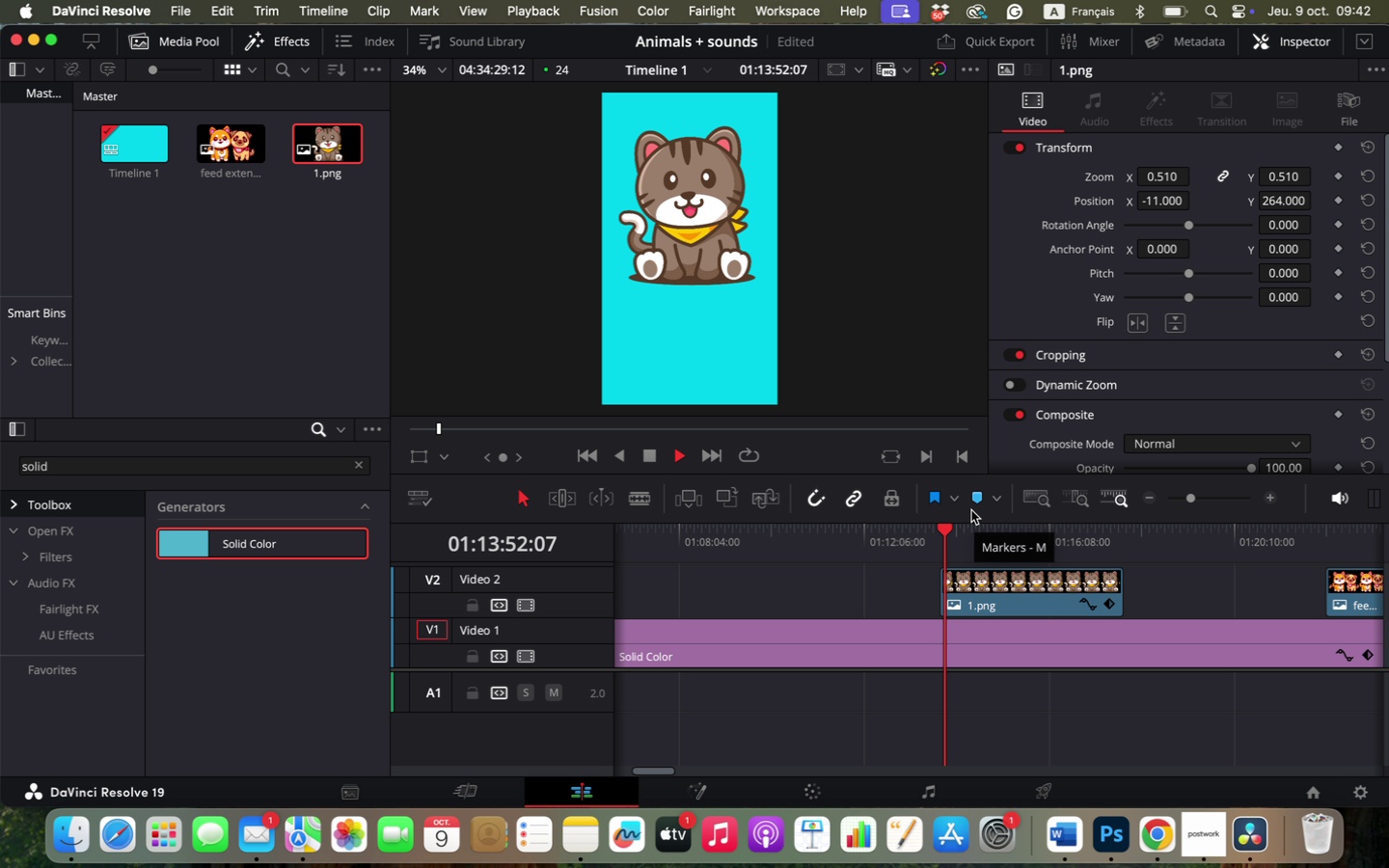 
wait(7.6)
 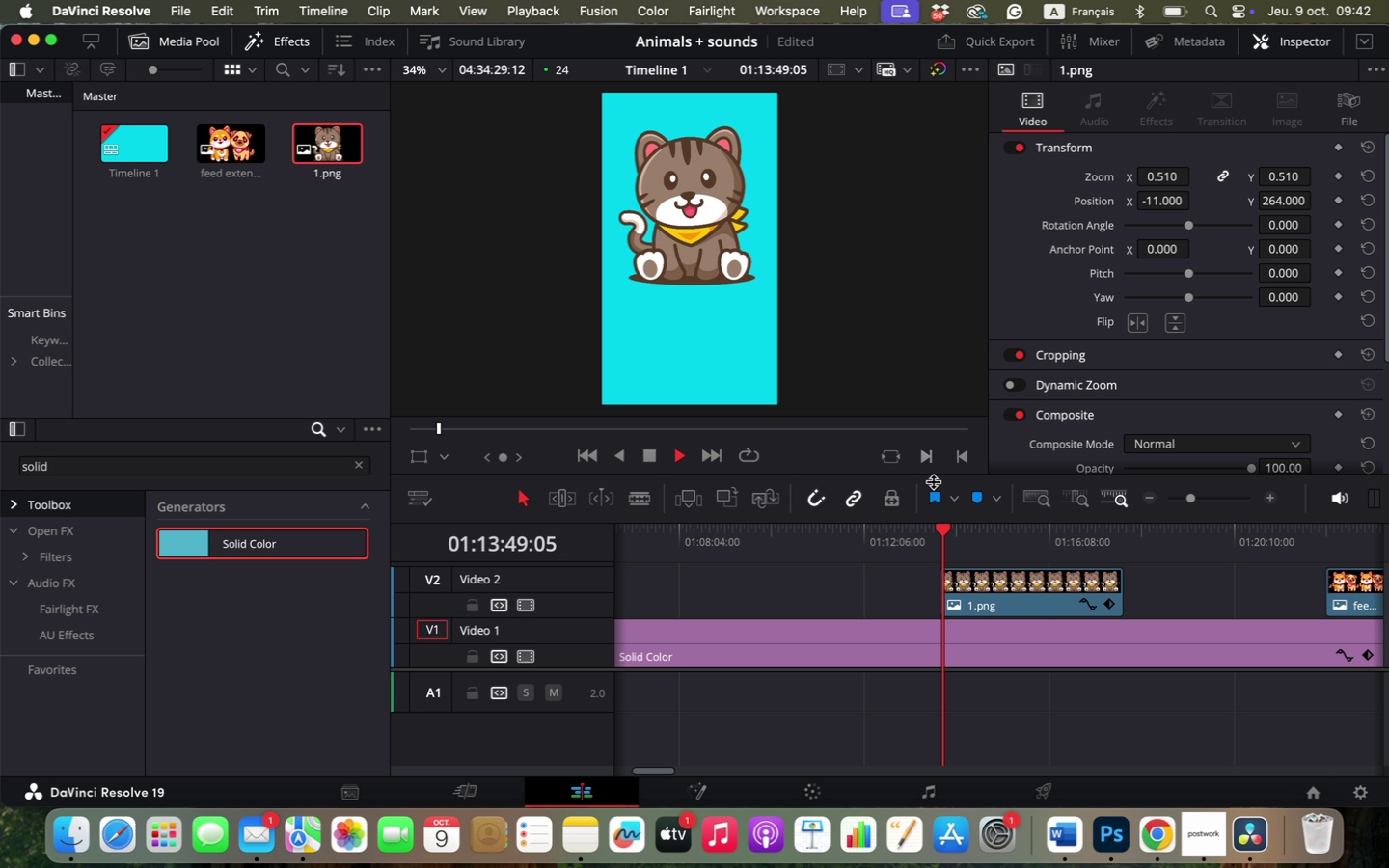 
hold_key(key=OptionLeft, duration=0.88)
scroll: coordinate [982, 585], scroll_direction: down, amount: 4.0
 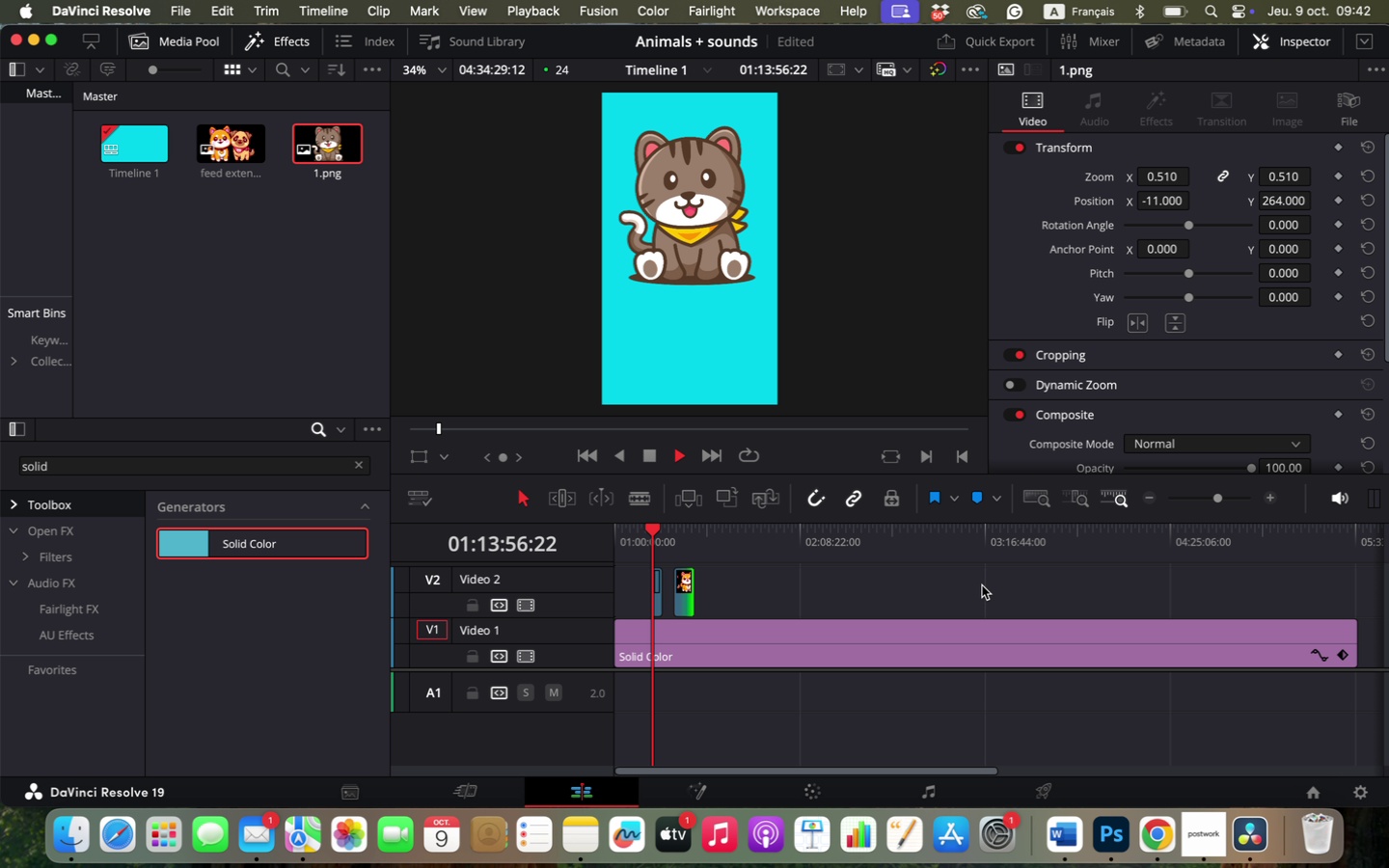 
hold_key(key=OptionLeft, duration=0.38)
 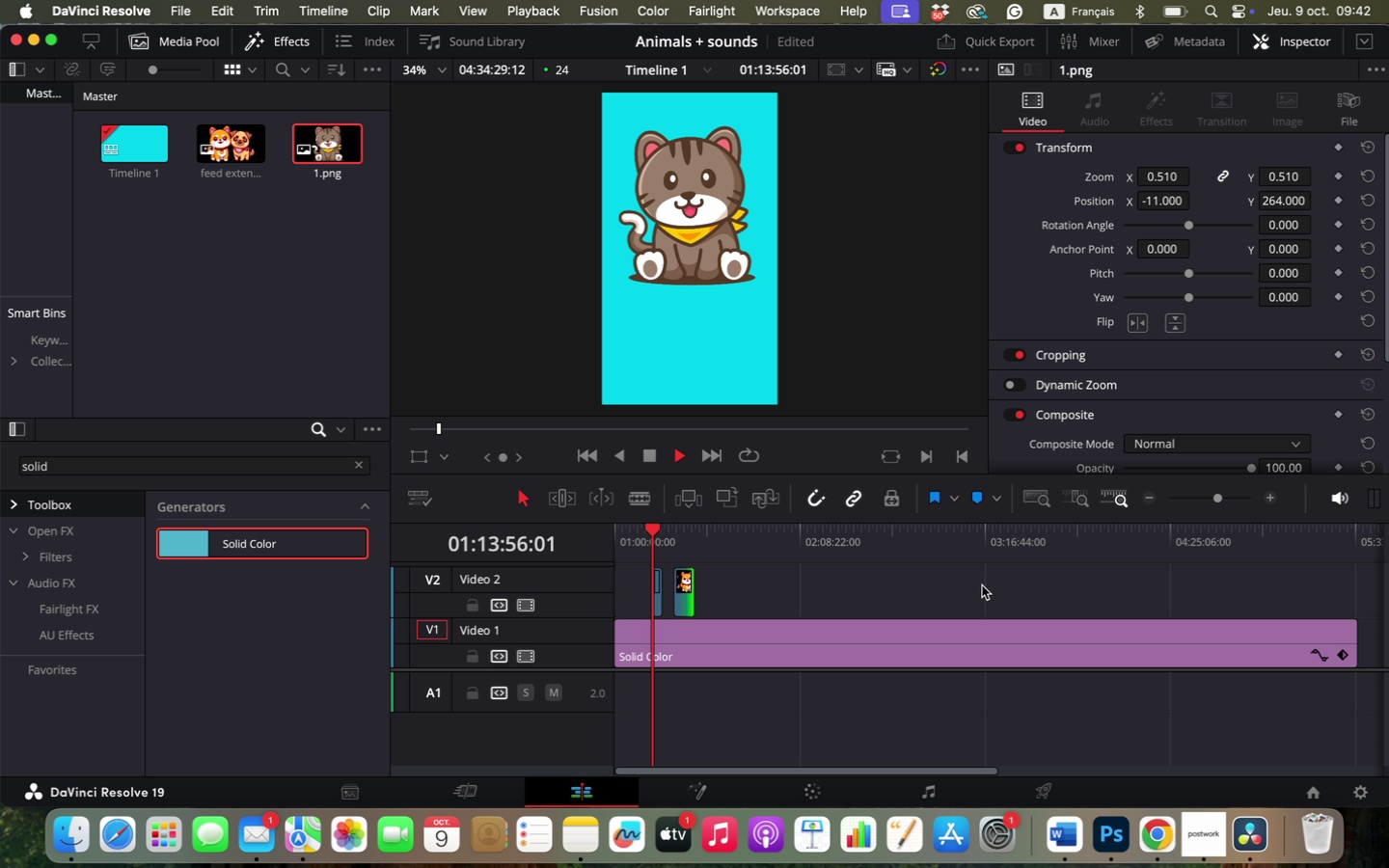 
hold_key(key=OptionLeft, duration=0.52)
 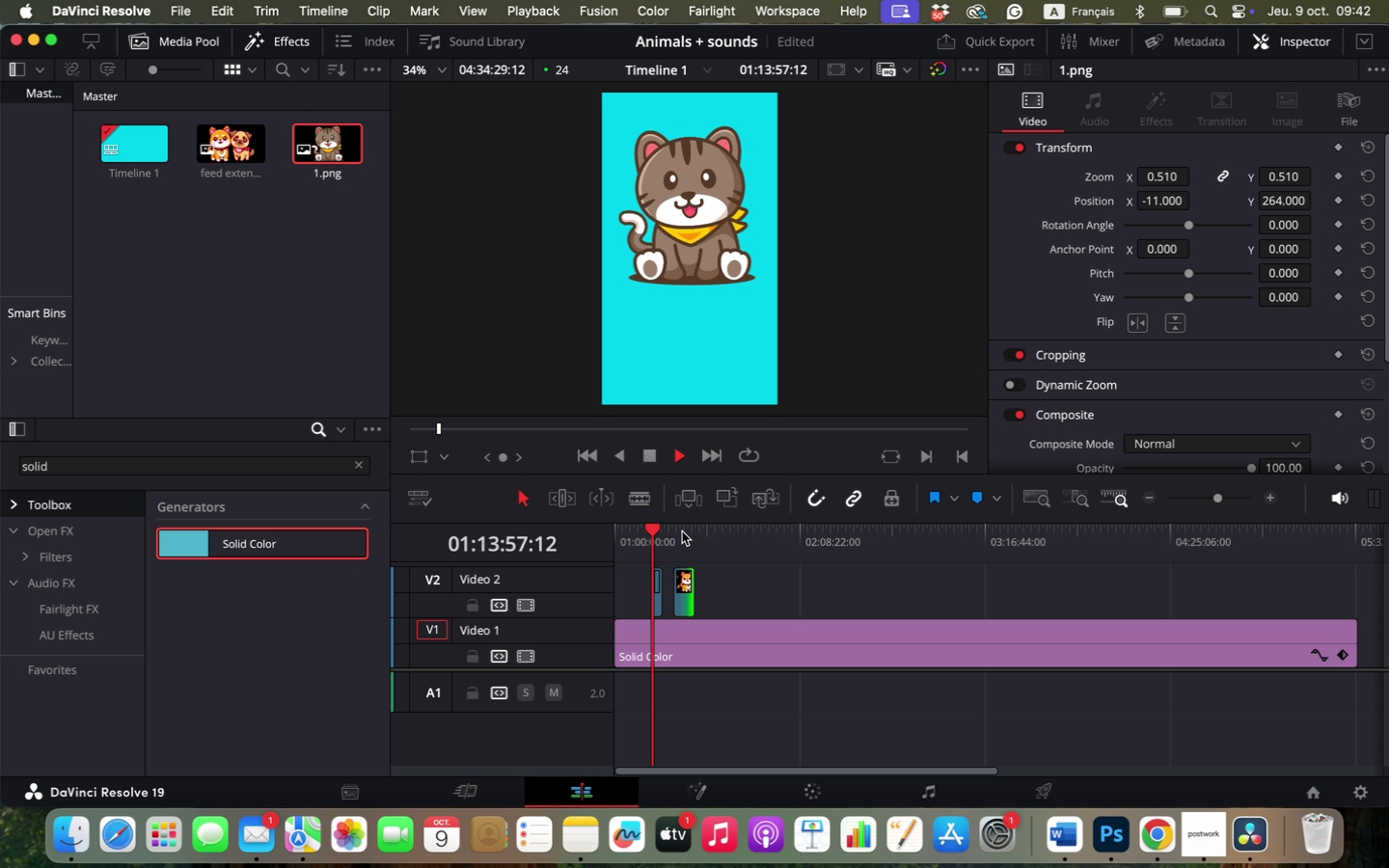 
key(Space)
 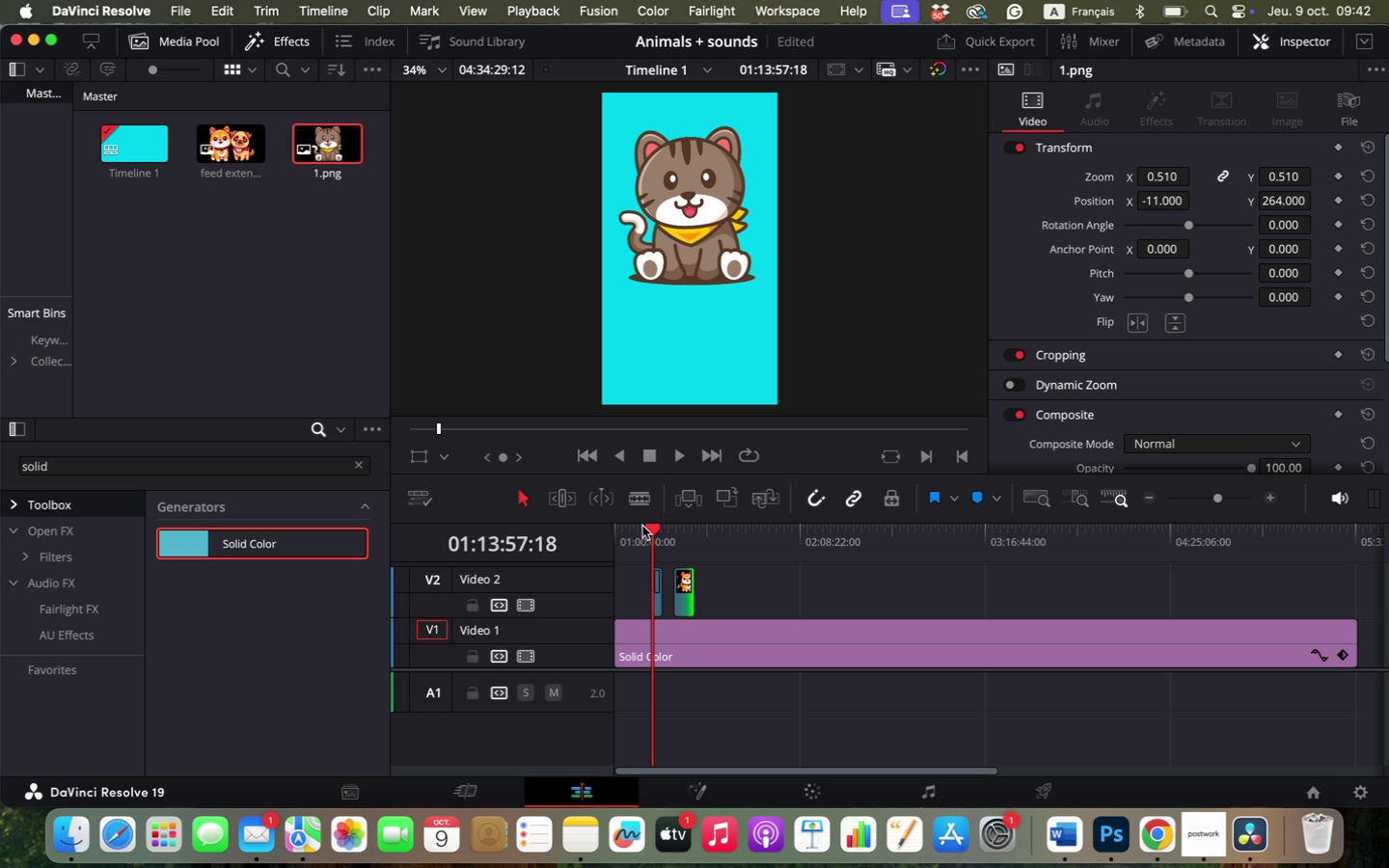 
left_click_drag(start_coordinate=[645, 526], to_coordinate=[629, 533])
 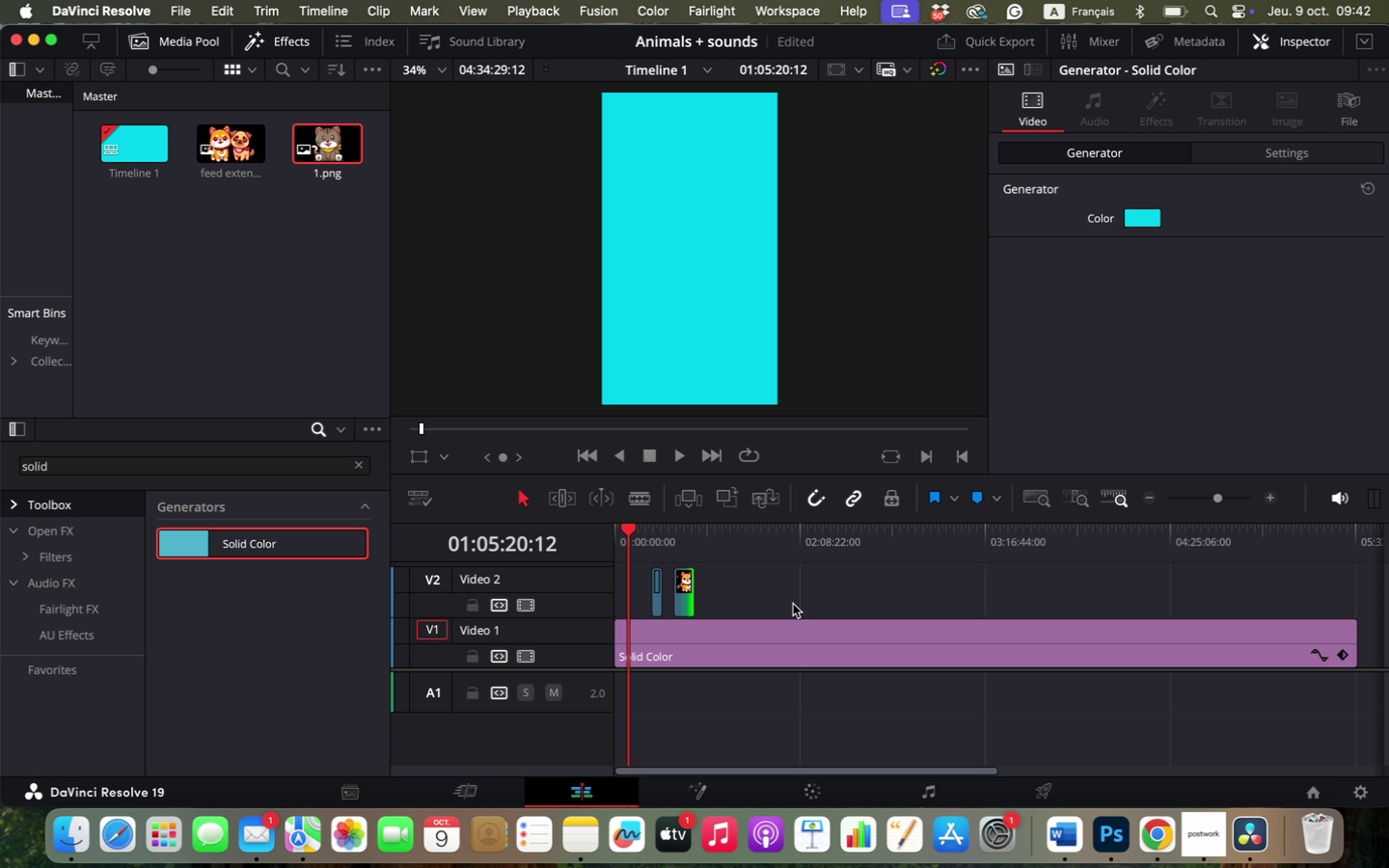 
hold_key(key=OptionLeft, duration=0.71)
scroll: coordinate [793, 604], scroll_direction: up, amount: 9.0
 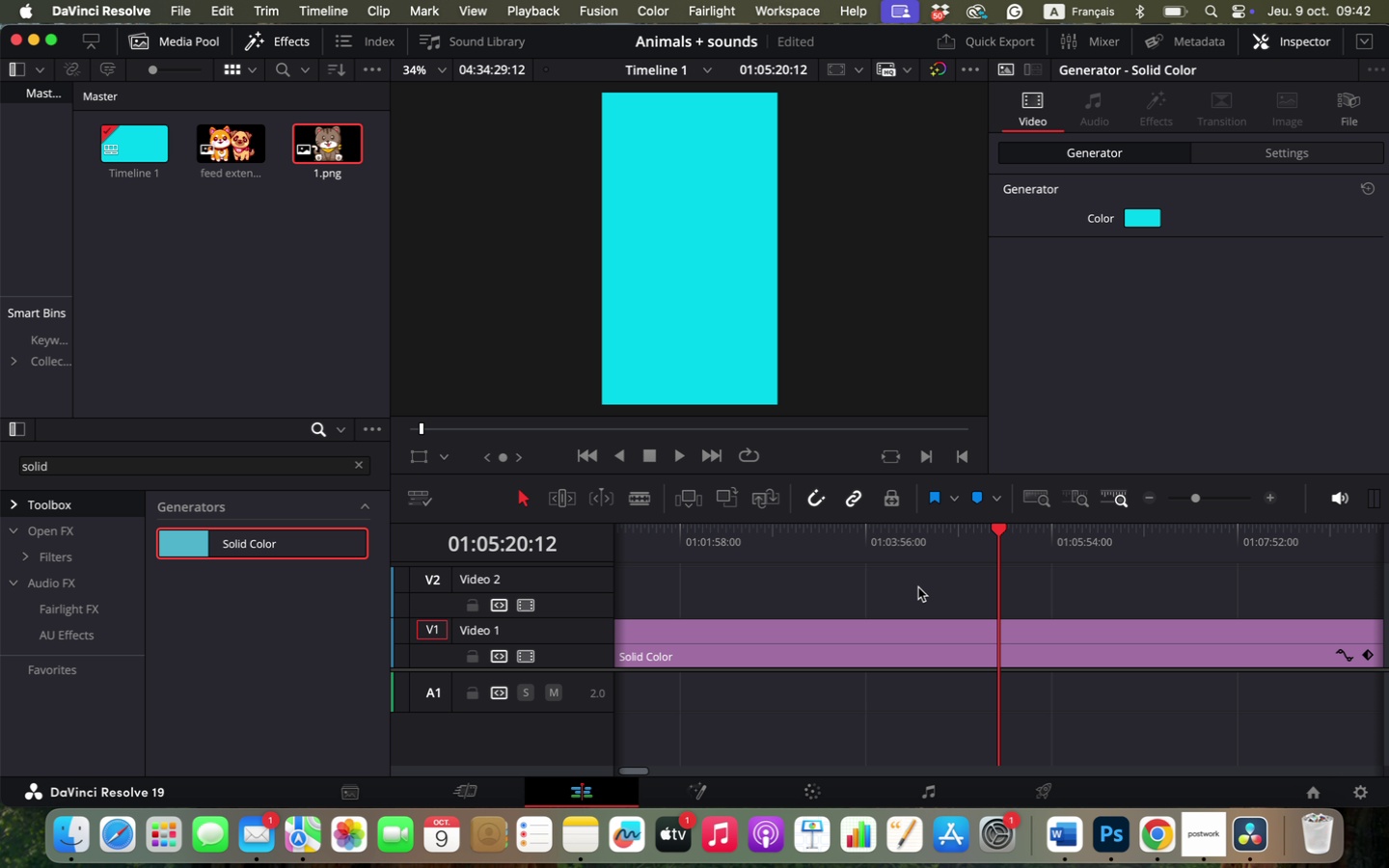 
left_click_drag(start_coordinate=[996, 529], to_coordinate=[571, 544])
 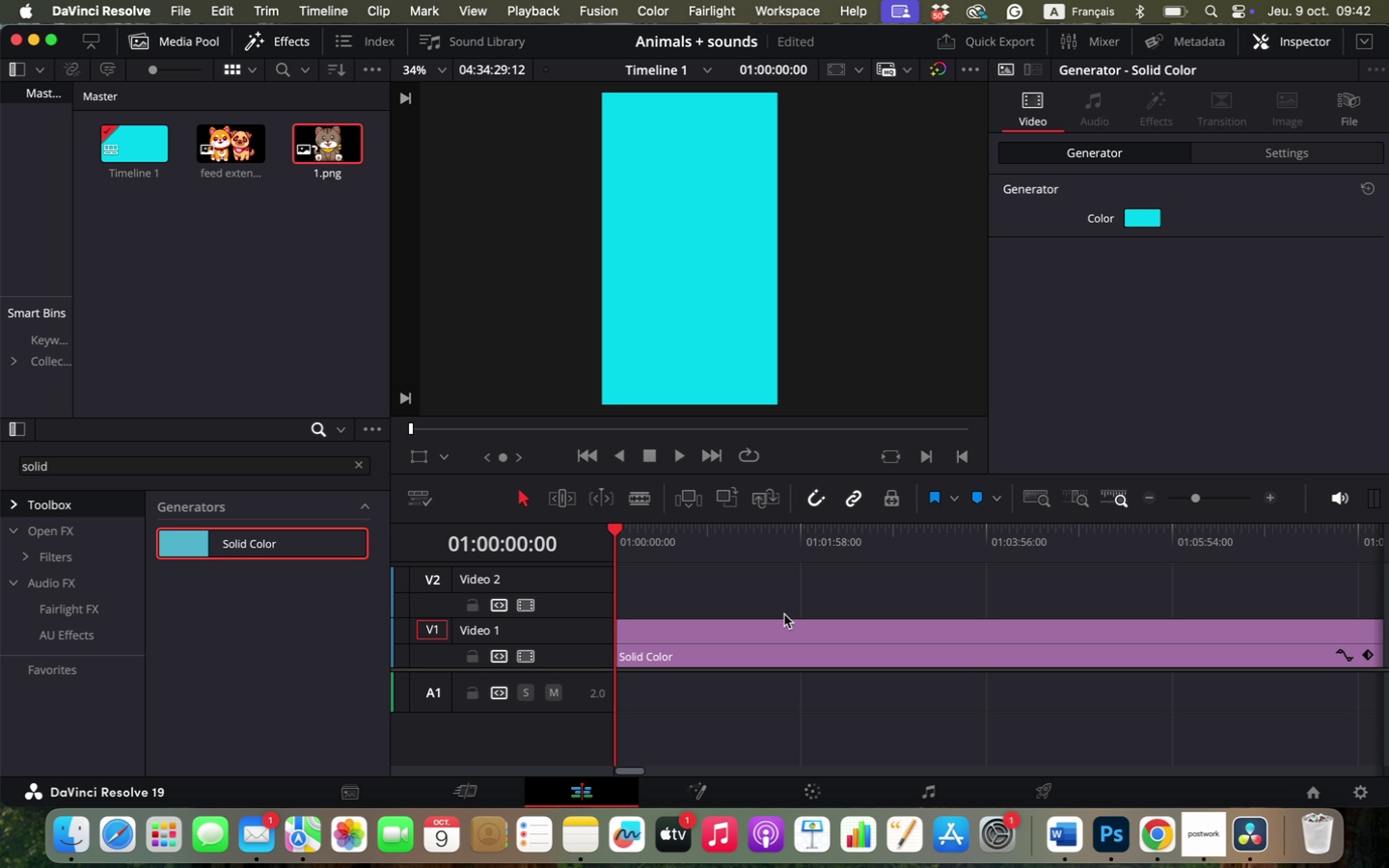 
hold_key(key=OptionLeft, duration=0.92)
scroll: coordinate [799, 617], scroll_direction: down, amount: 1.0
 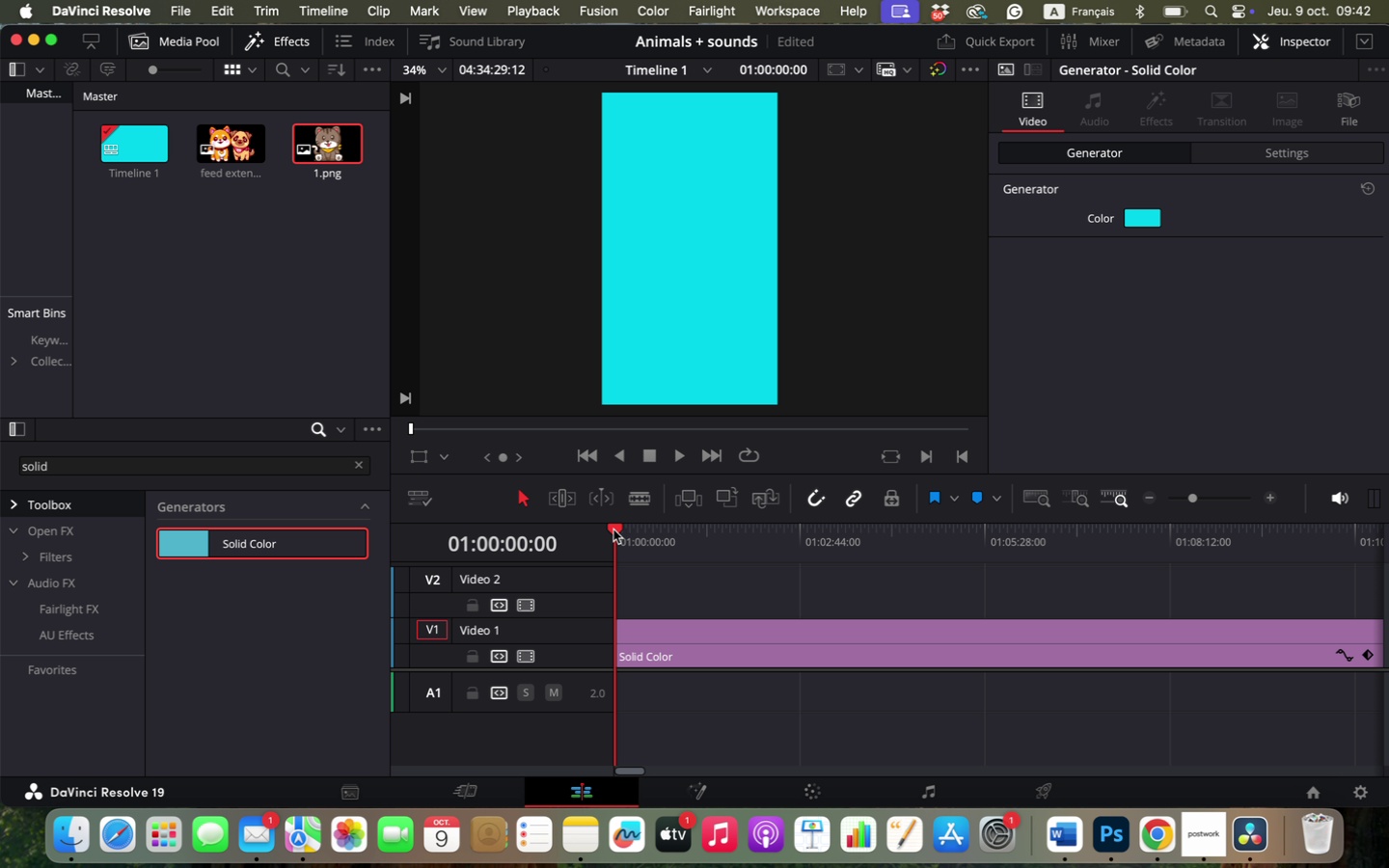 
left_click_drag(start_coordinate=[611, 525], to_coordinate=[742, 554])
 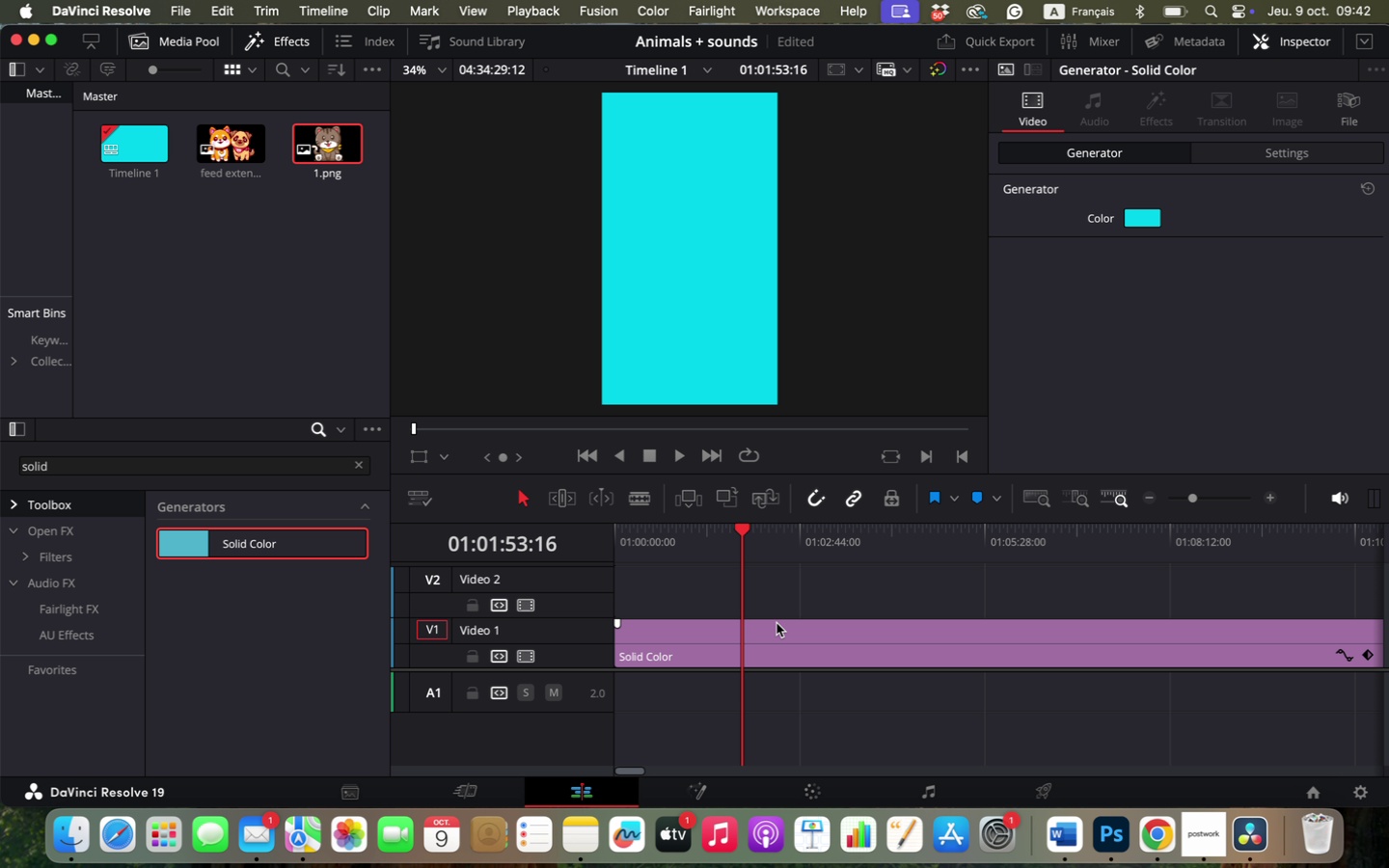 
left_click([776, 623])
 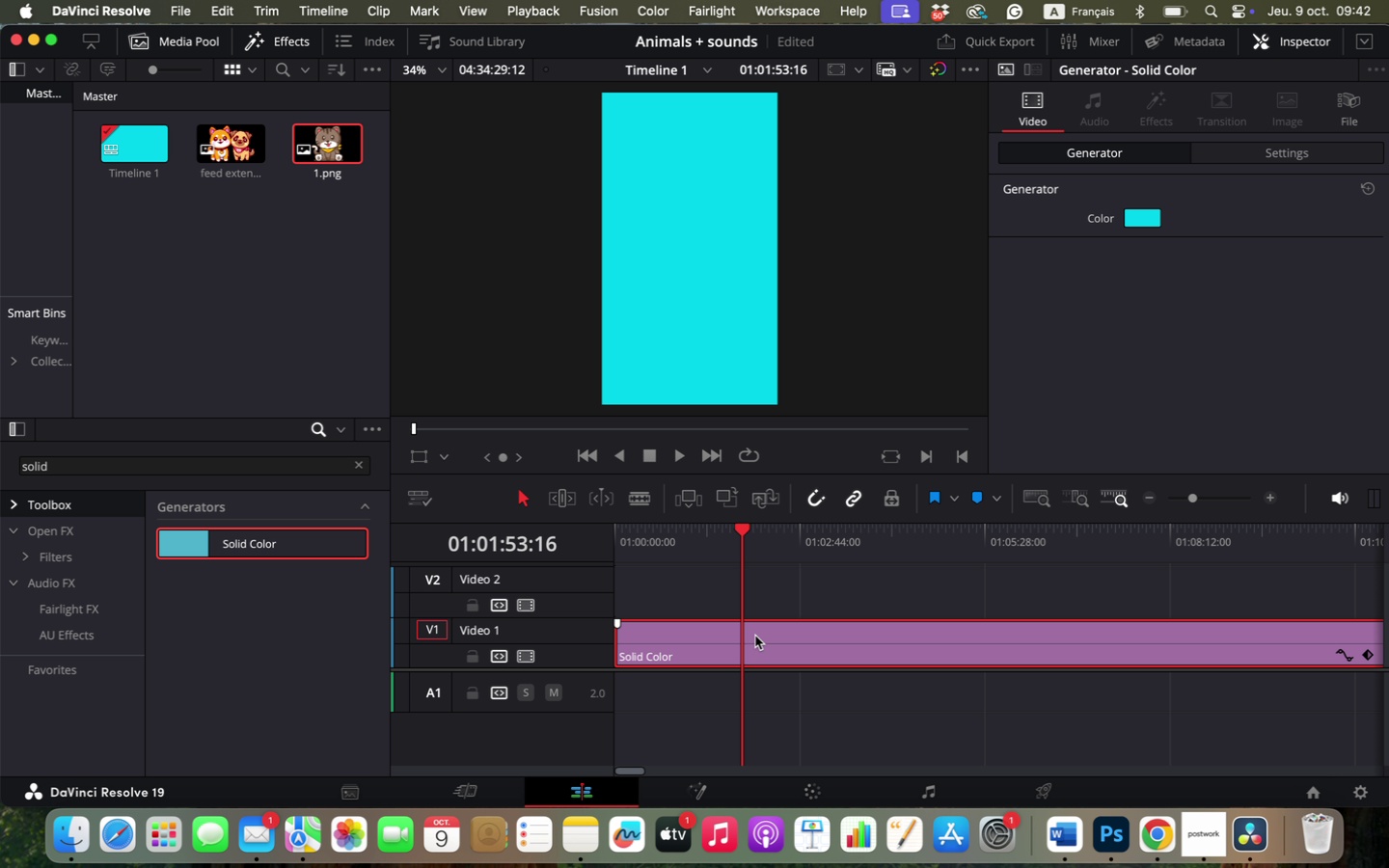 
key(C)
 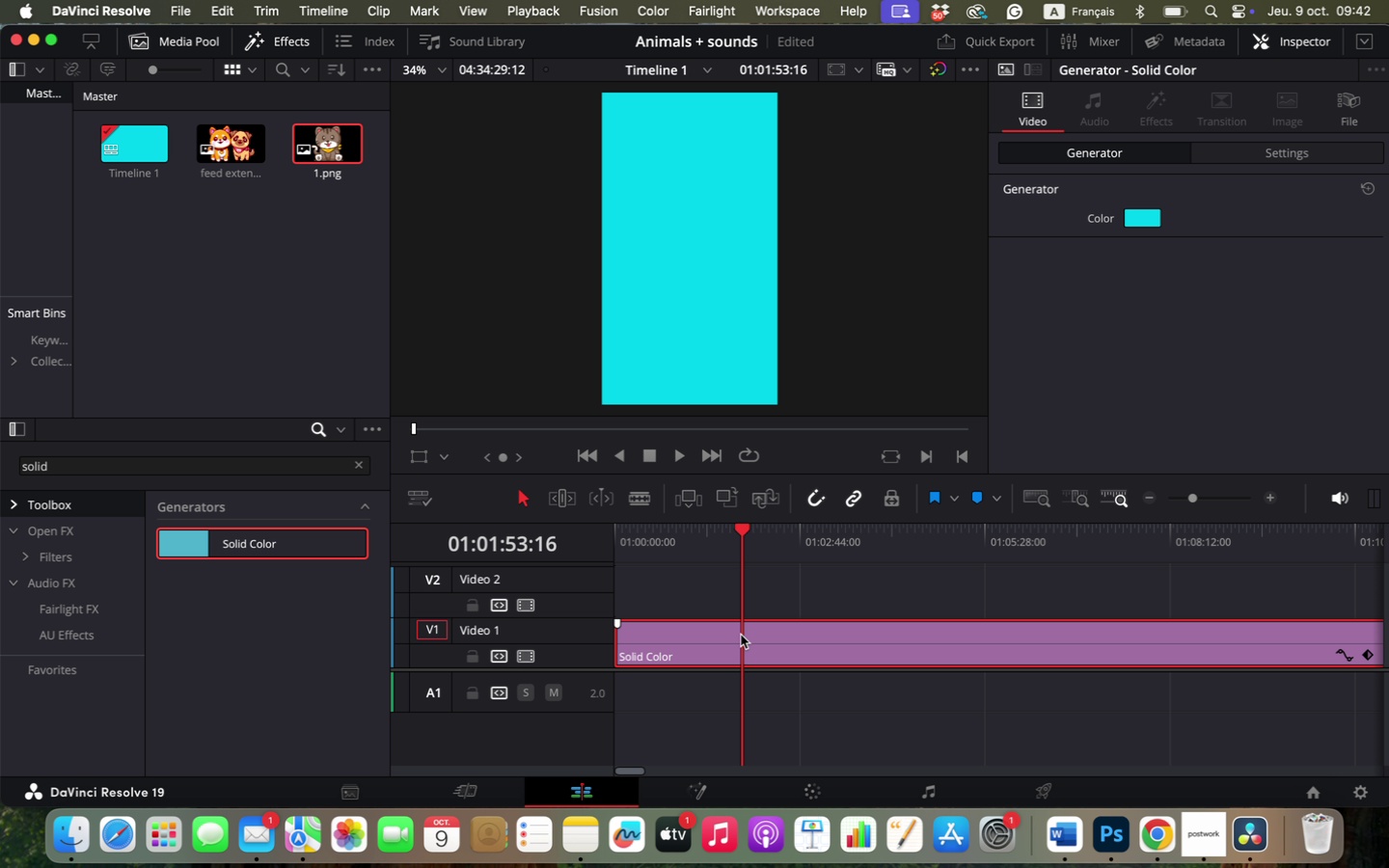 
left_click([741, 635])
 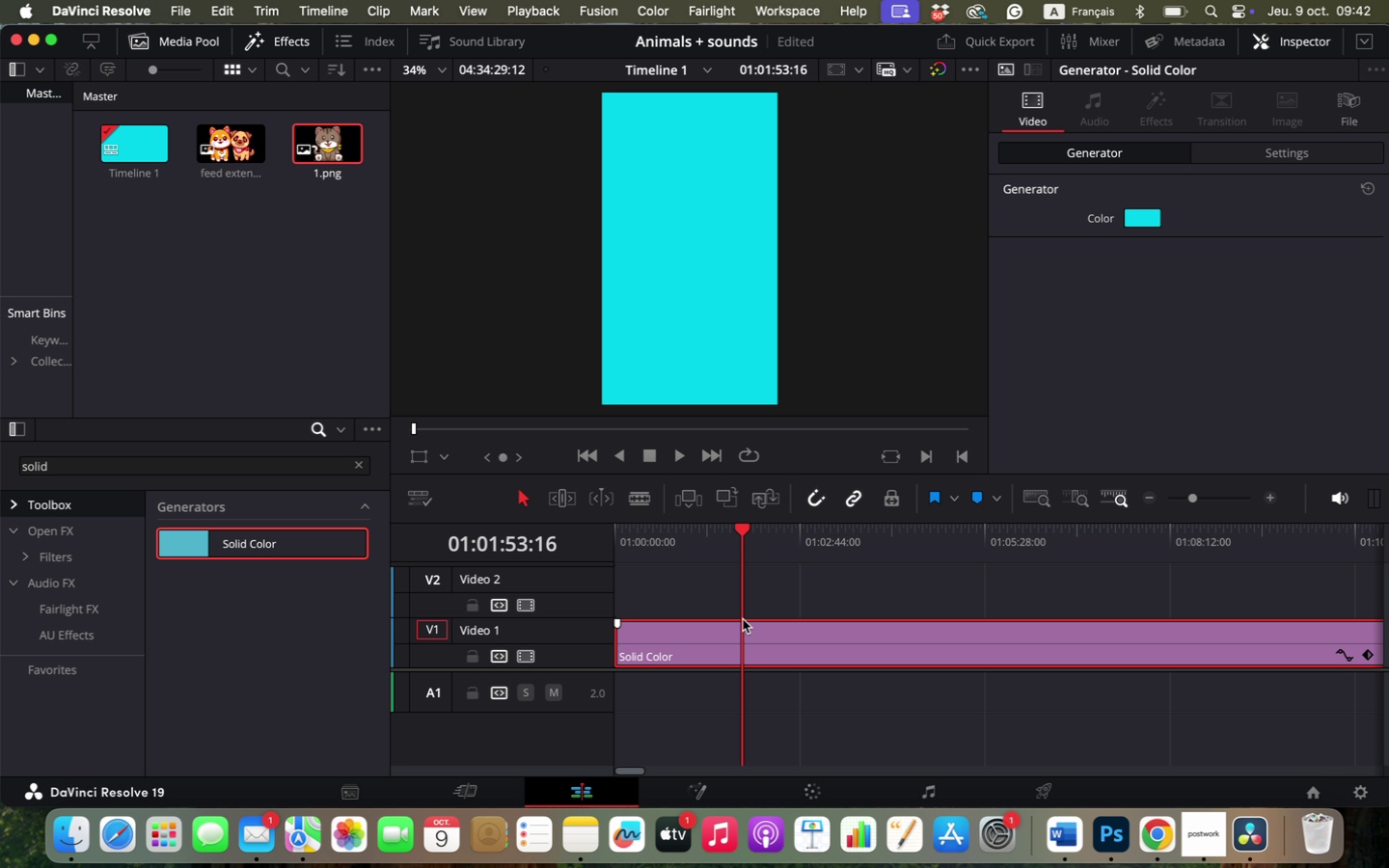 
key(C)
 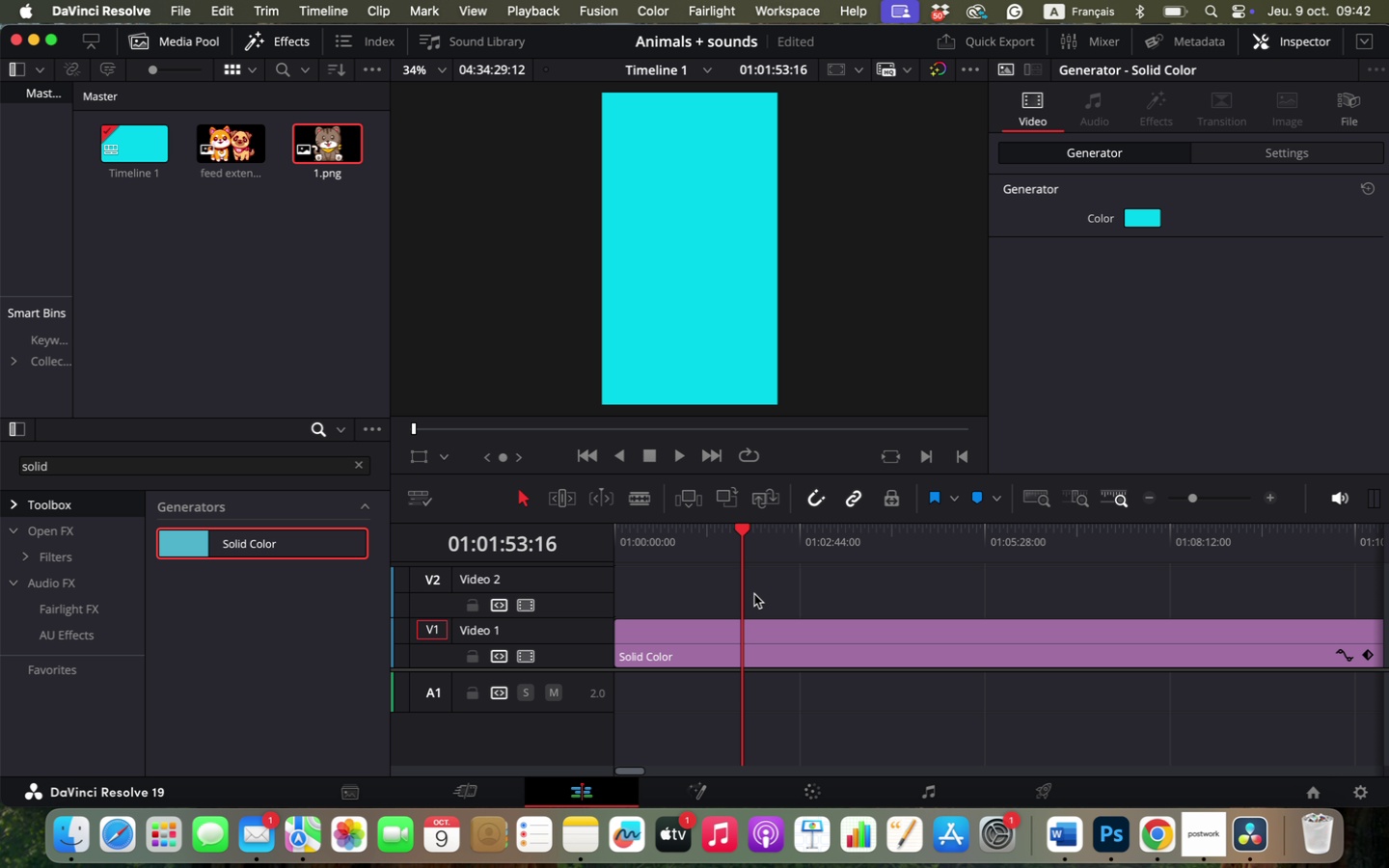 
left_click([754, 594])
 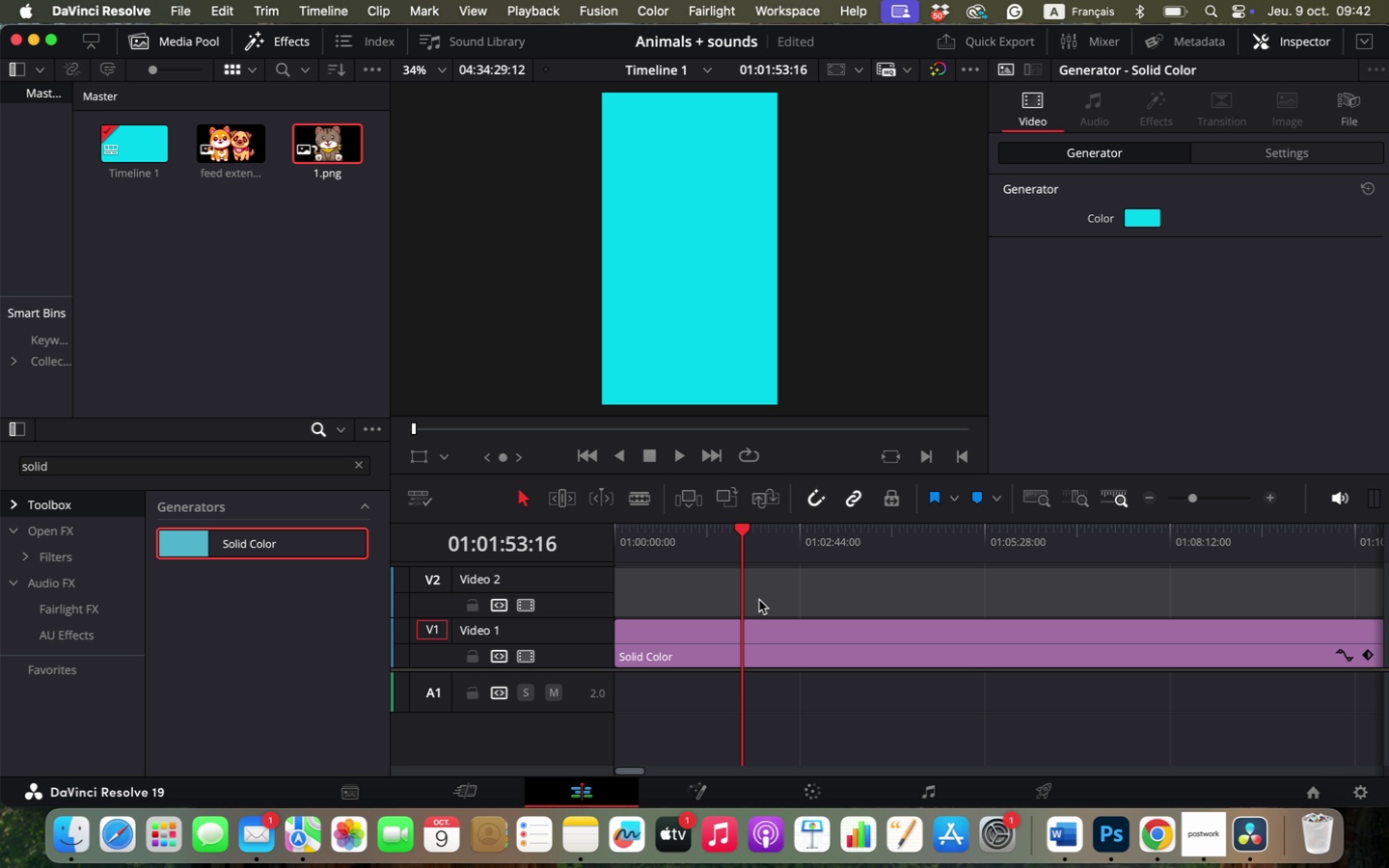 
key(C)
 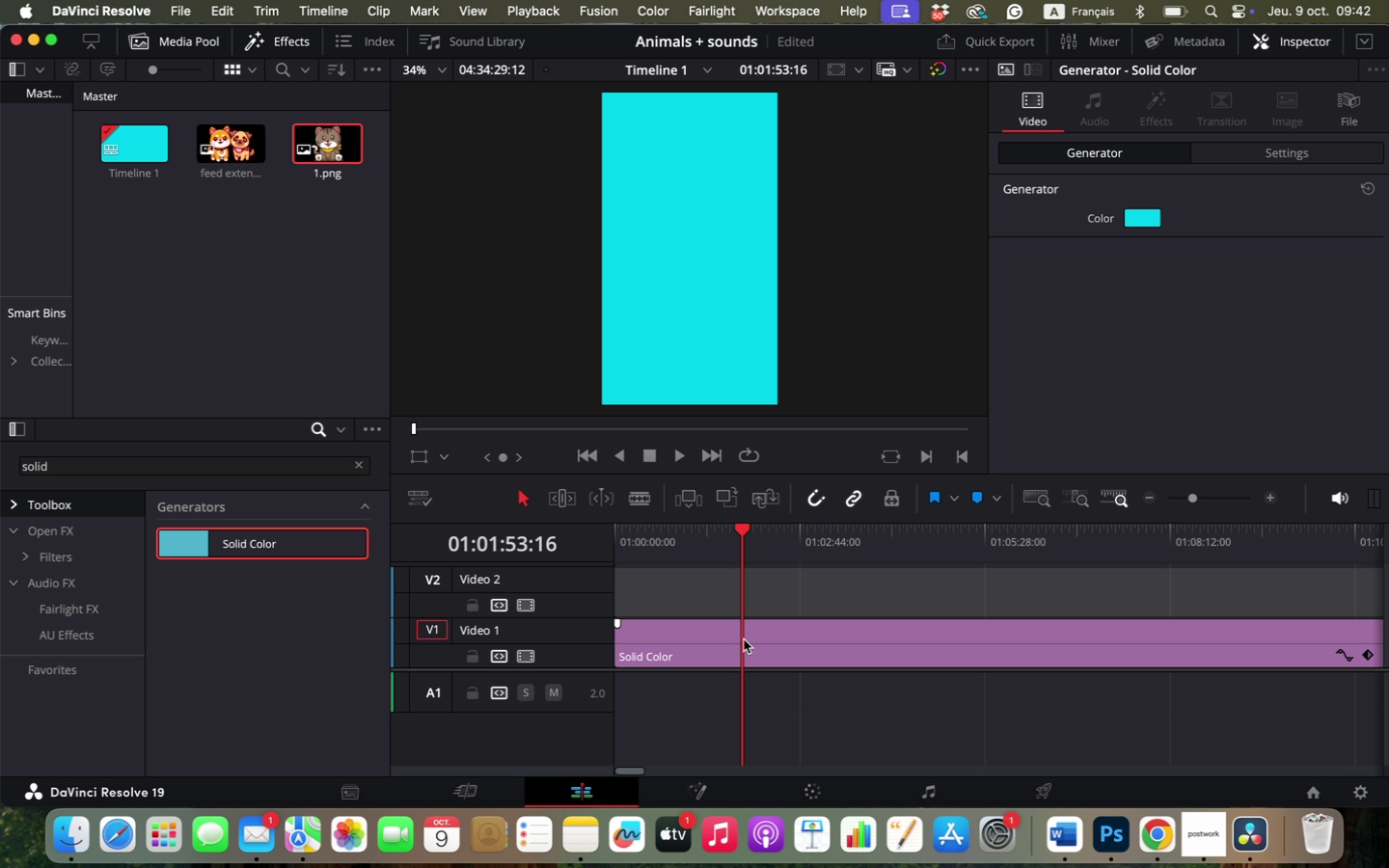 
left_click([744, 639])
 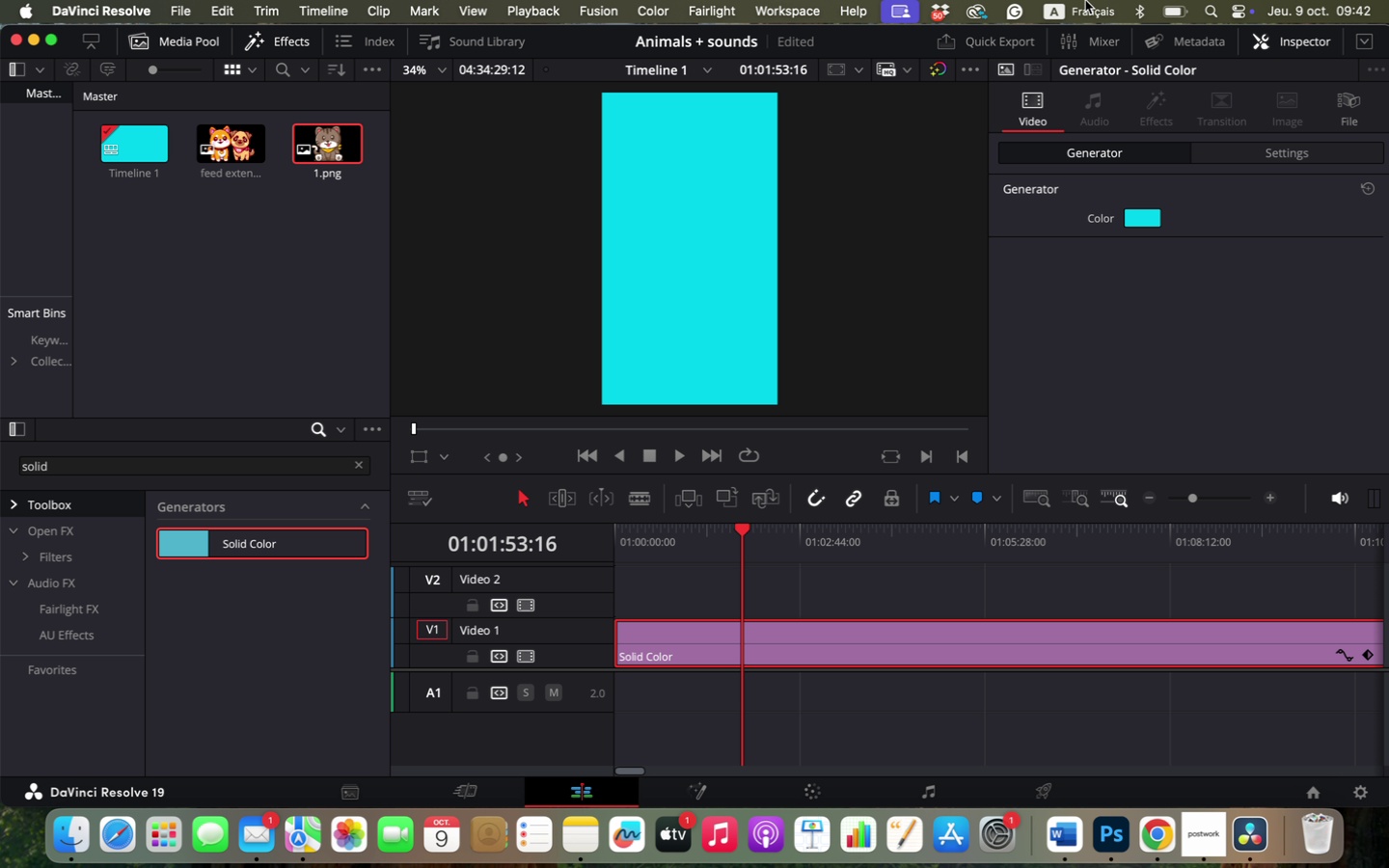 
left_click([1085, 0])
 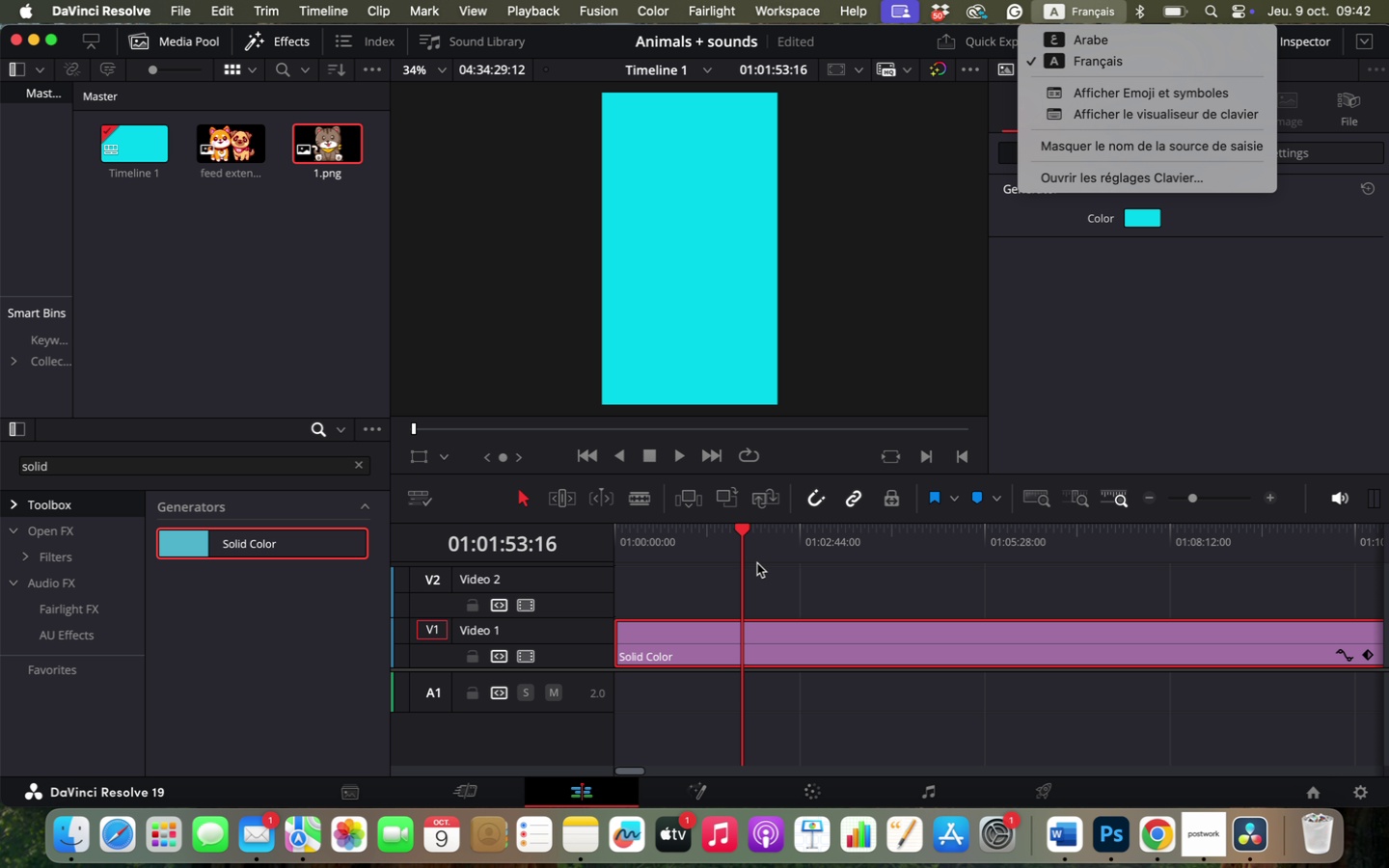 
left_click([771, 583])
 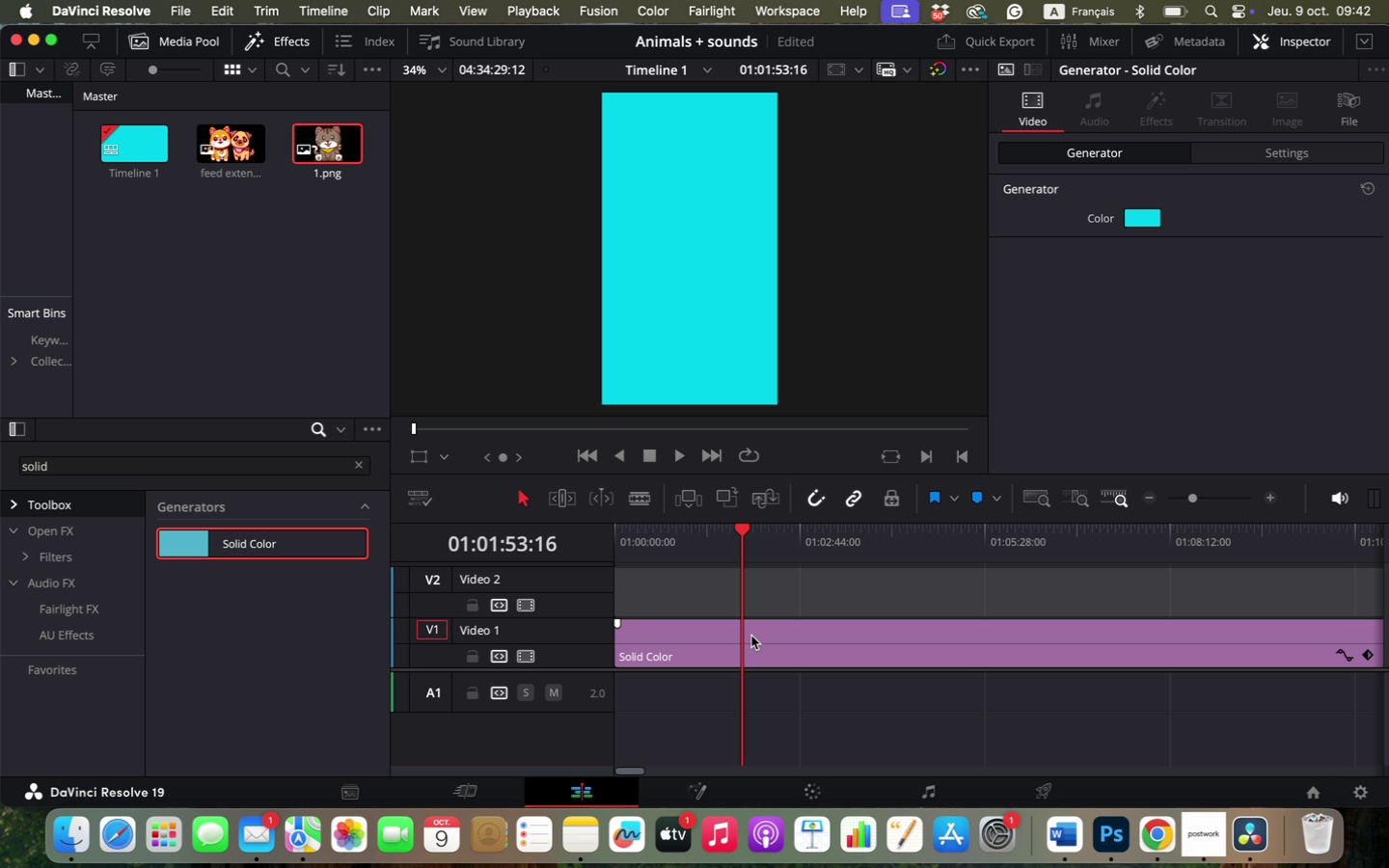 
left_click([751, 636])
 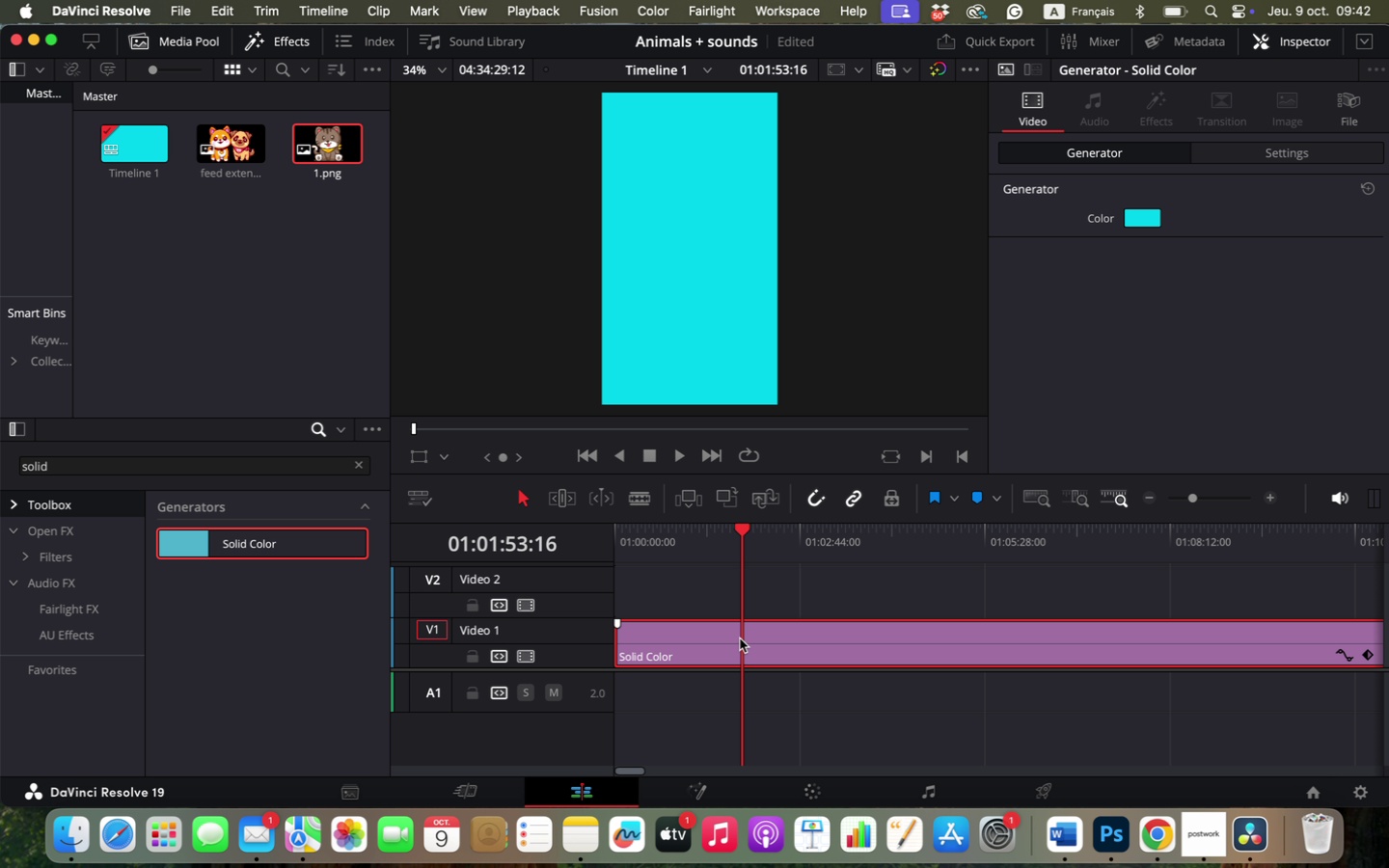 
left_click([740, 638])
 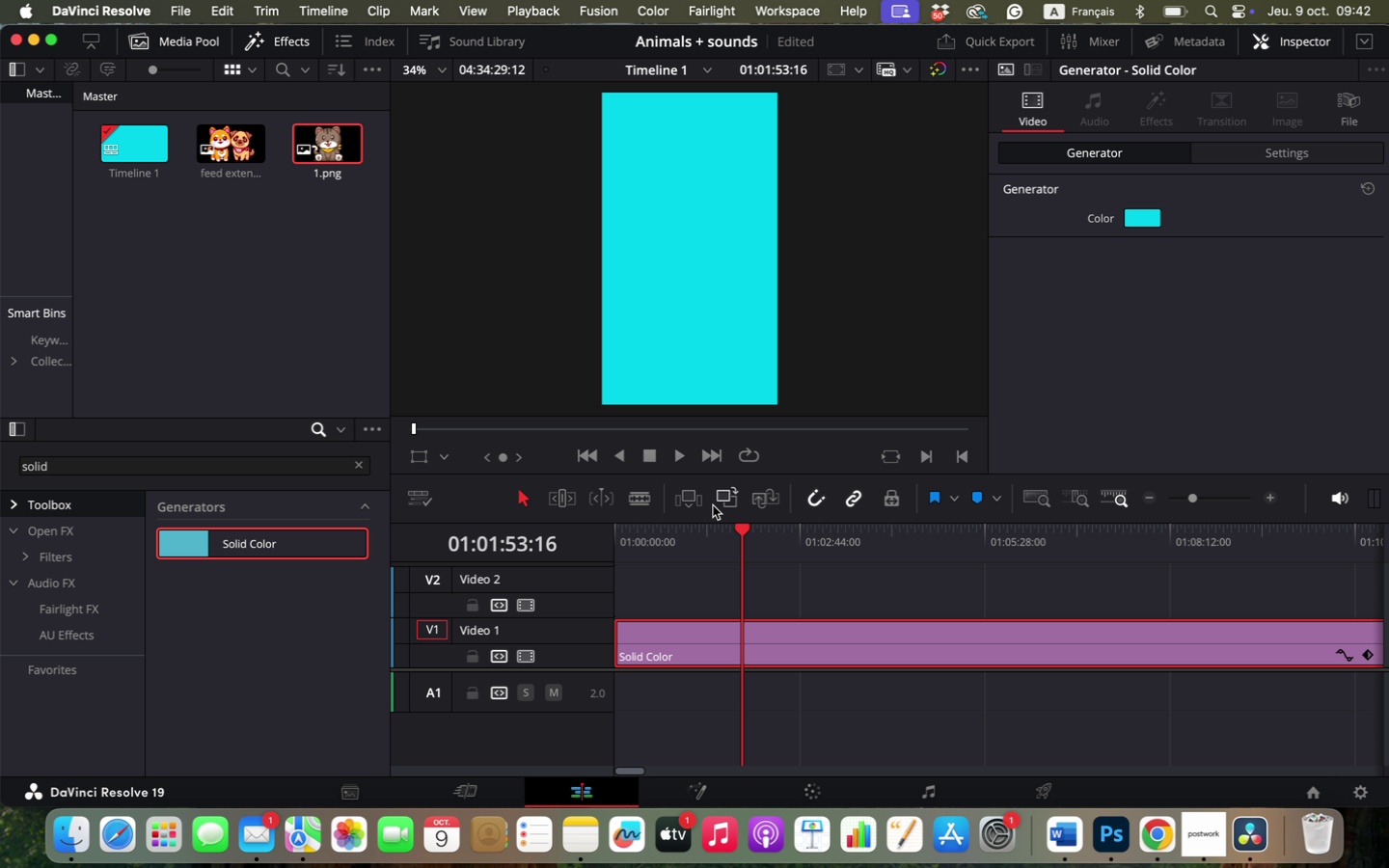 
left_click([638, 496])
 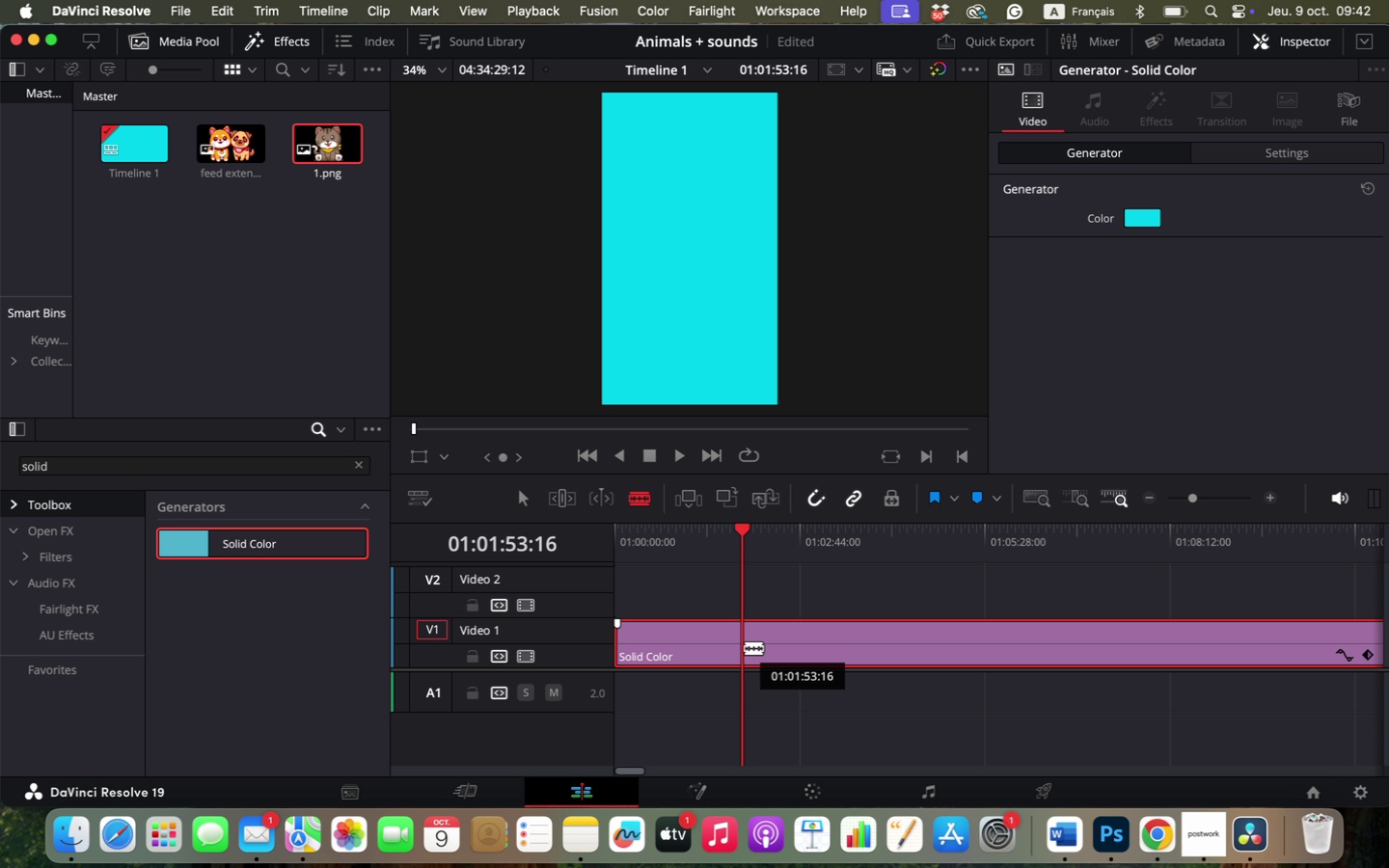 
left_click([744, 647])
 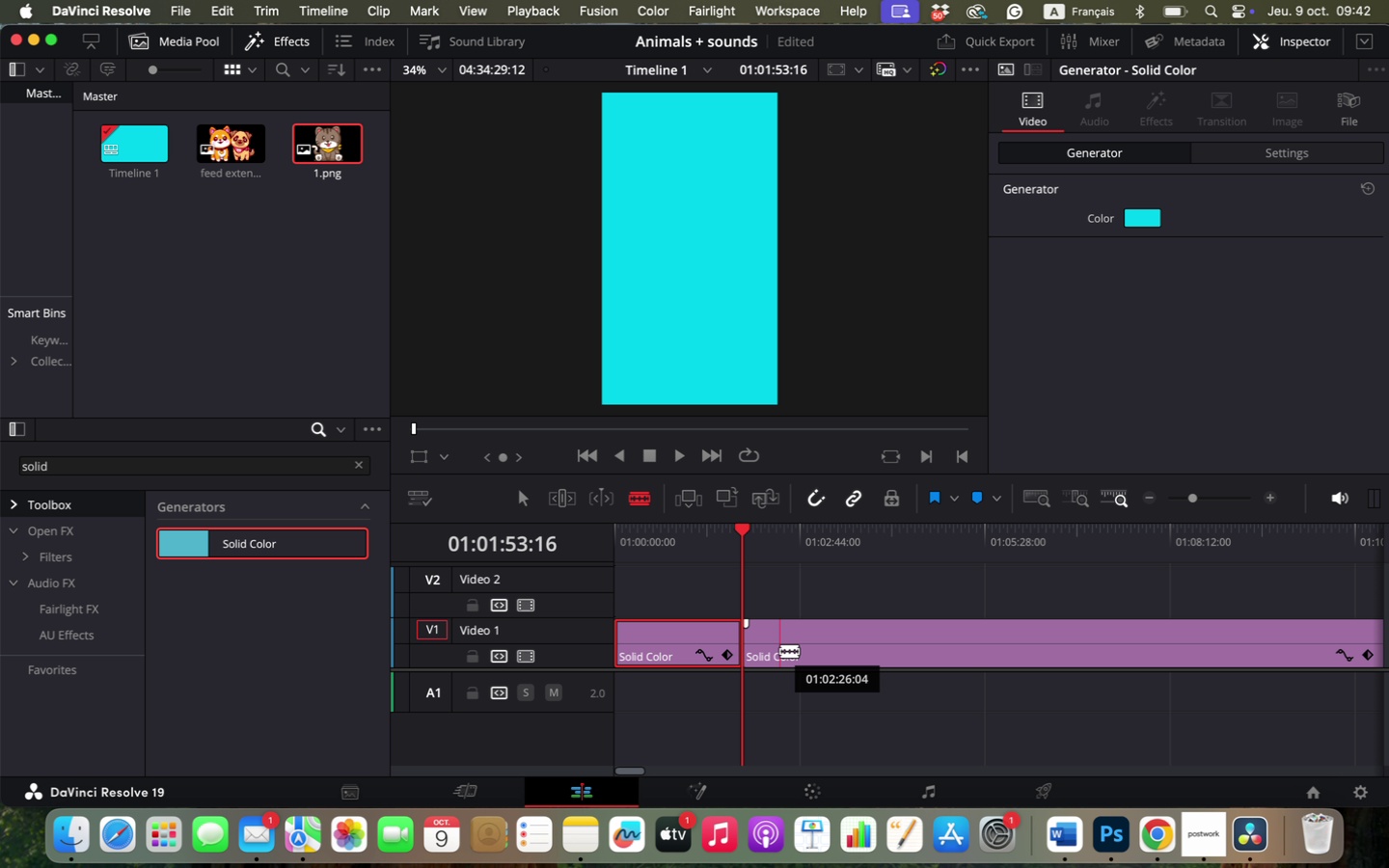 
type(cv)
 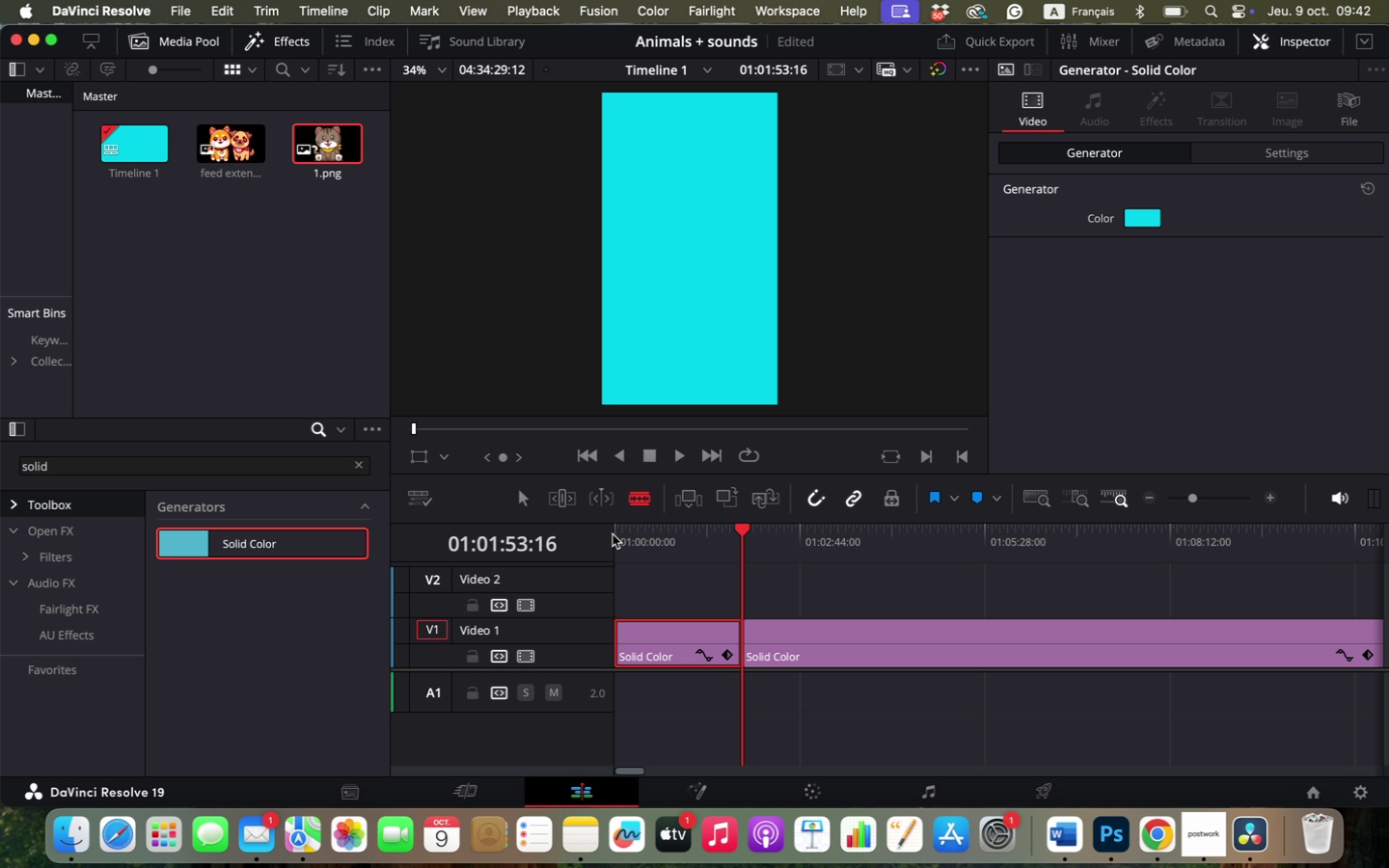 
left_click([522, 491])
 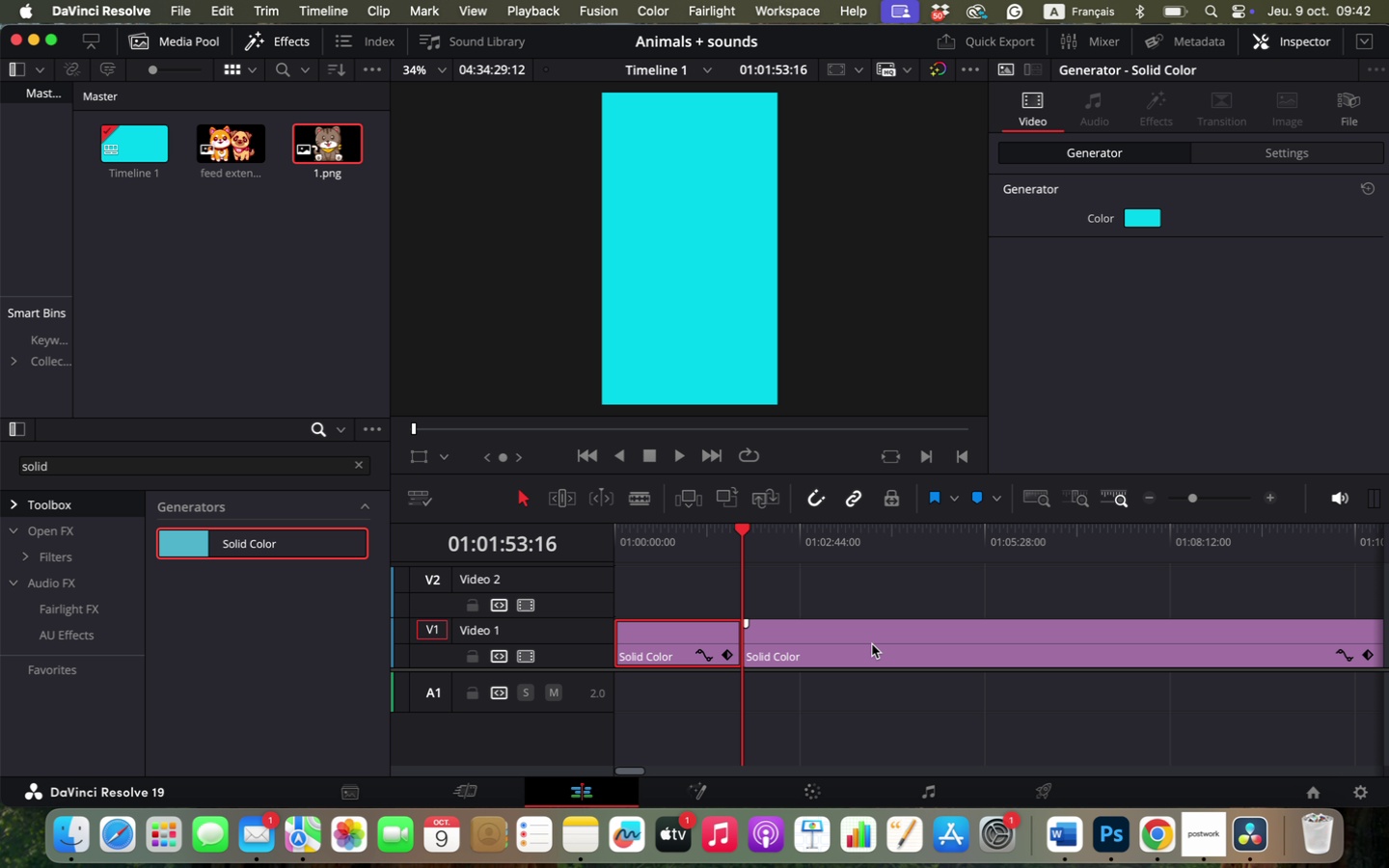 
left_click([872, 645])
 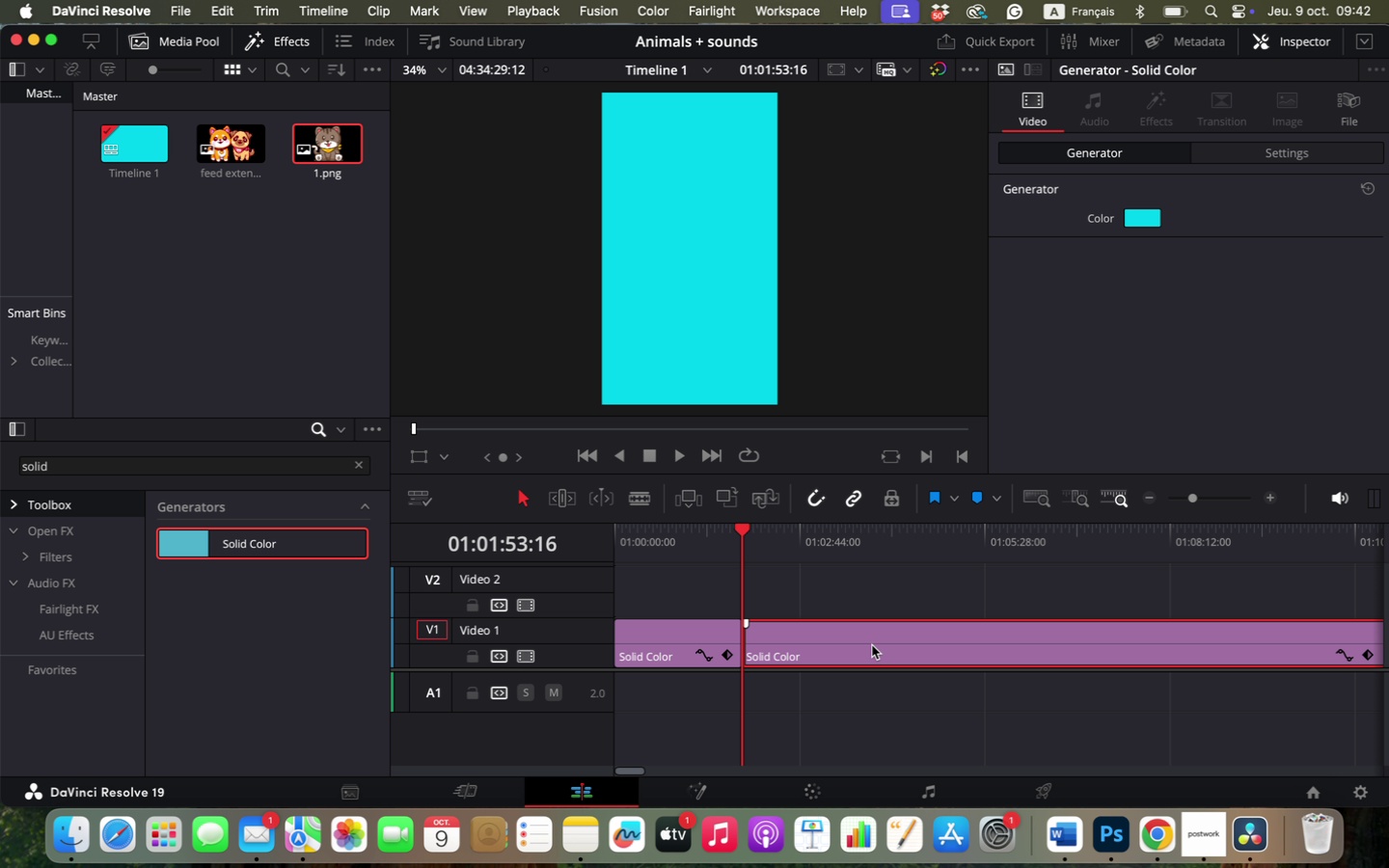 
key(Backspace)
 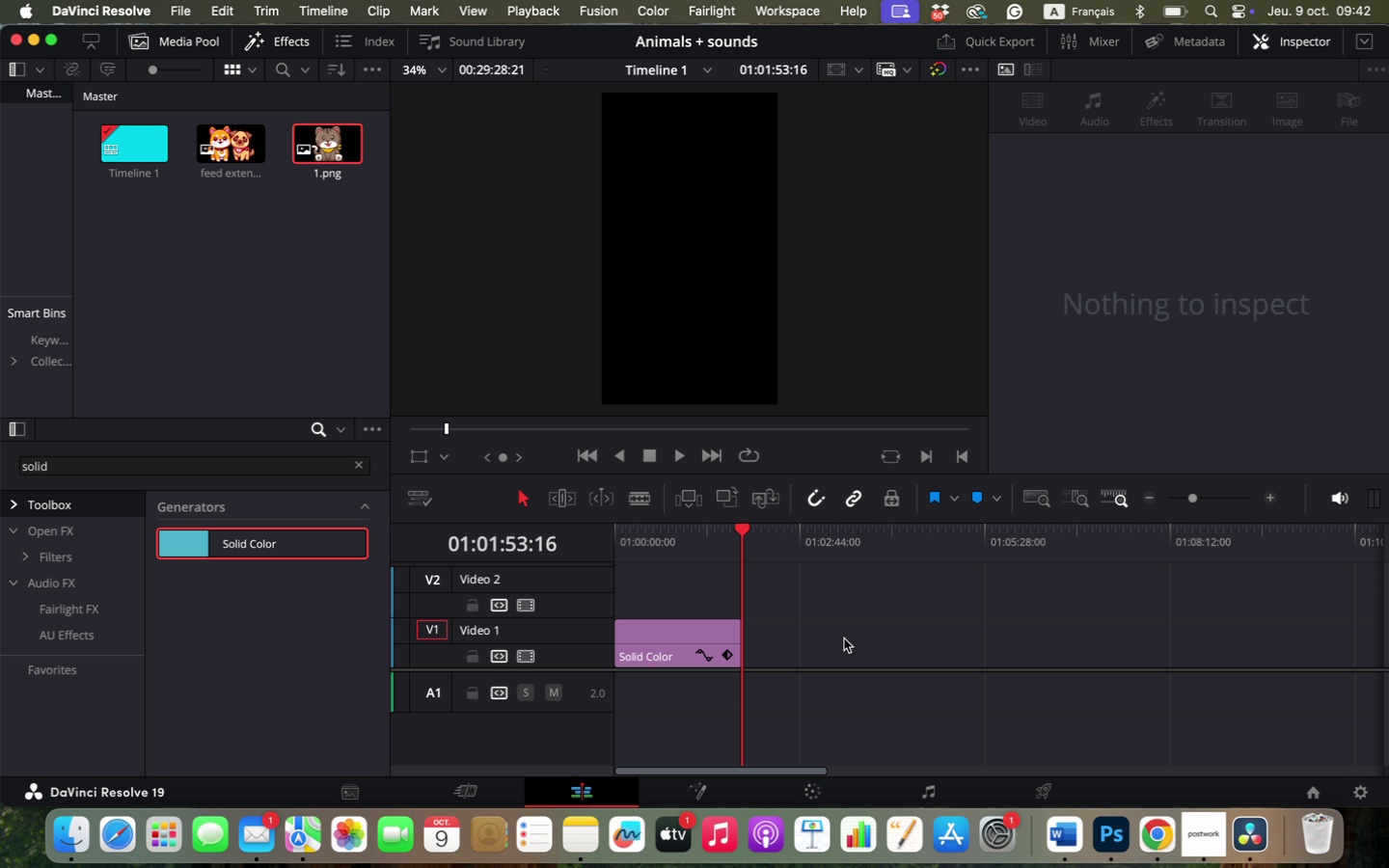 
left_click([844, 638])
 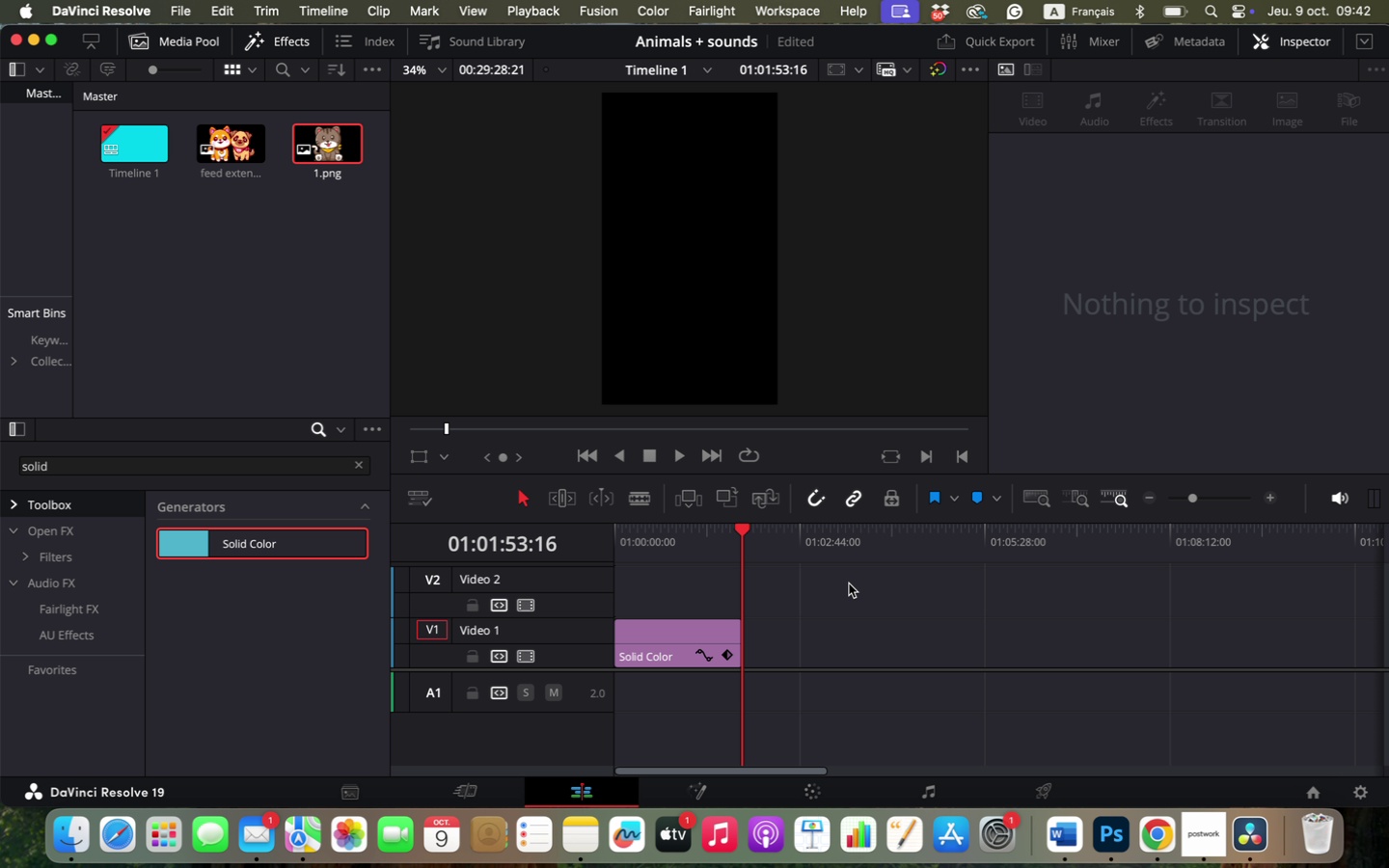 
left_click([849, 583])
 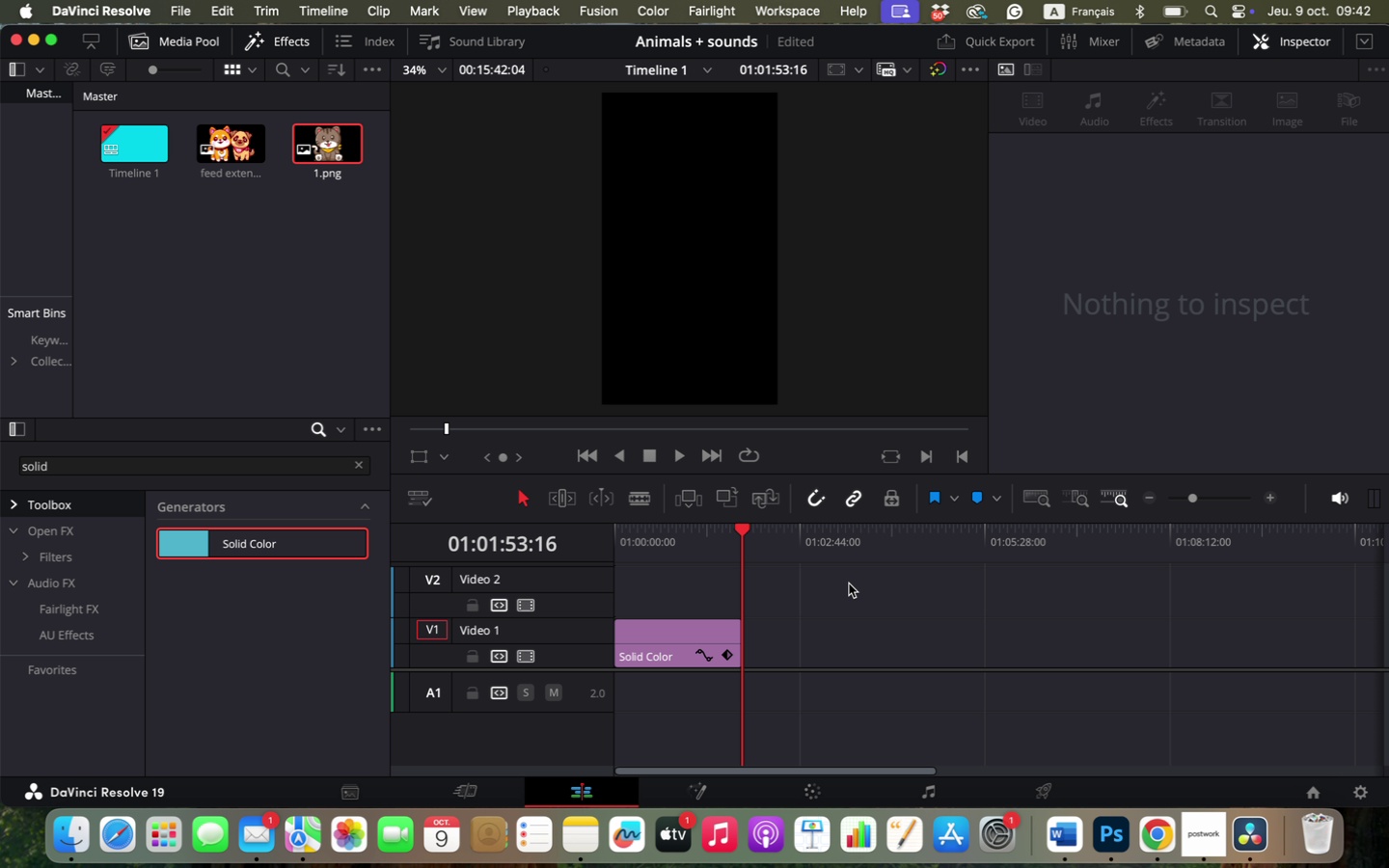 
key(Backspace)
 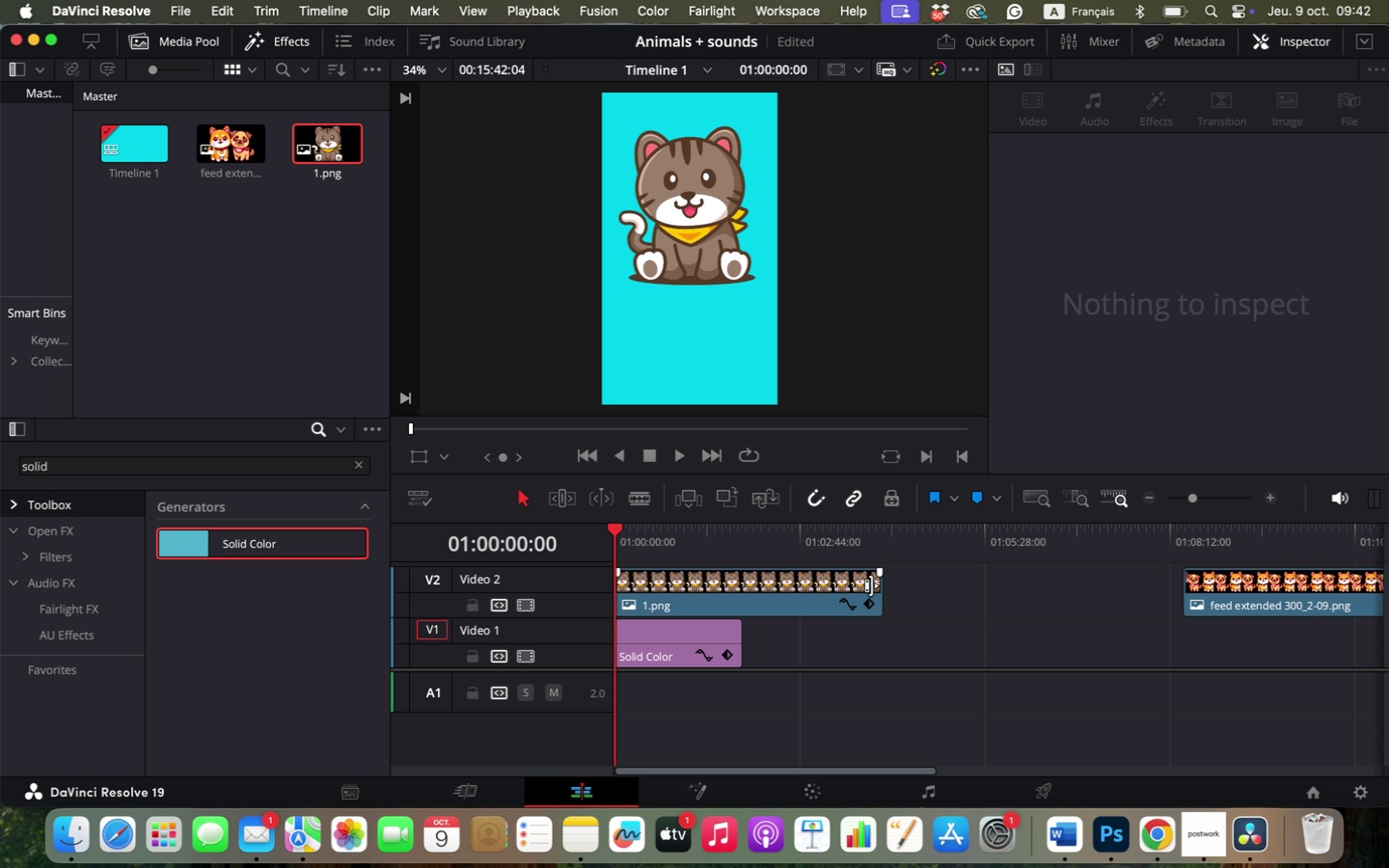 
left_click_drag(start_coordinate=[878, 586], to_coordinate=[640, 596])
 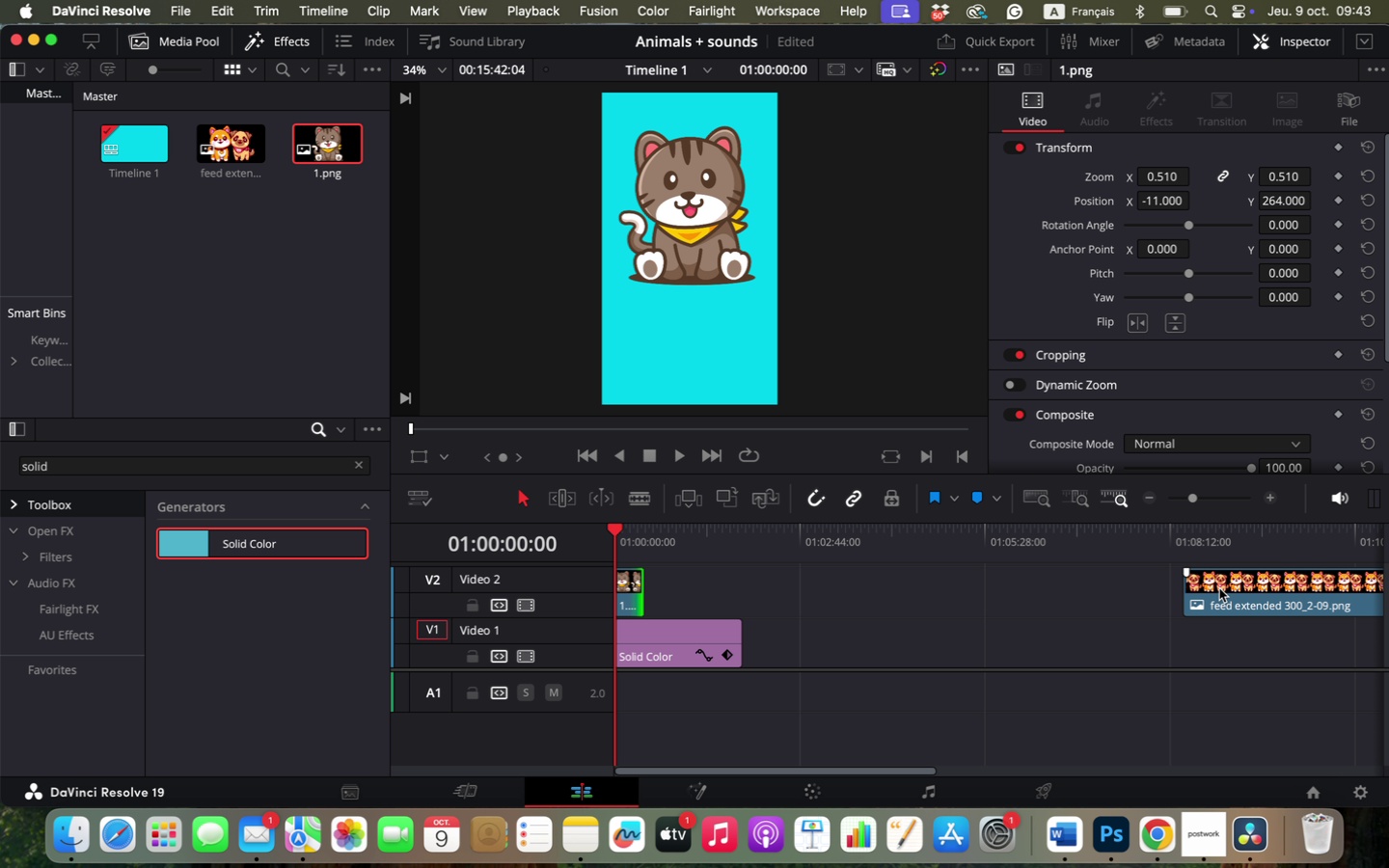 
left_click_drag(start_coordinate=[1219, 588], to_coordinate=[692, 590])
 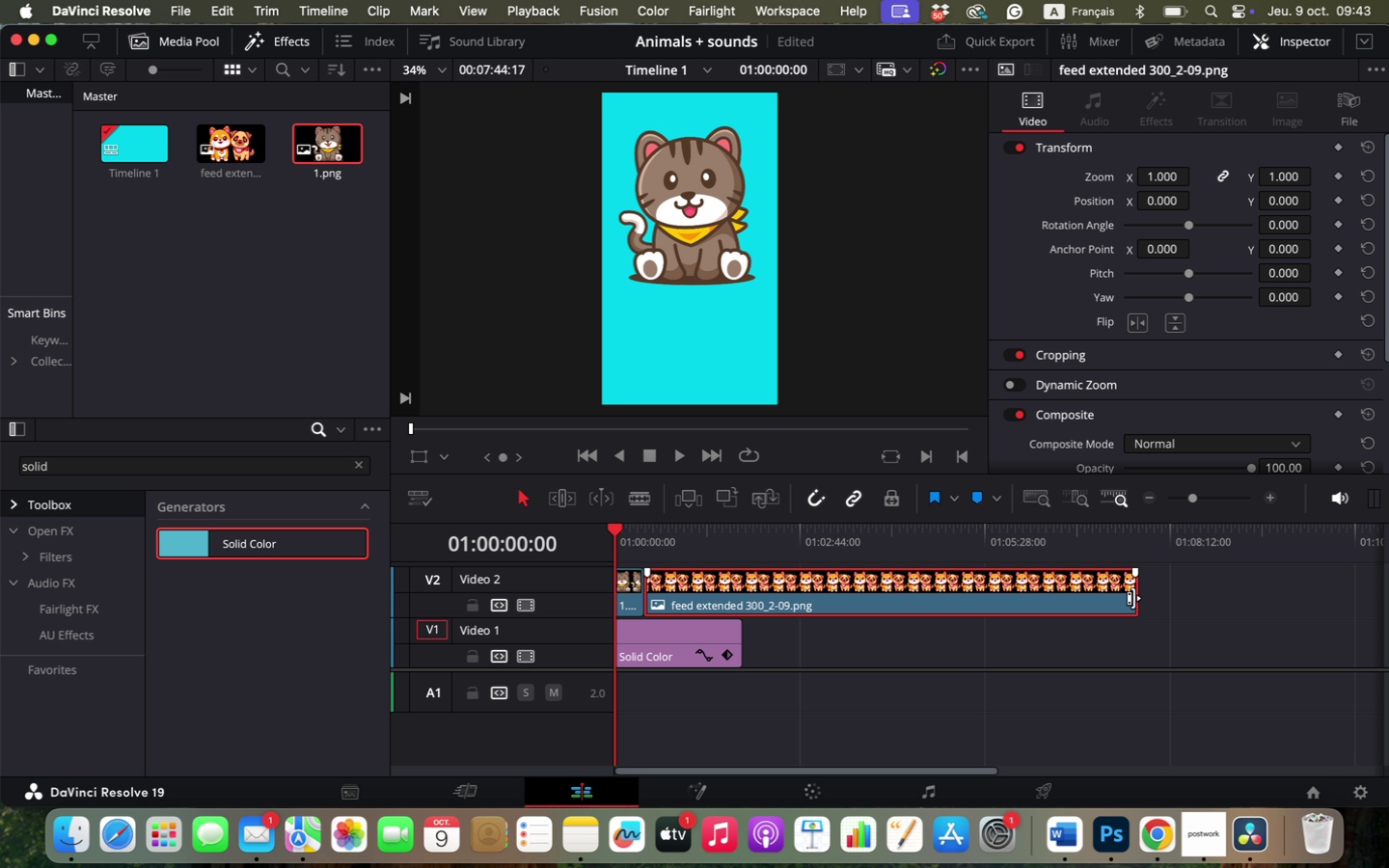 
left_click_drag(start_coordinate=[1132, 598], to_coordinate=[705, 600])
 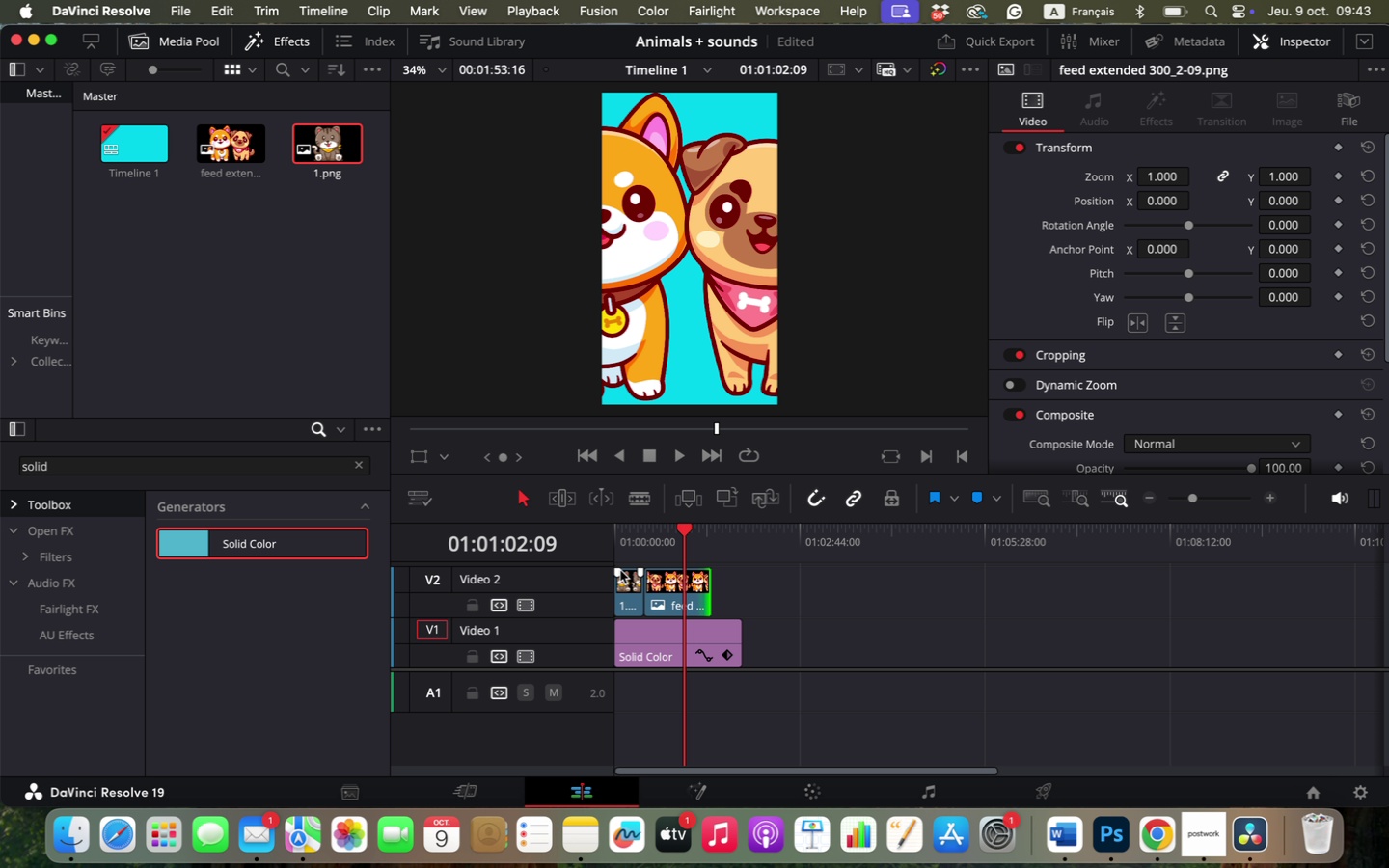 
left_click([625, 582])
 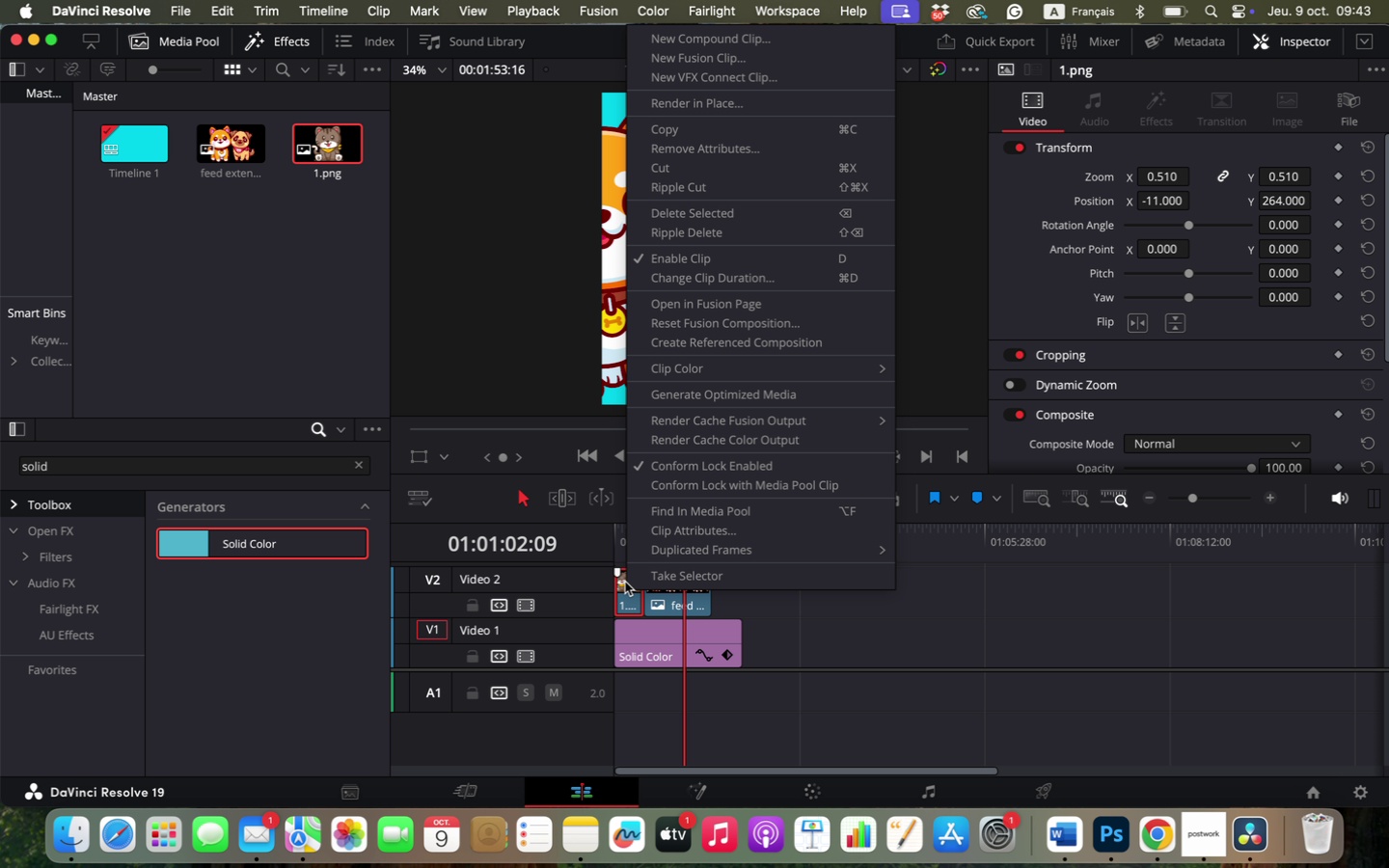 
right_click([625, 582])
 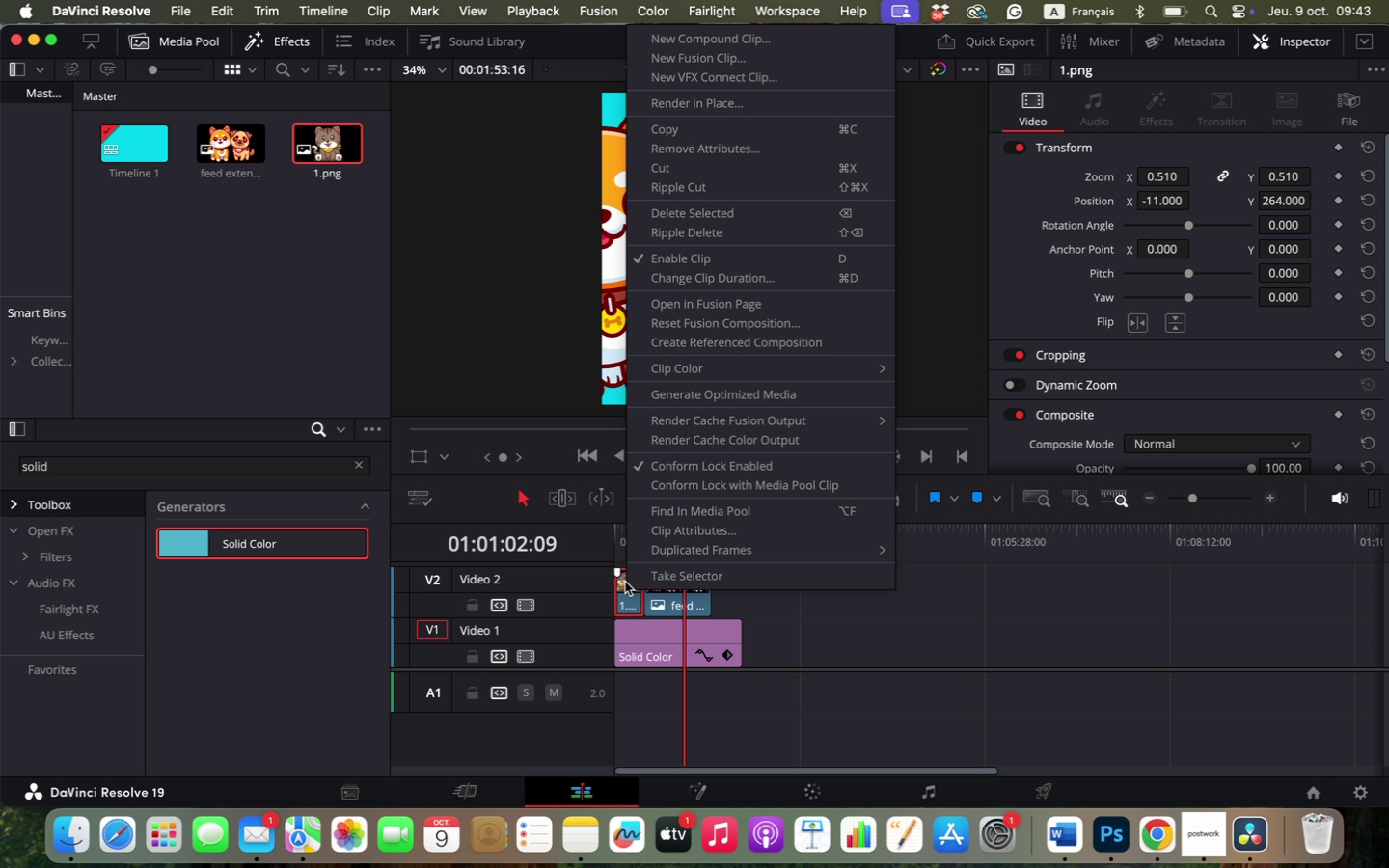 
left_click([625, 582])
 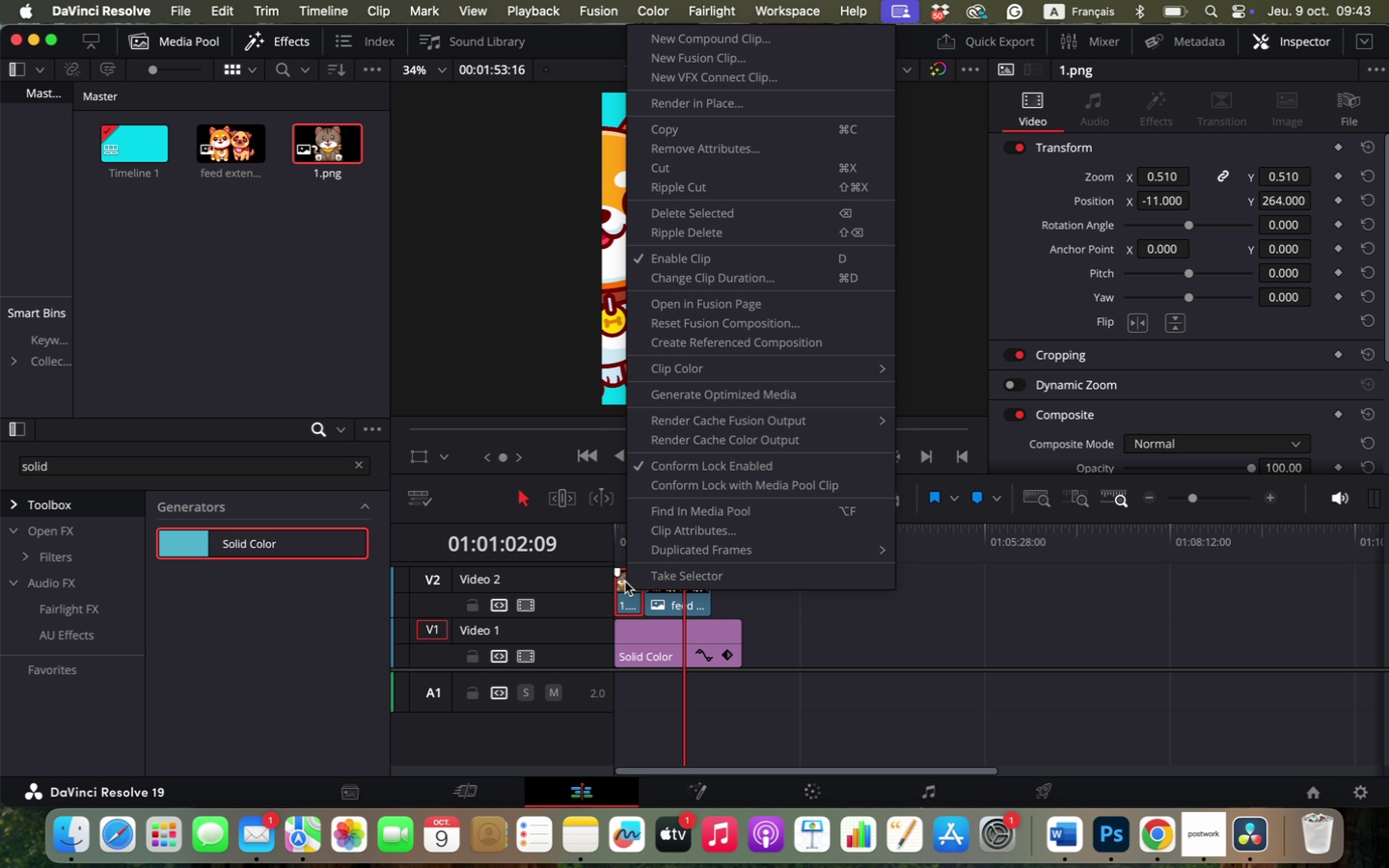 
key(Meta+C)
 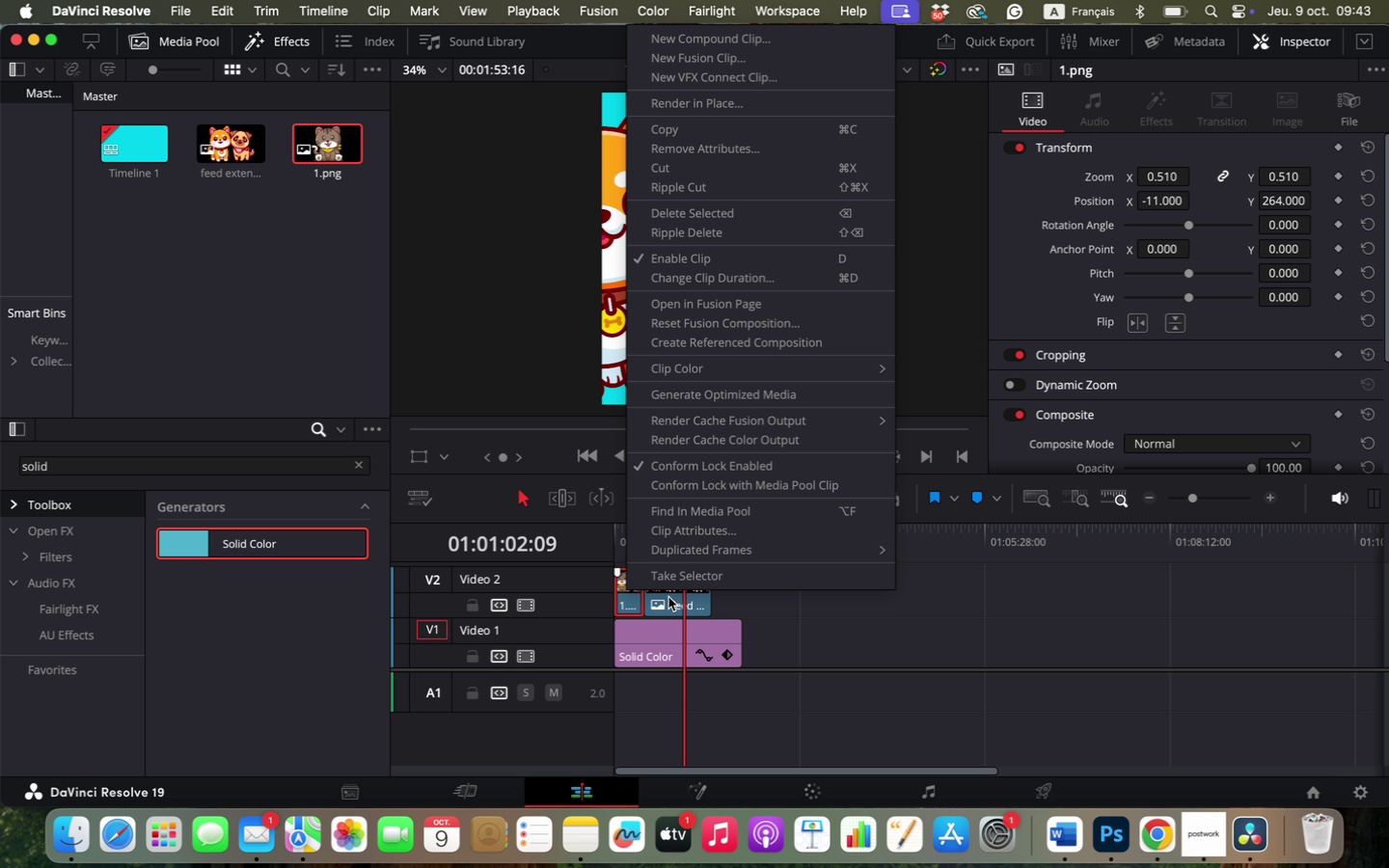 
left_click([668, 597])
 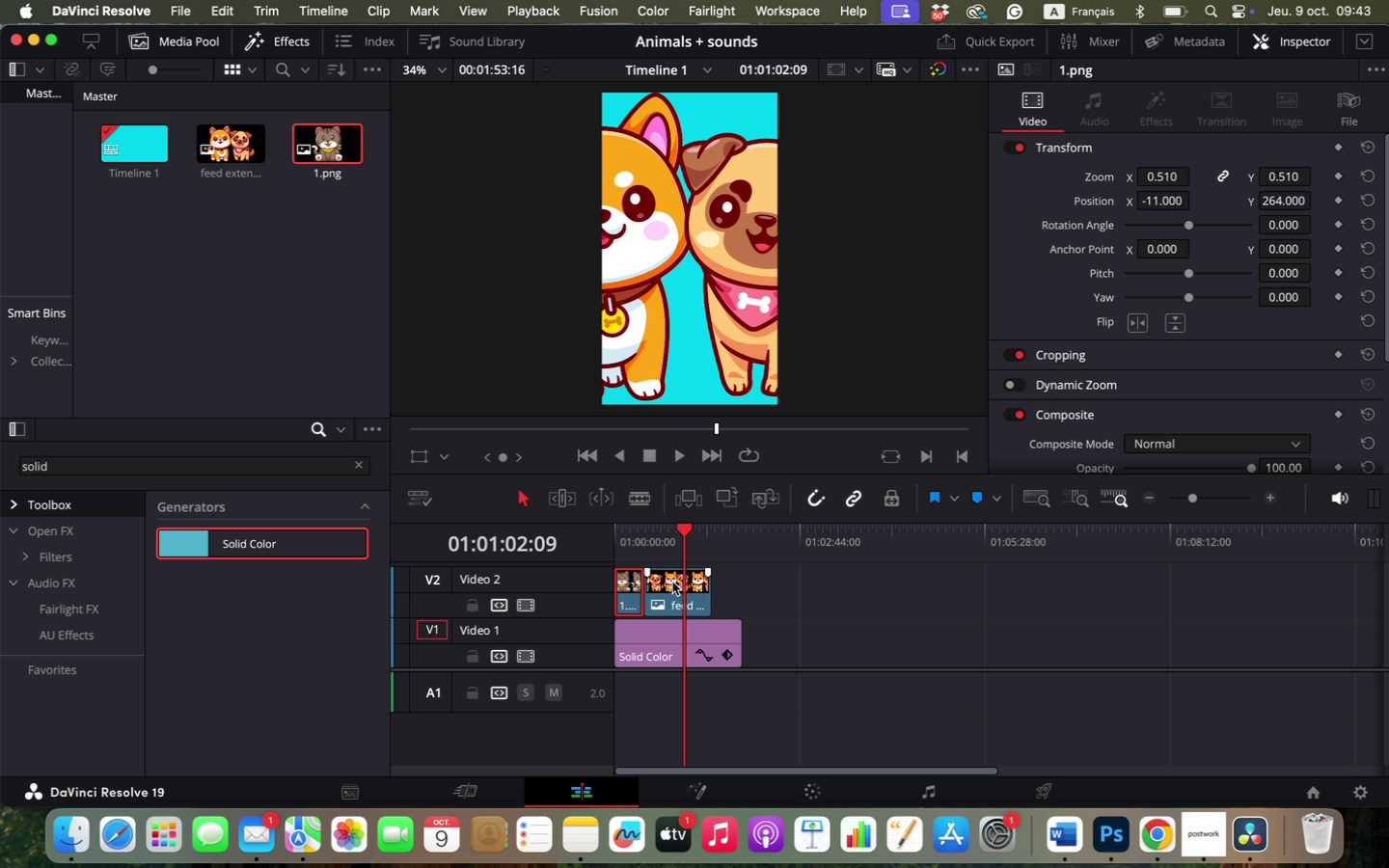 
left_click([672, 582])
 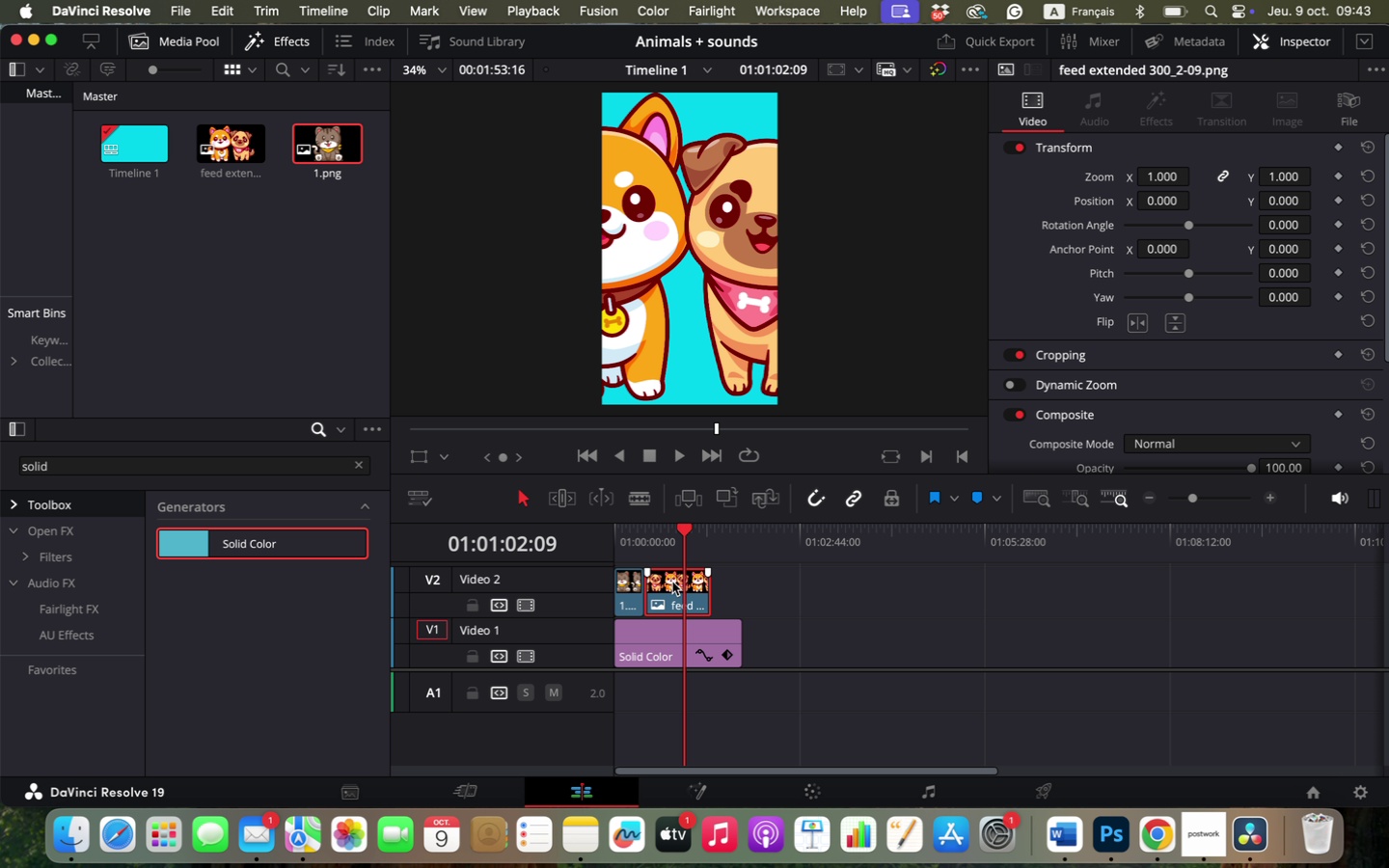 
key(Alt+V)
 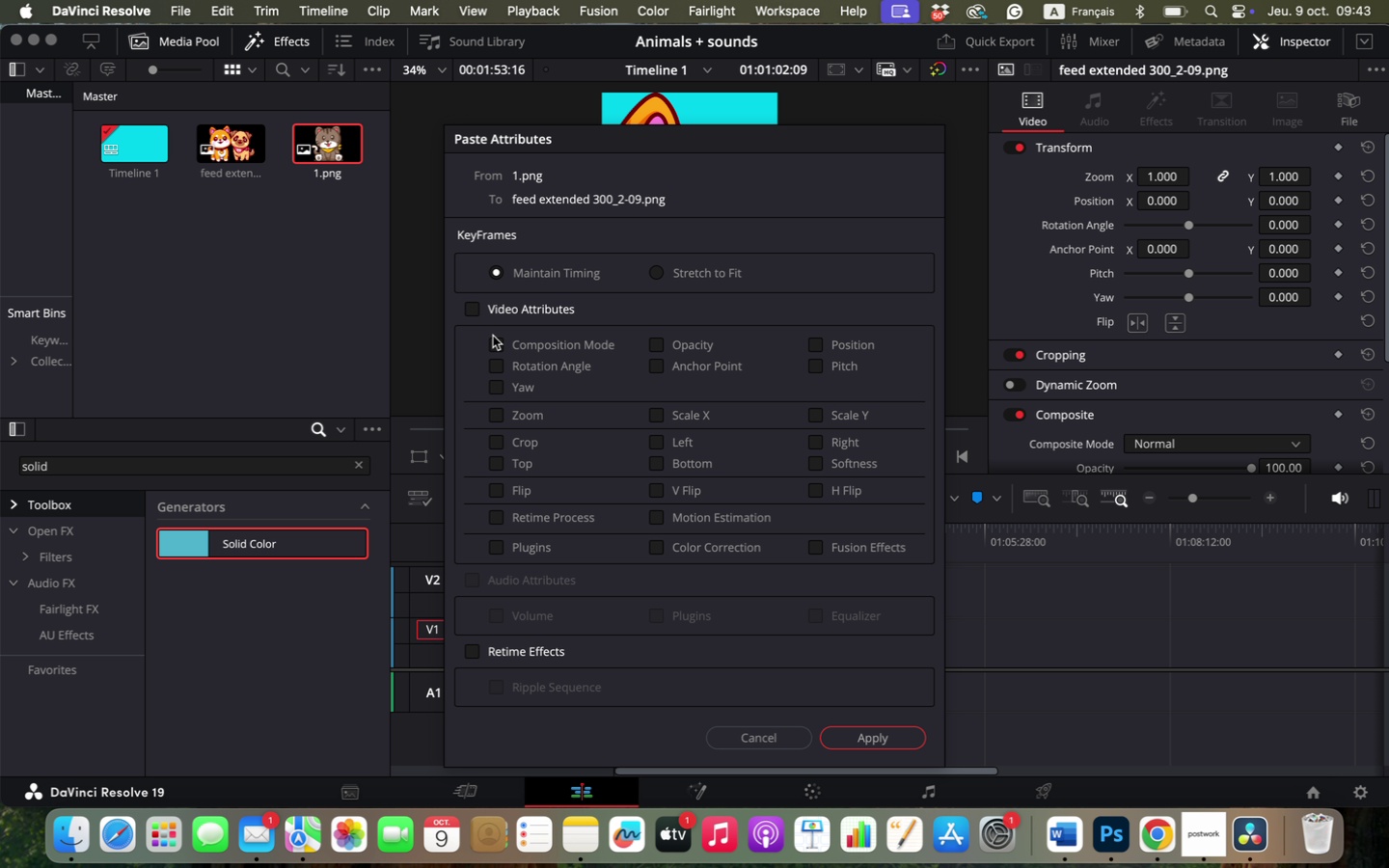 
left_click([473, 311])
 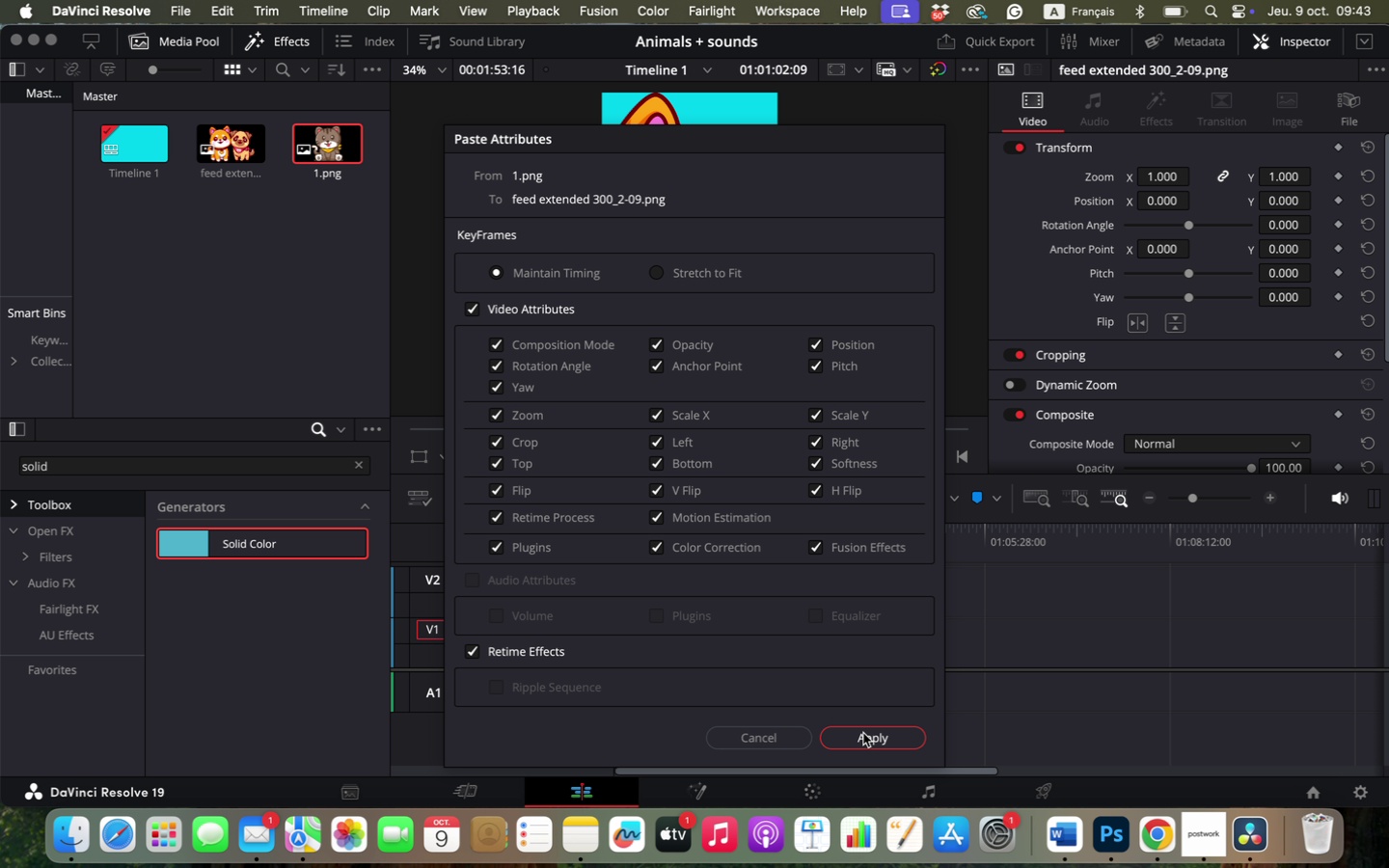 
left_click([863, 733])
 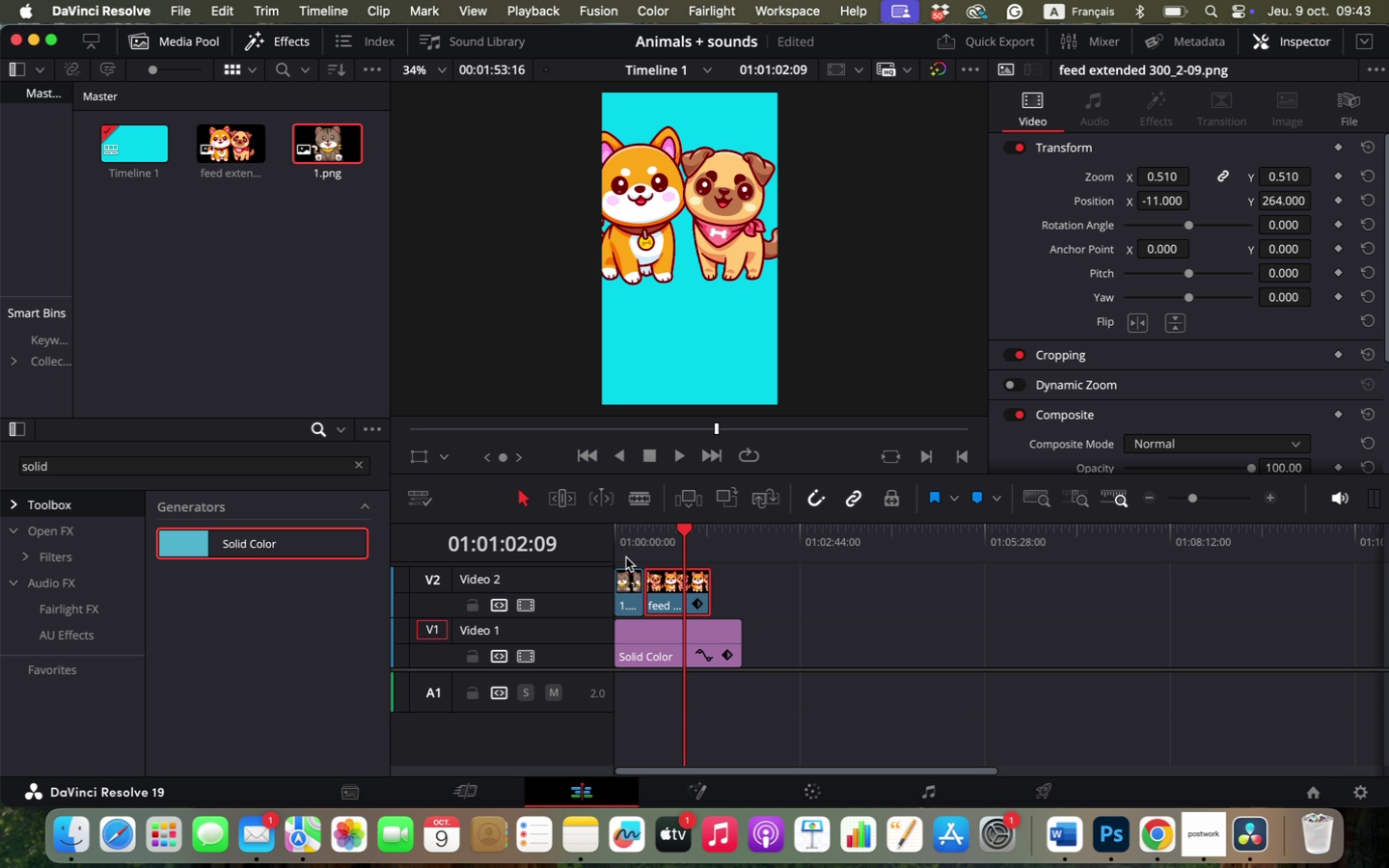 
left_click([629, 544])
 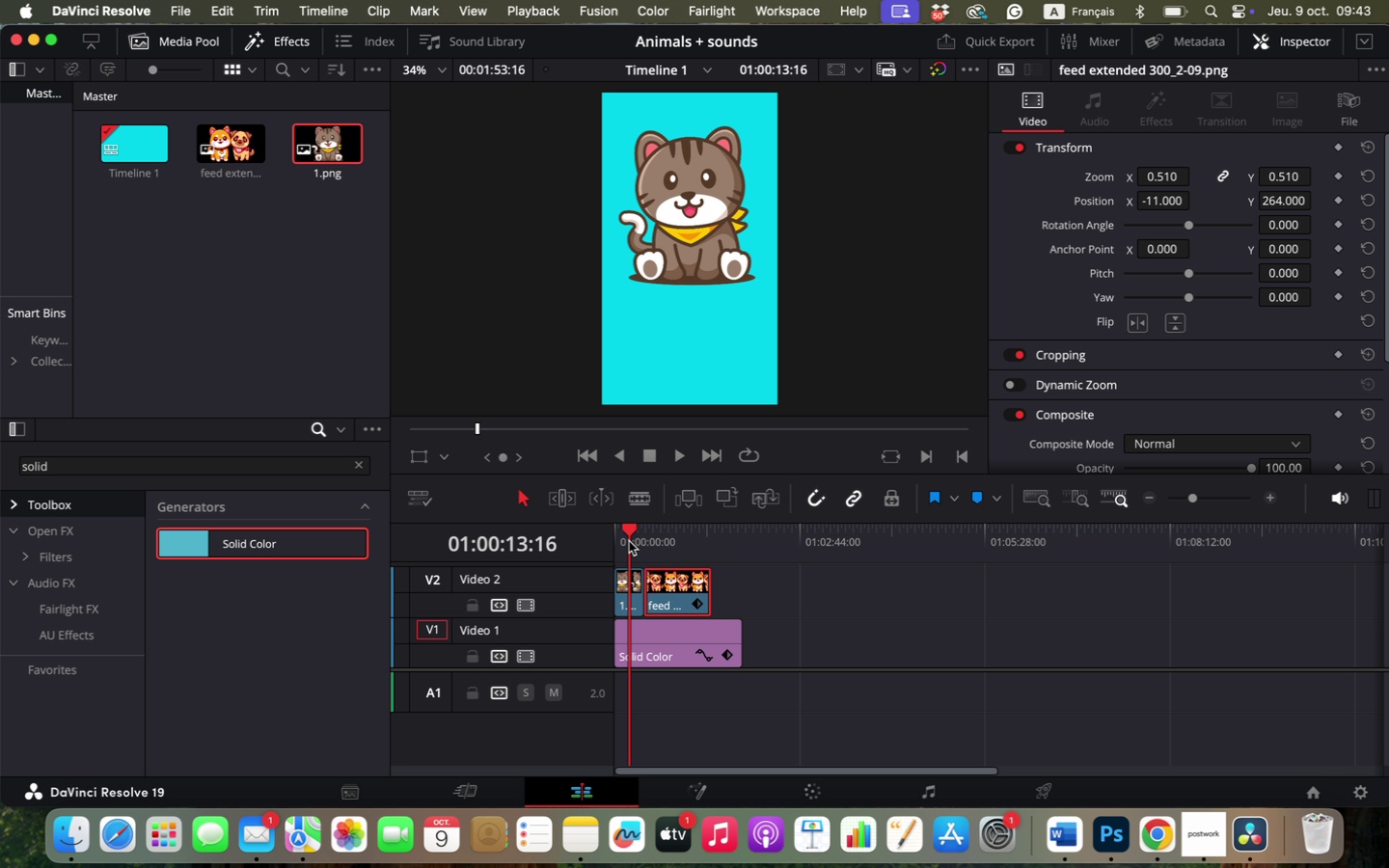 
left_click_drag(start_coordinate=[629, 541], to_coordinate=[663, 541])
 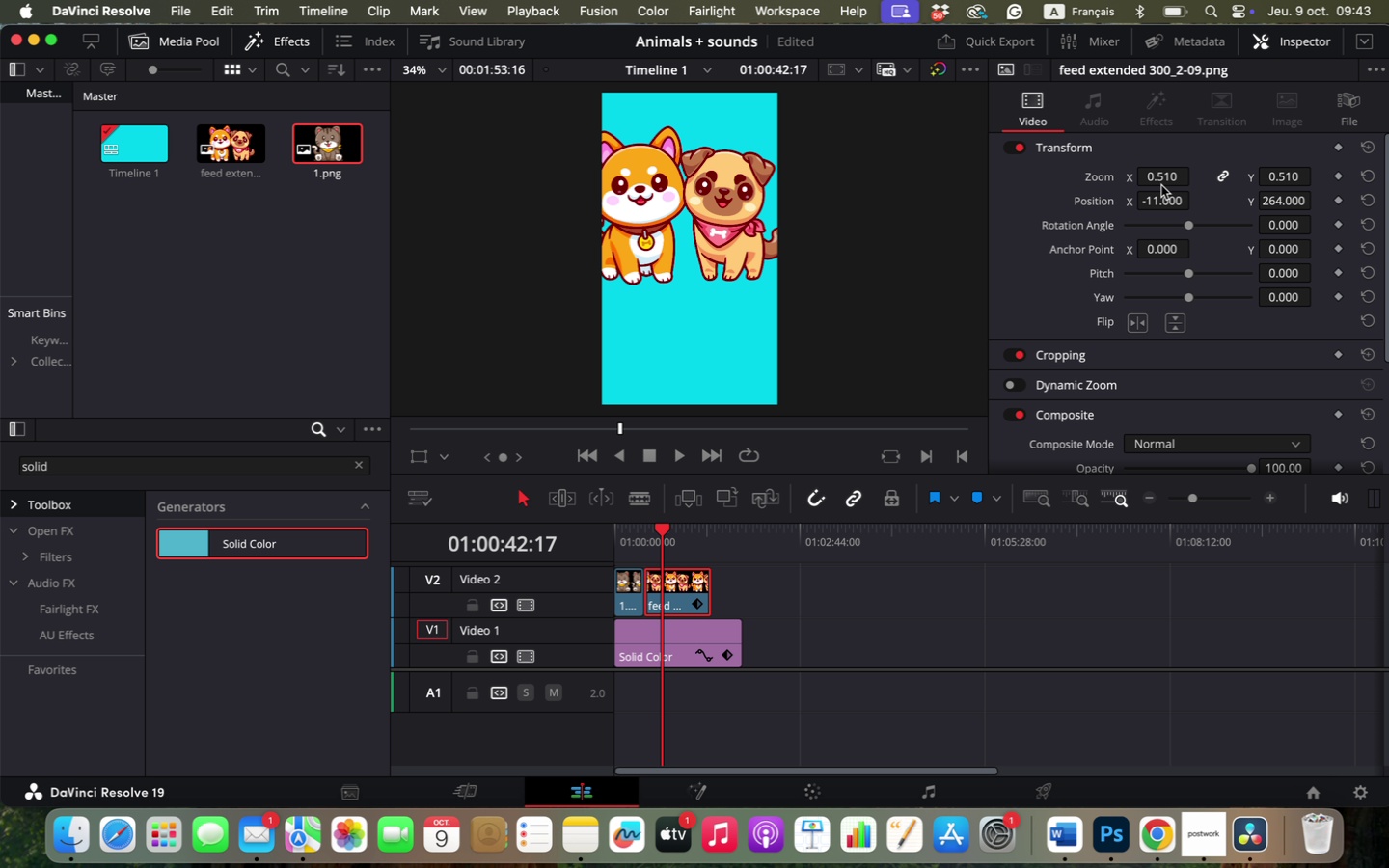 
left_click_drag(start_coordinate=[1162, 176], to_coordinate=[1152, 176])
 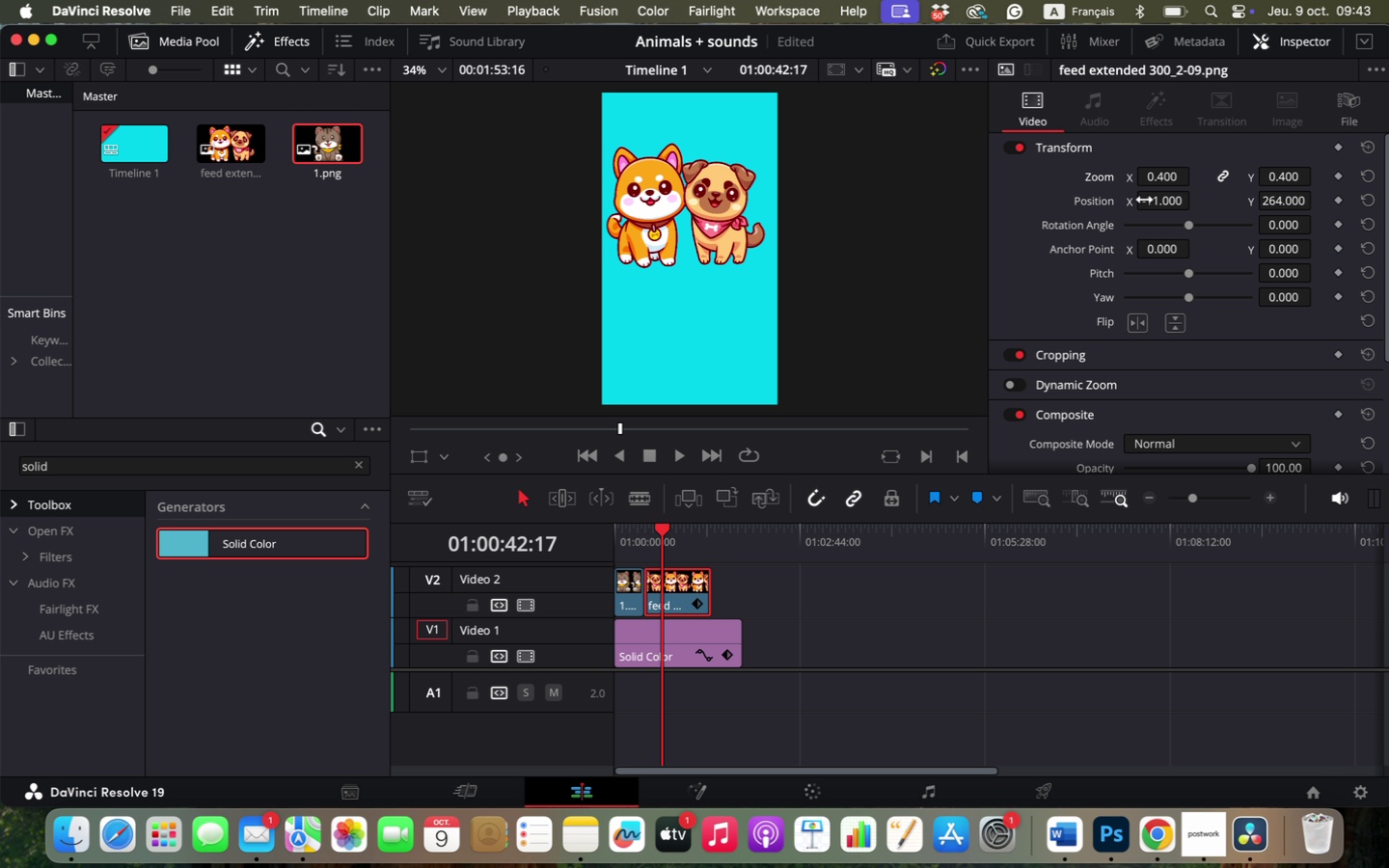 
left_click_drag(start_coordinate=[1150, 201], to_coordinate=[1158, 198])
 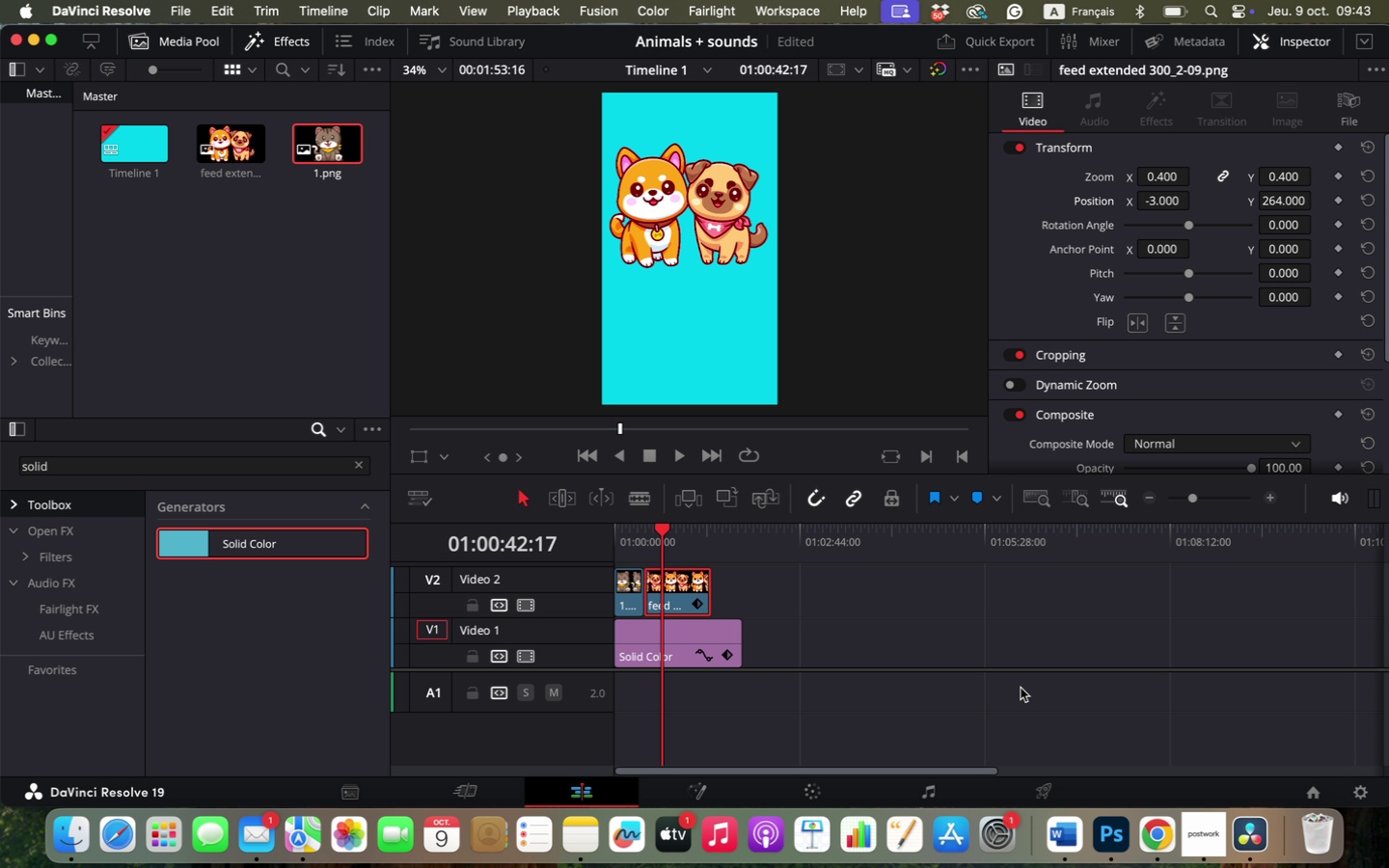 
hold_key(key=OptionLeft, duration=0.96)
scroll: coordinate [943, 661], scroll_direction: up, amount: 5.0
 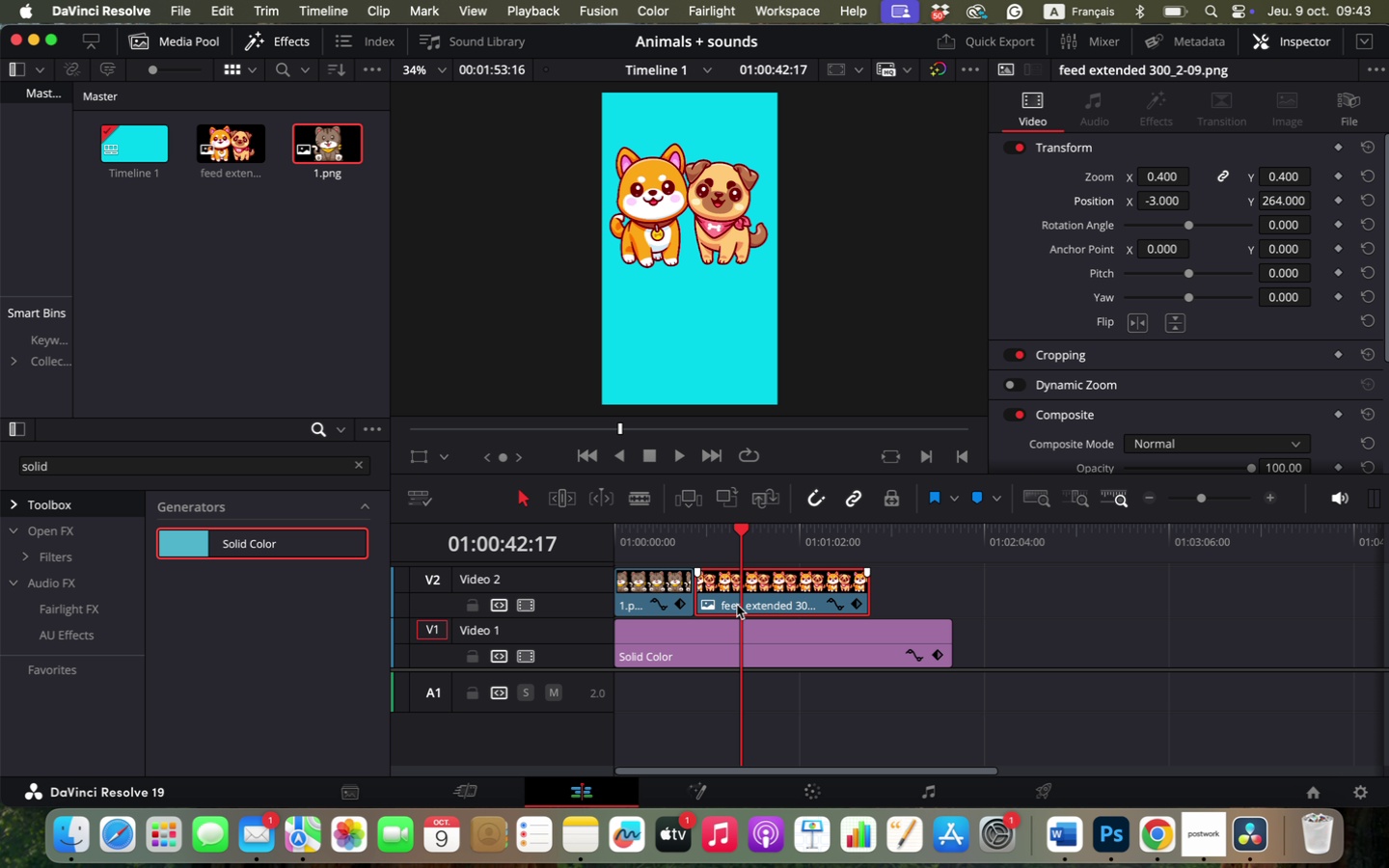 
hold_key(key=OptionLeft, duration=0.78)
scroll: coordinate [796, 598], scroll_direction: up, amount: 2.0
 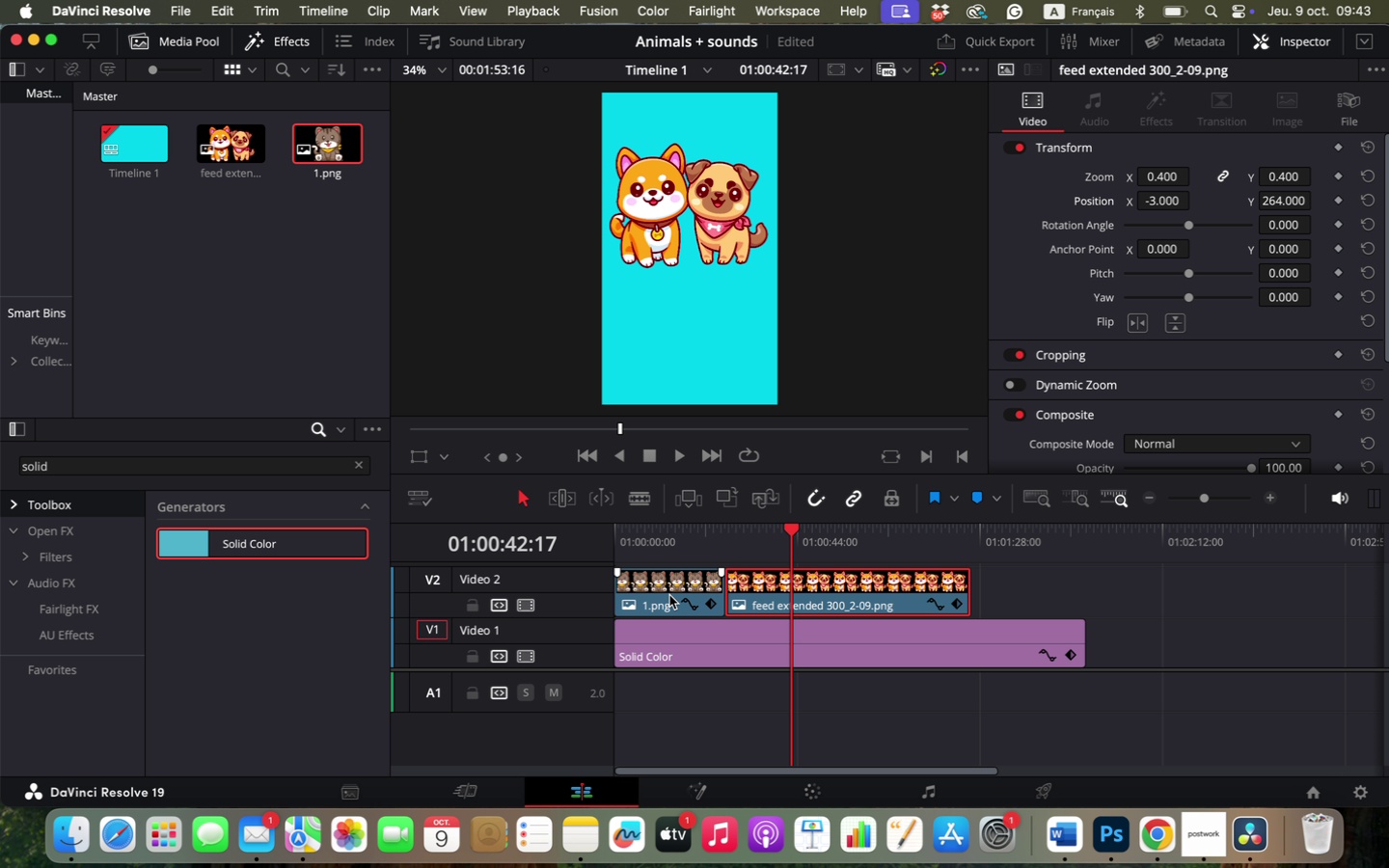 
left_click([618, 537])
 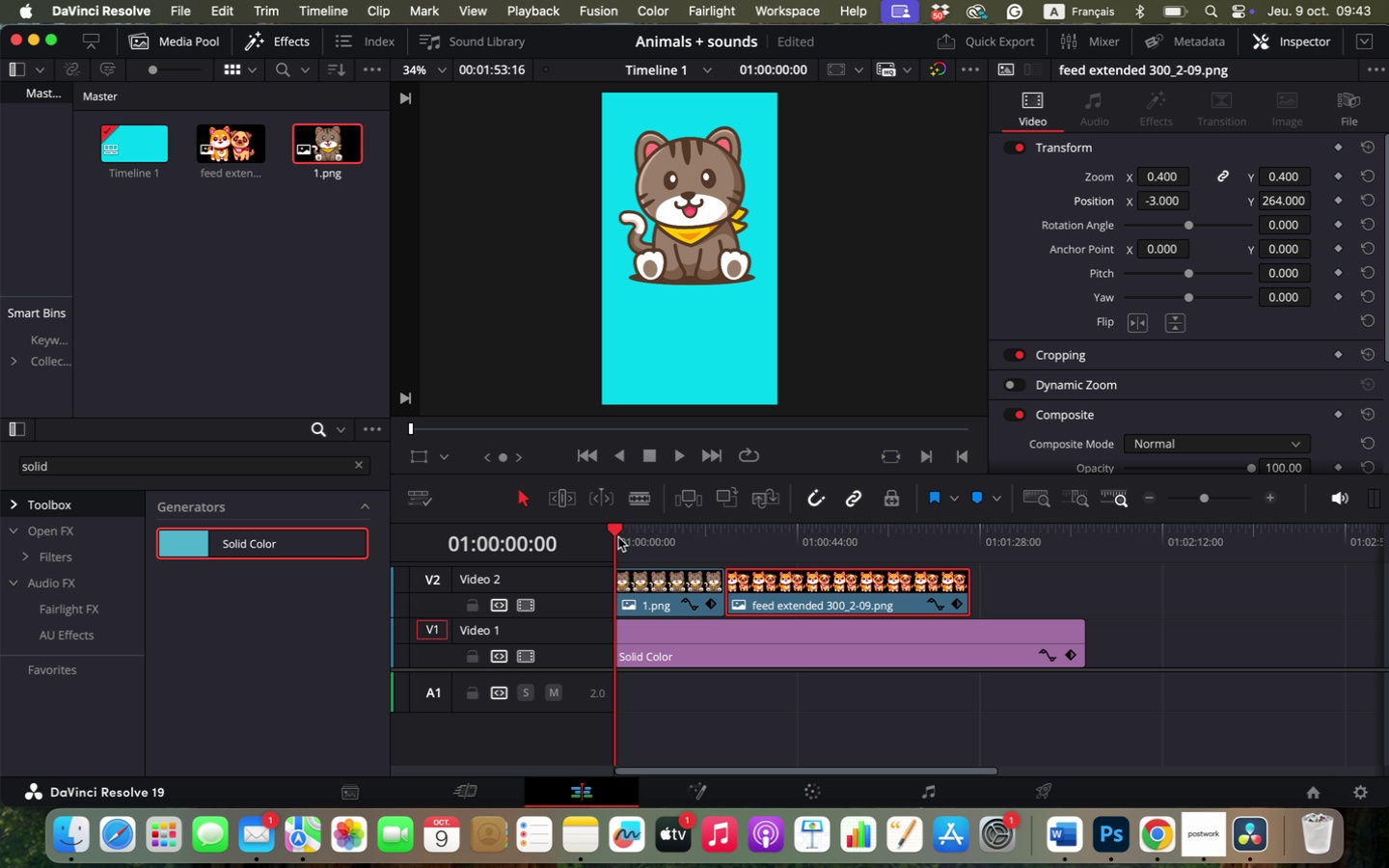 
key(Meta+Shift+ArrowRight)
 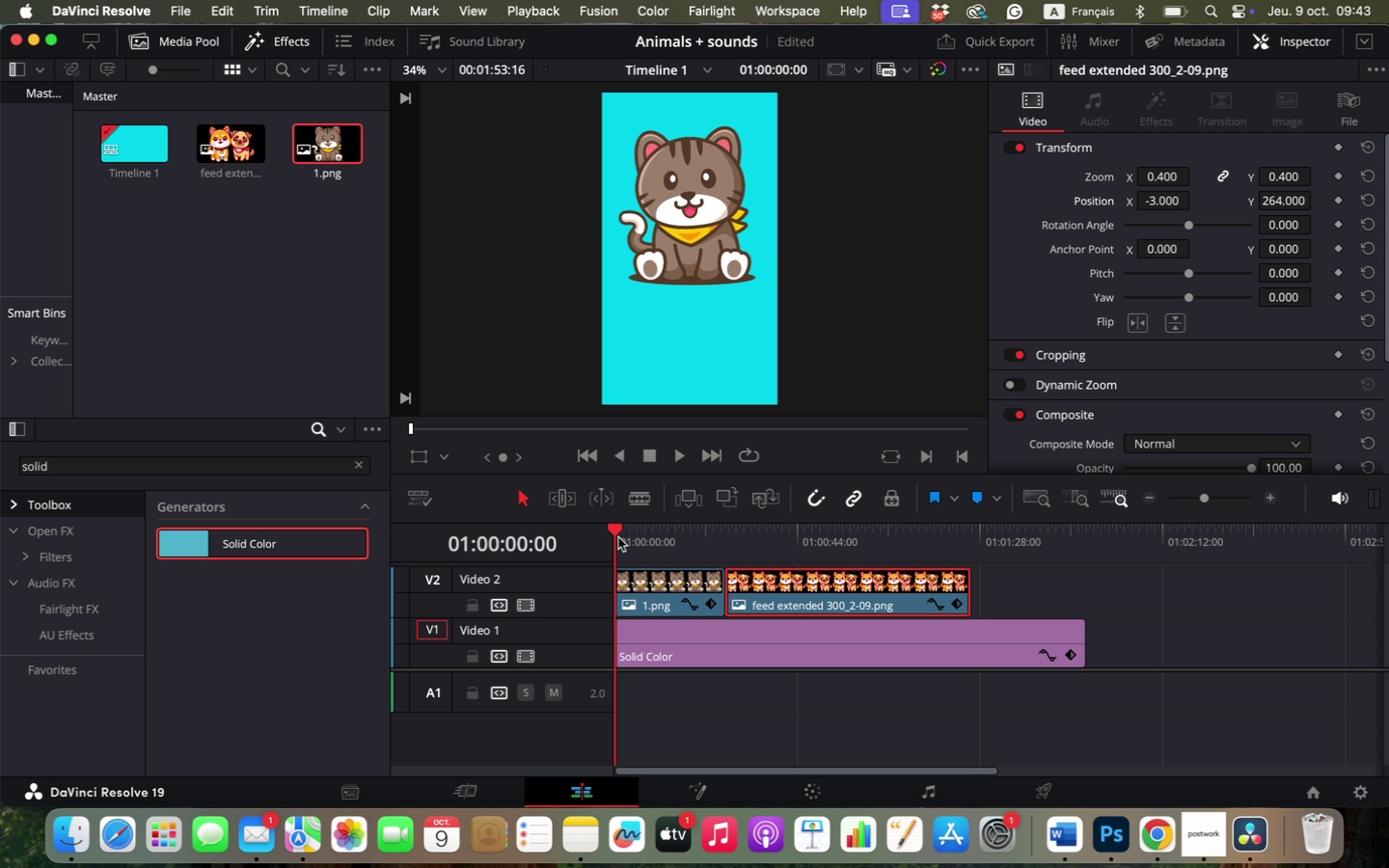 
key(Shift+ArrowRight)
 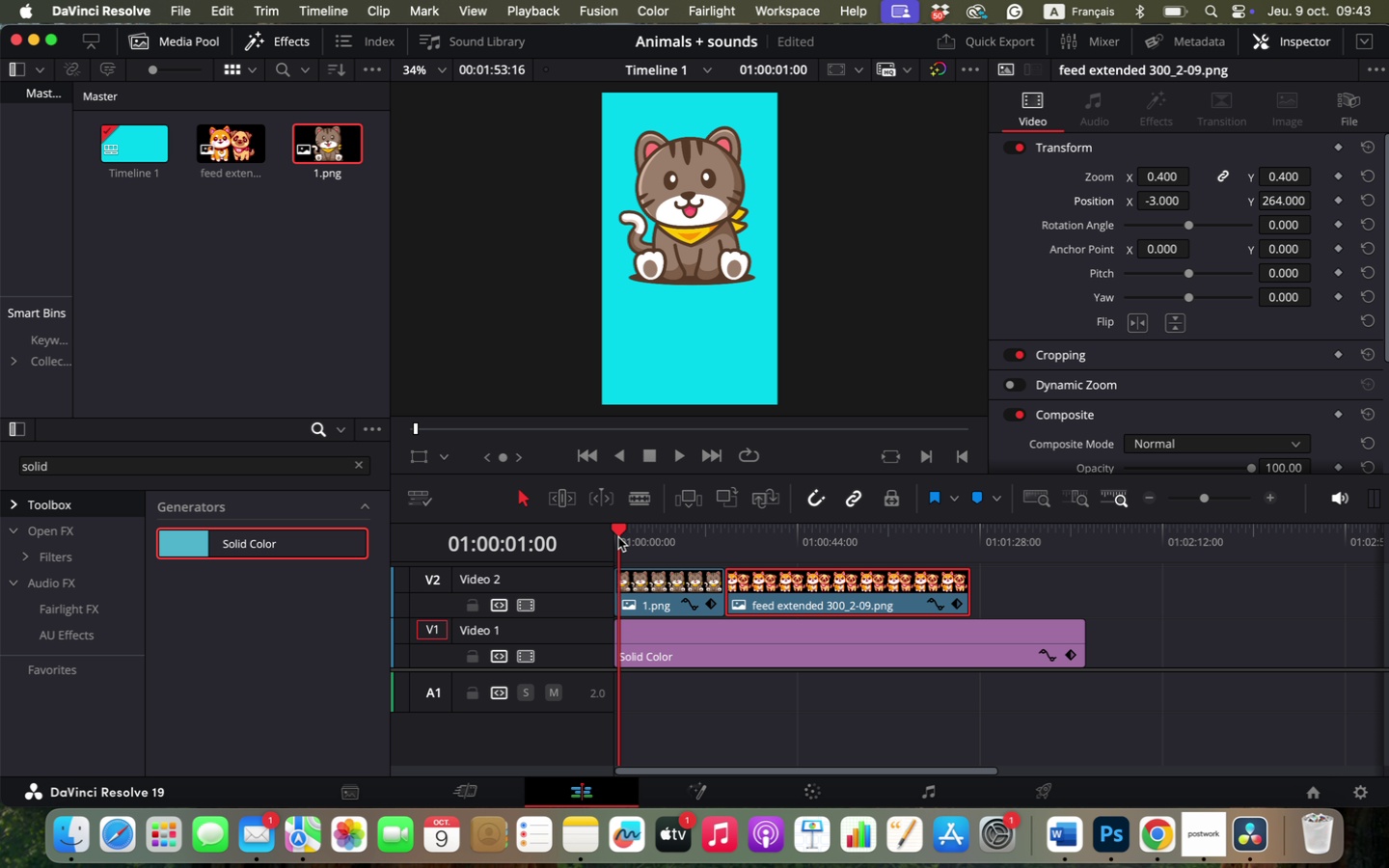 
key(Shift+ArrowRight)
 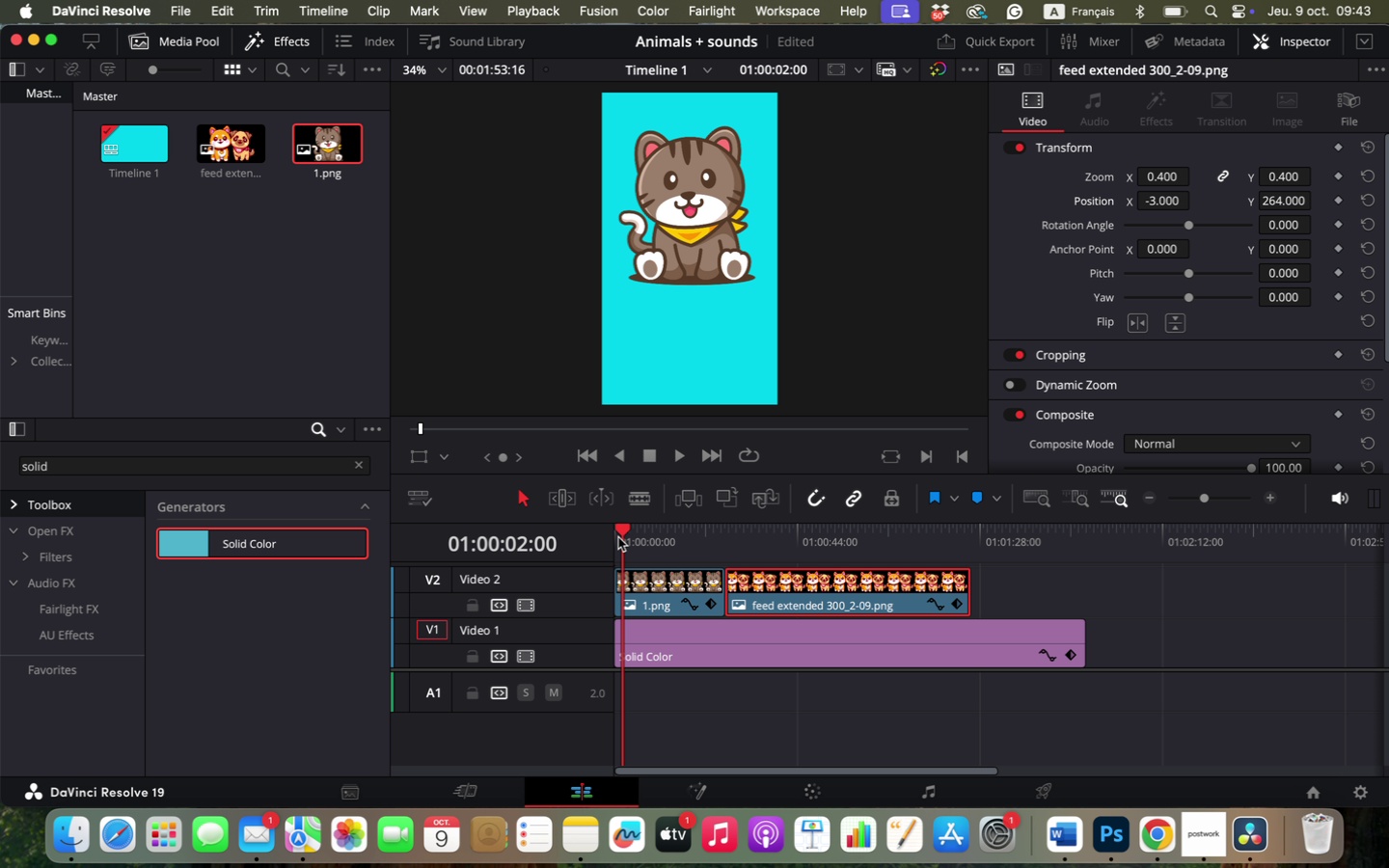 
key(Shift+ArrowRight)
 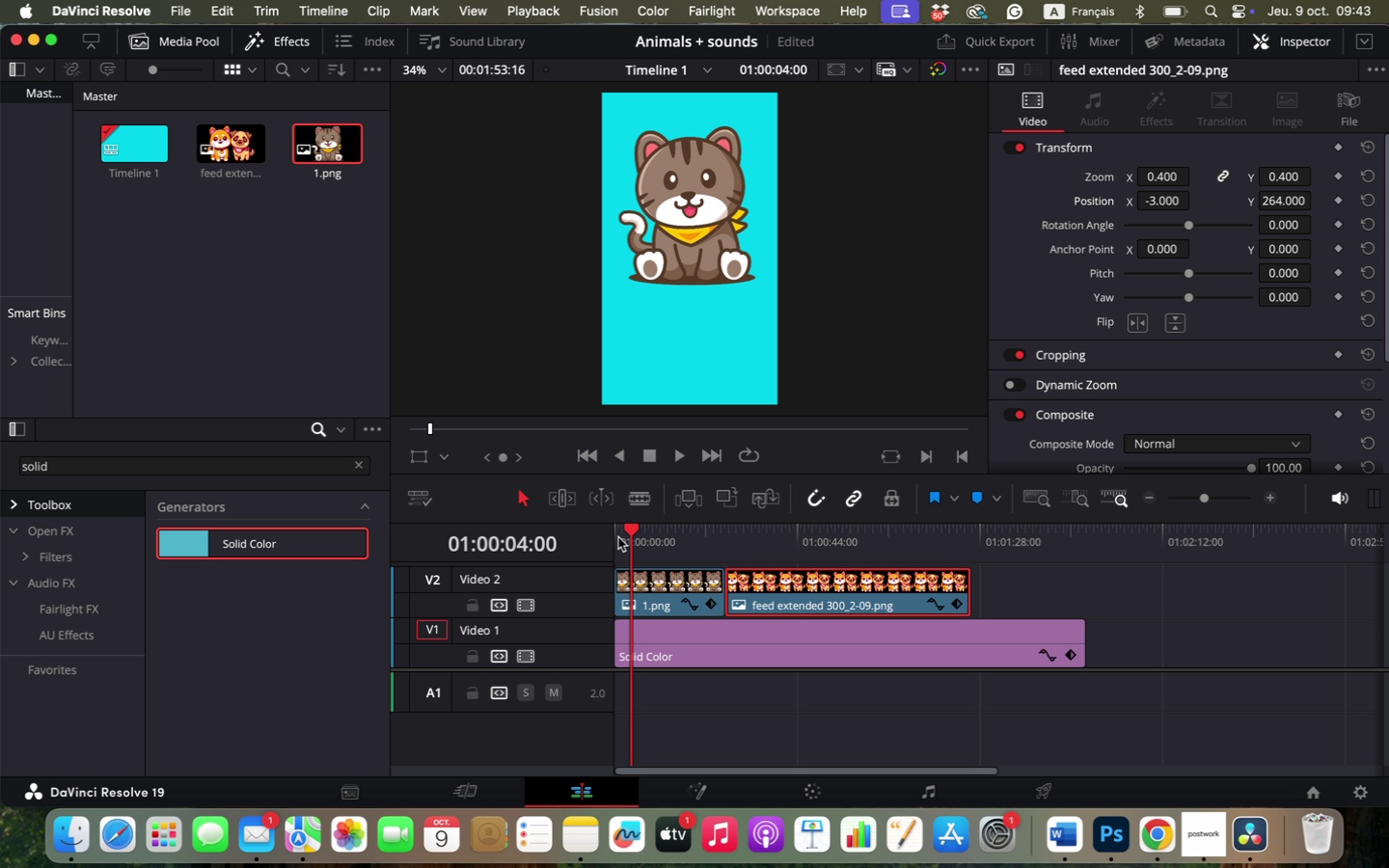 
key(Shift+ArrowRight)
 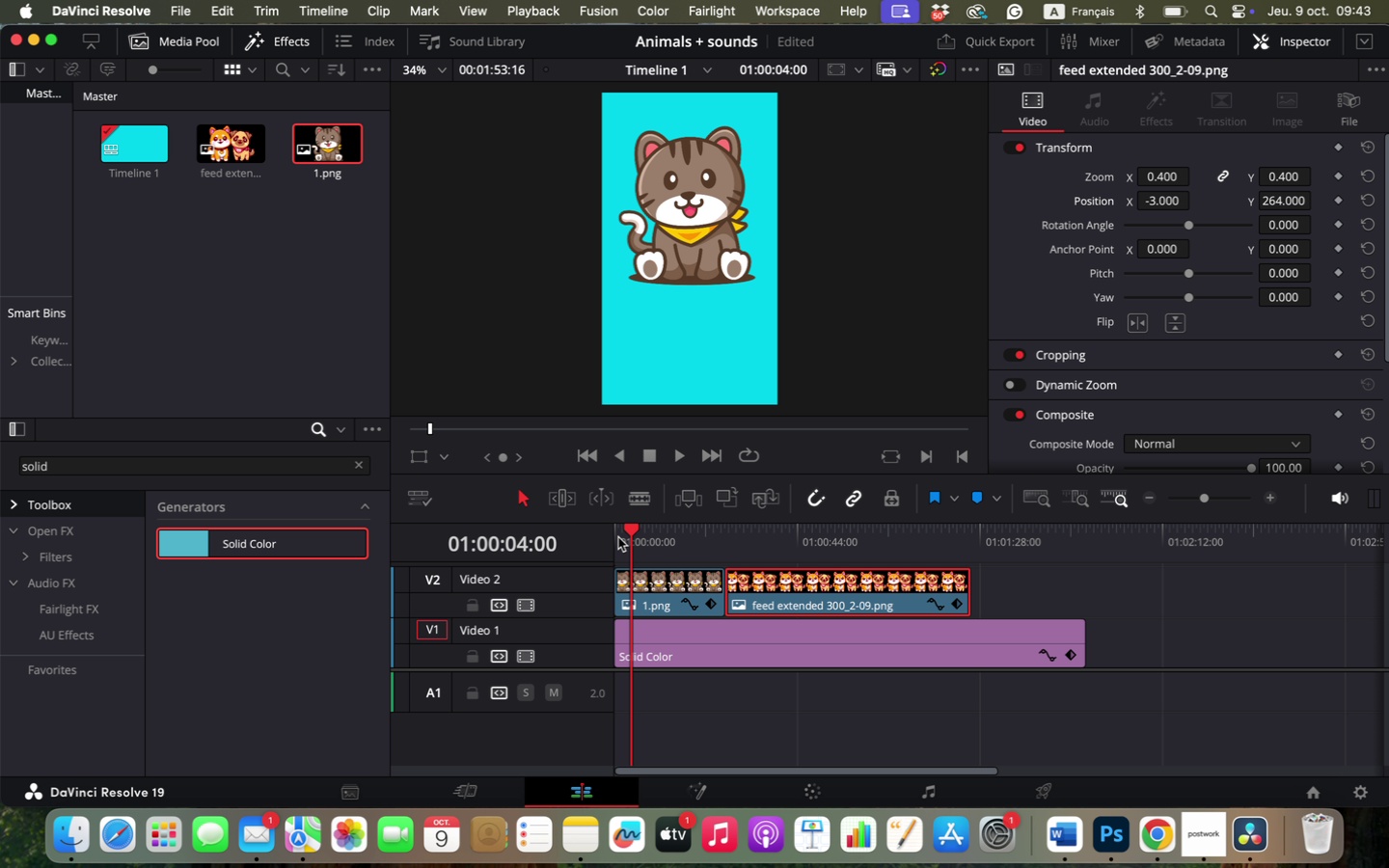 
hold_key(key=CommandLeft, duration=0.4)
 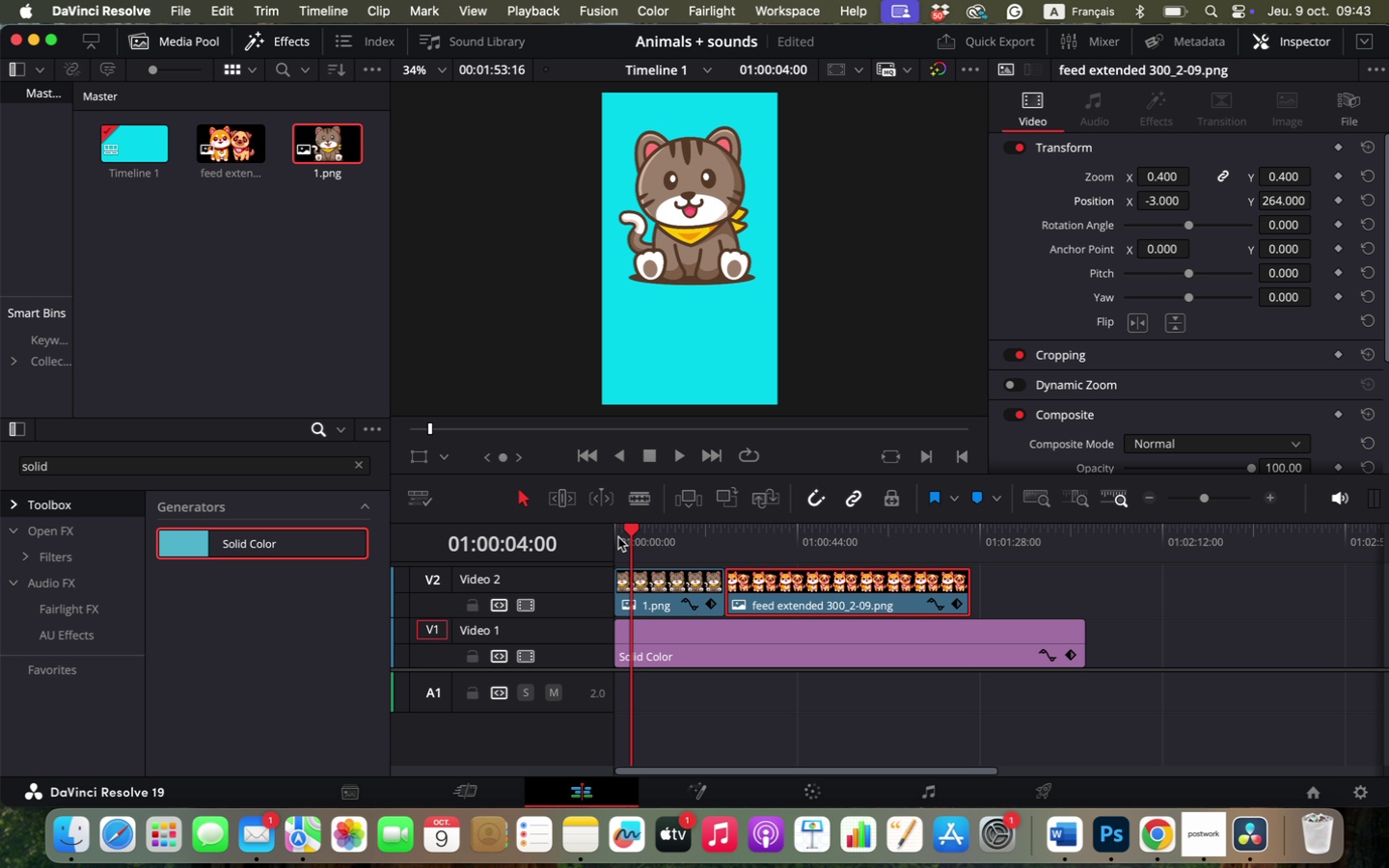 
key(Meta+Shift+ArrowRight)
 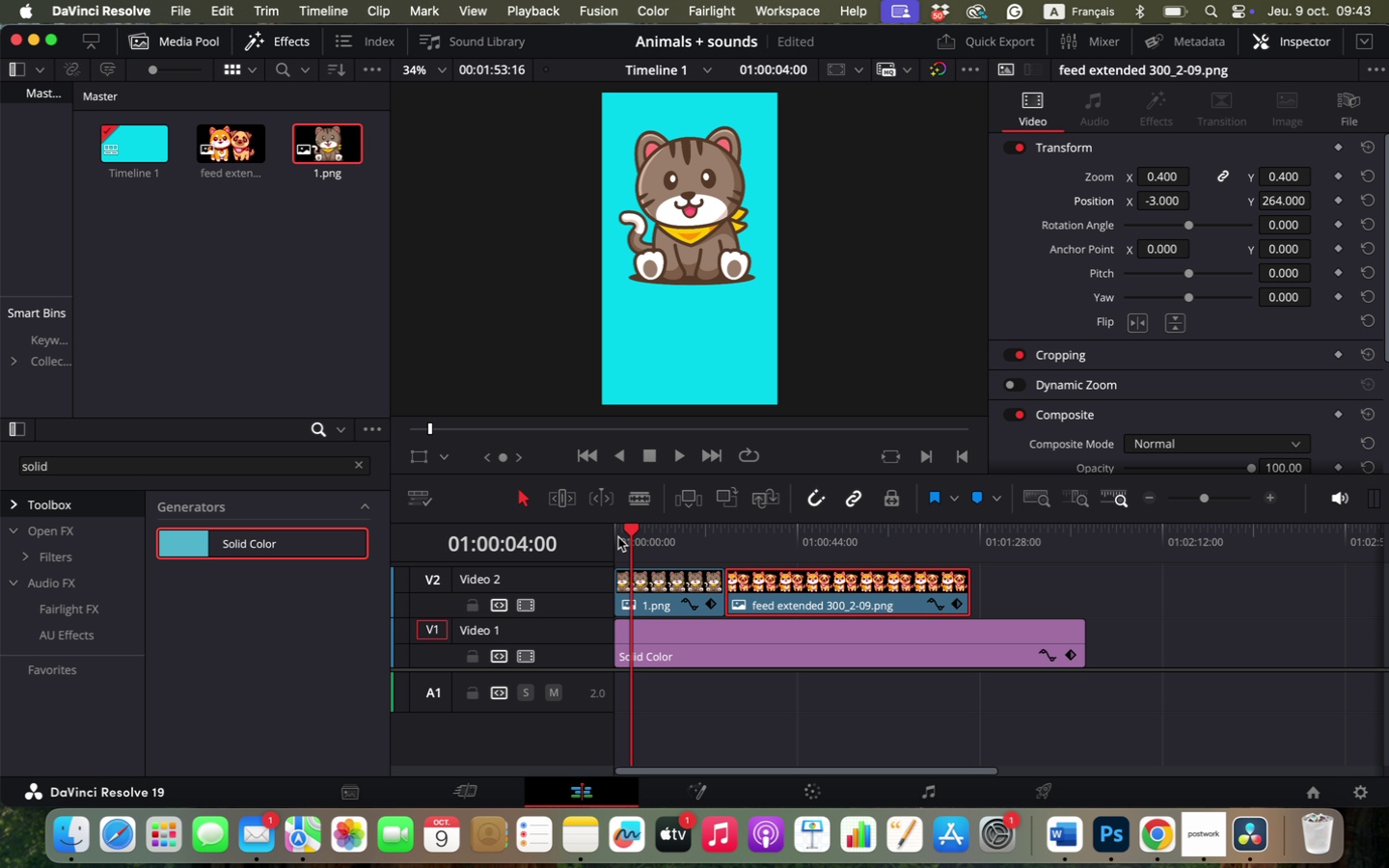 
key(Meta+Shift+ArrowRight)
 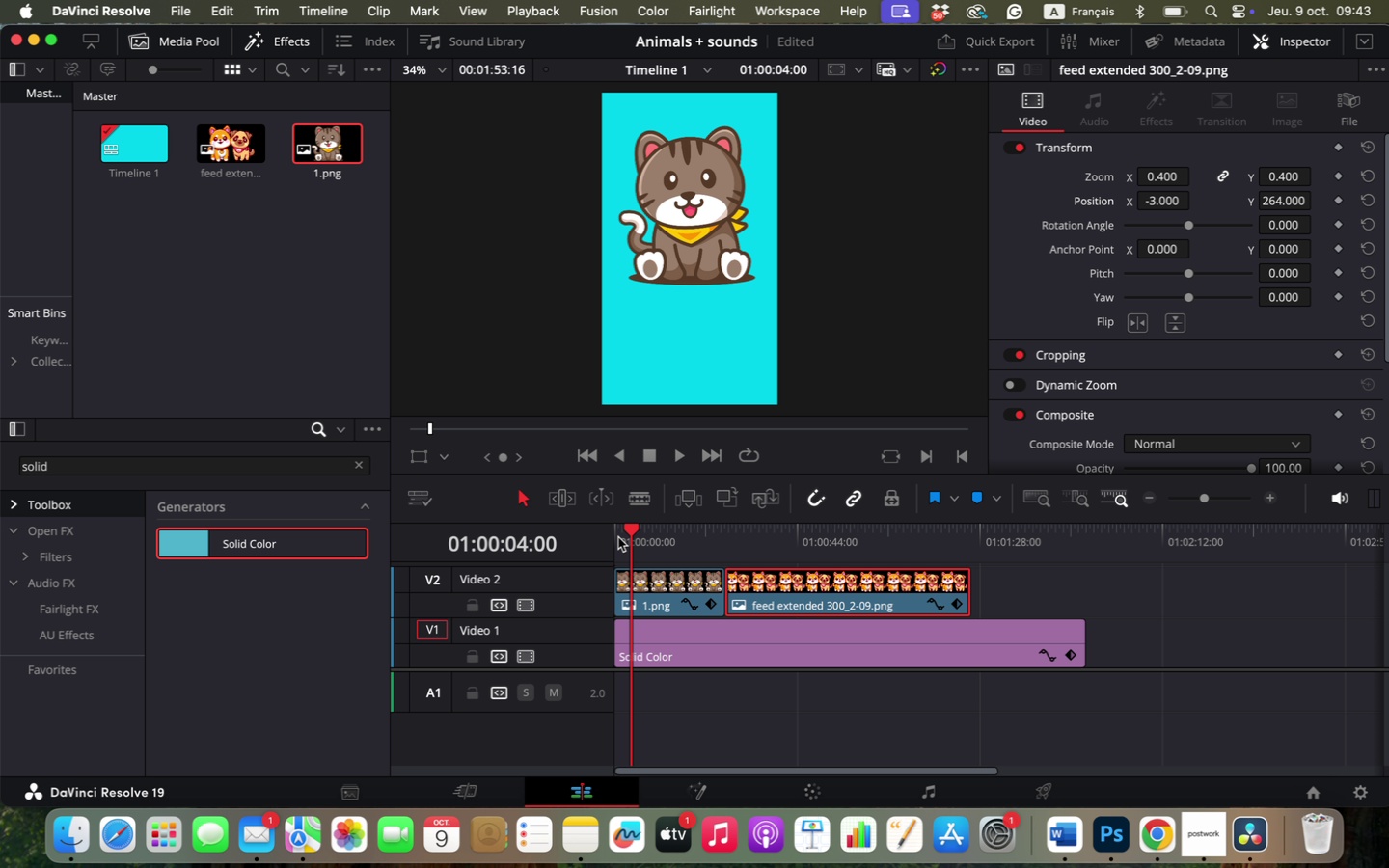 
key(Meta+Shift+ArrowRight)
 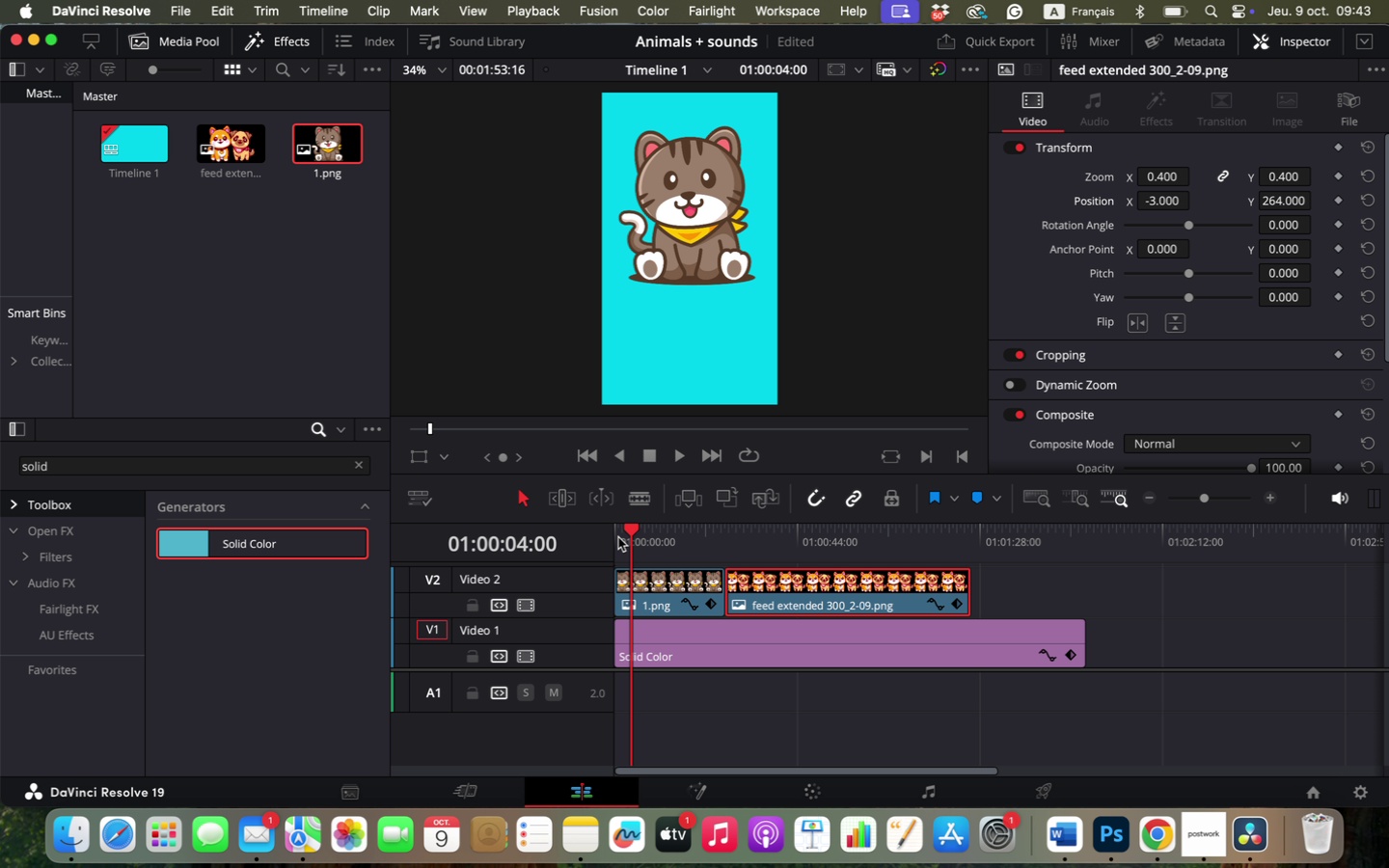 
key(Meta+Shift+ArrowRight)
 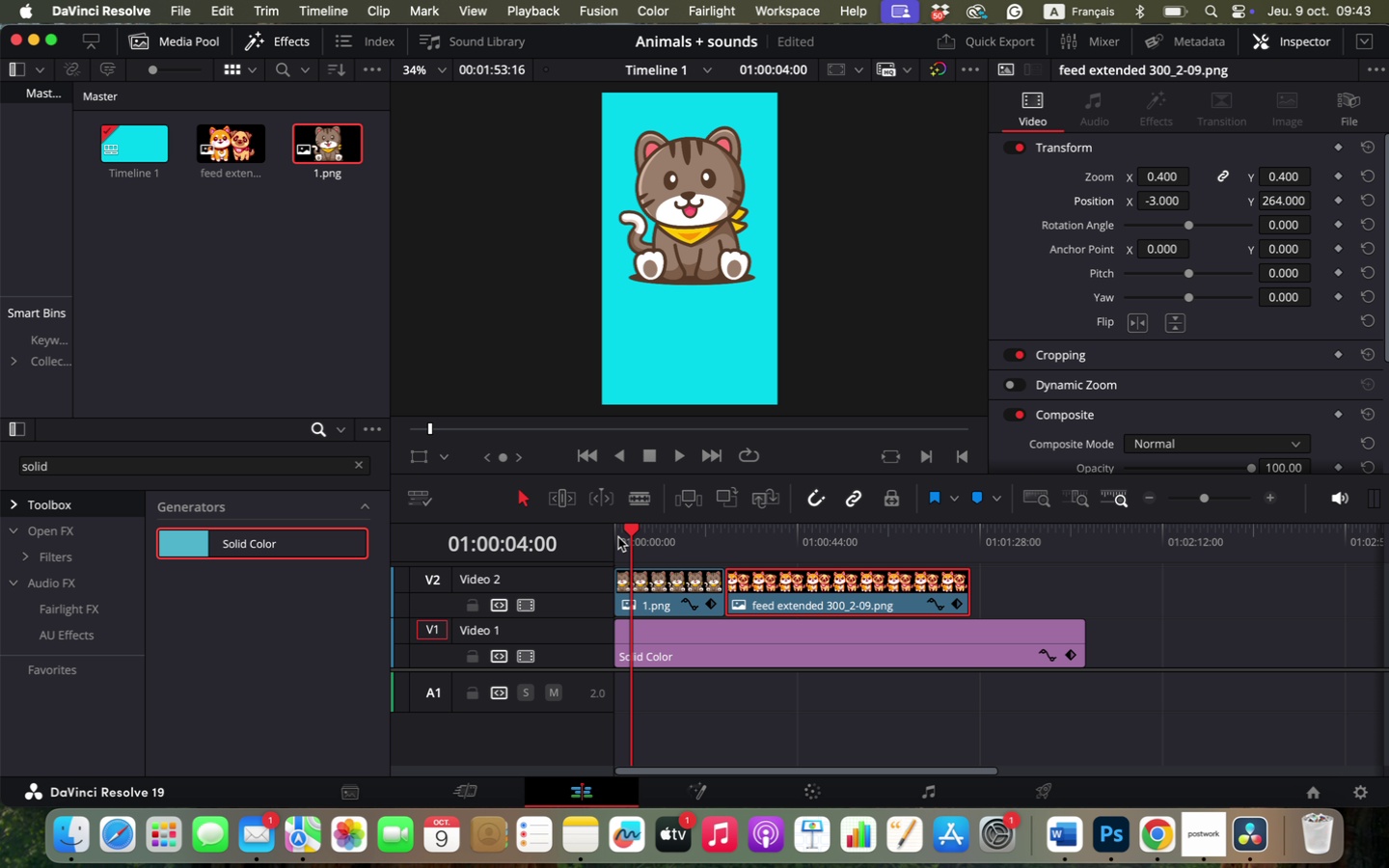 
key(Shift+ArrowRight)
 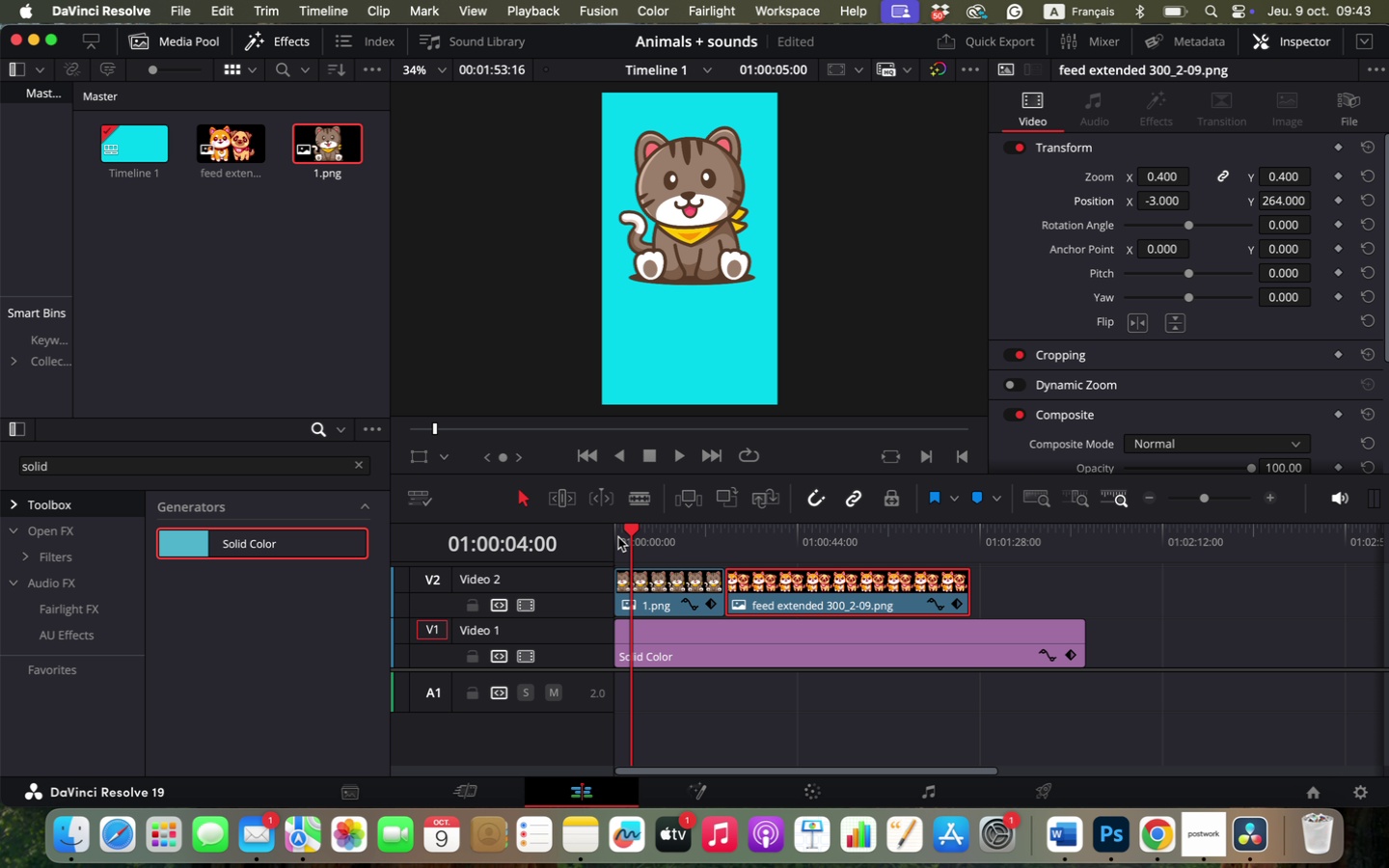 
key(Shift+ArrowLeft)
 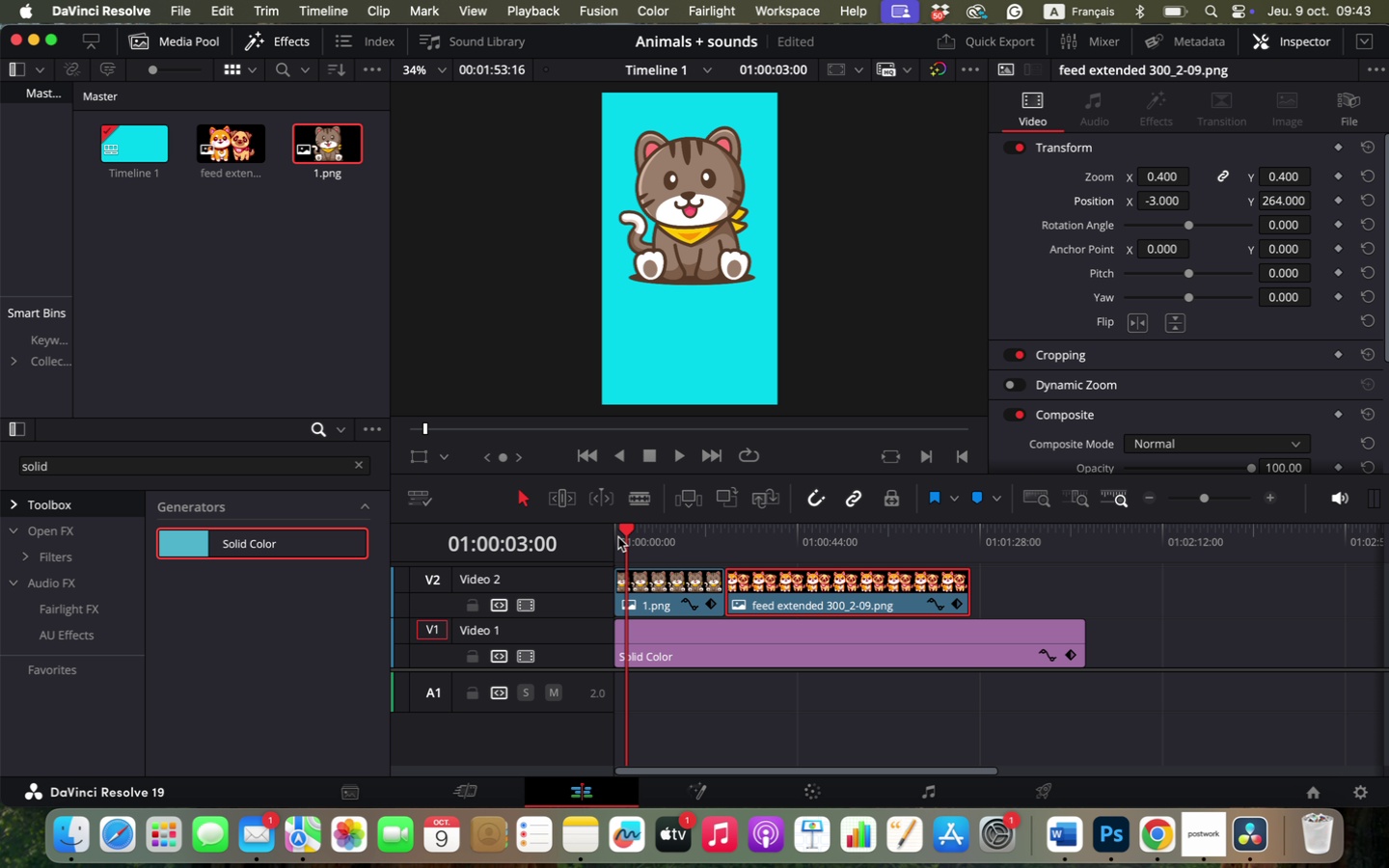 
key(Shift+ArrowLeft)
 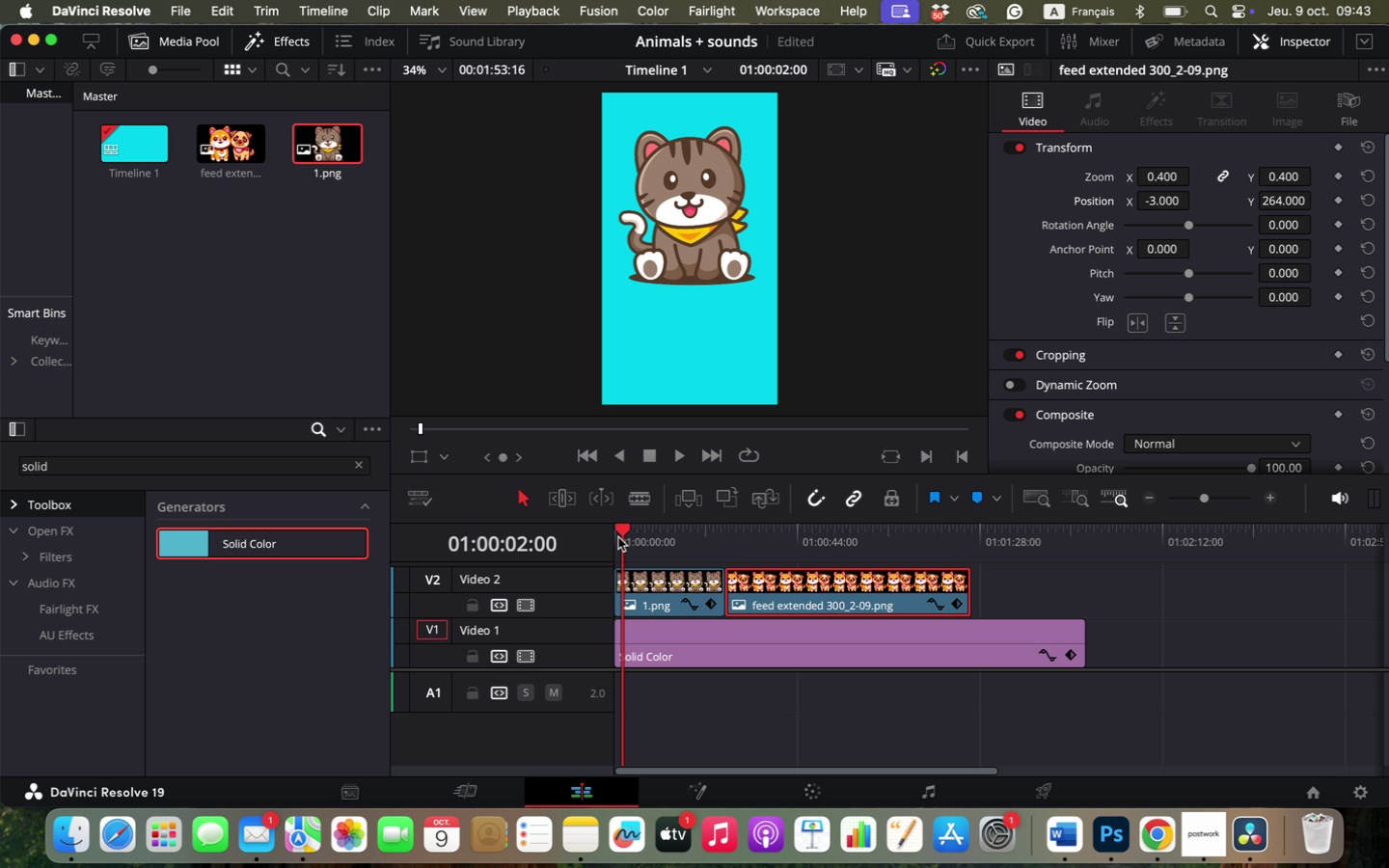 
key(Shift+ArrowLeft)
 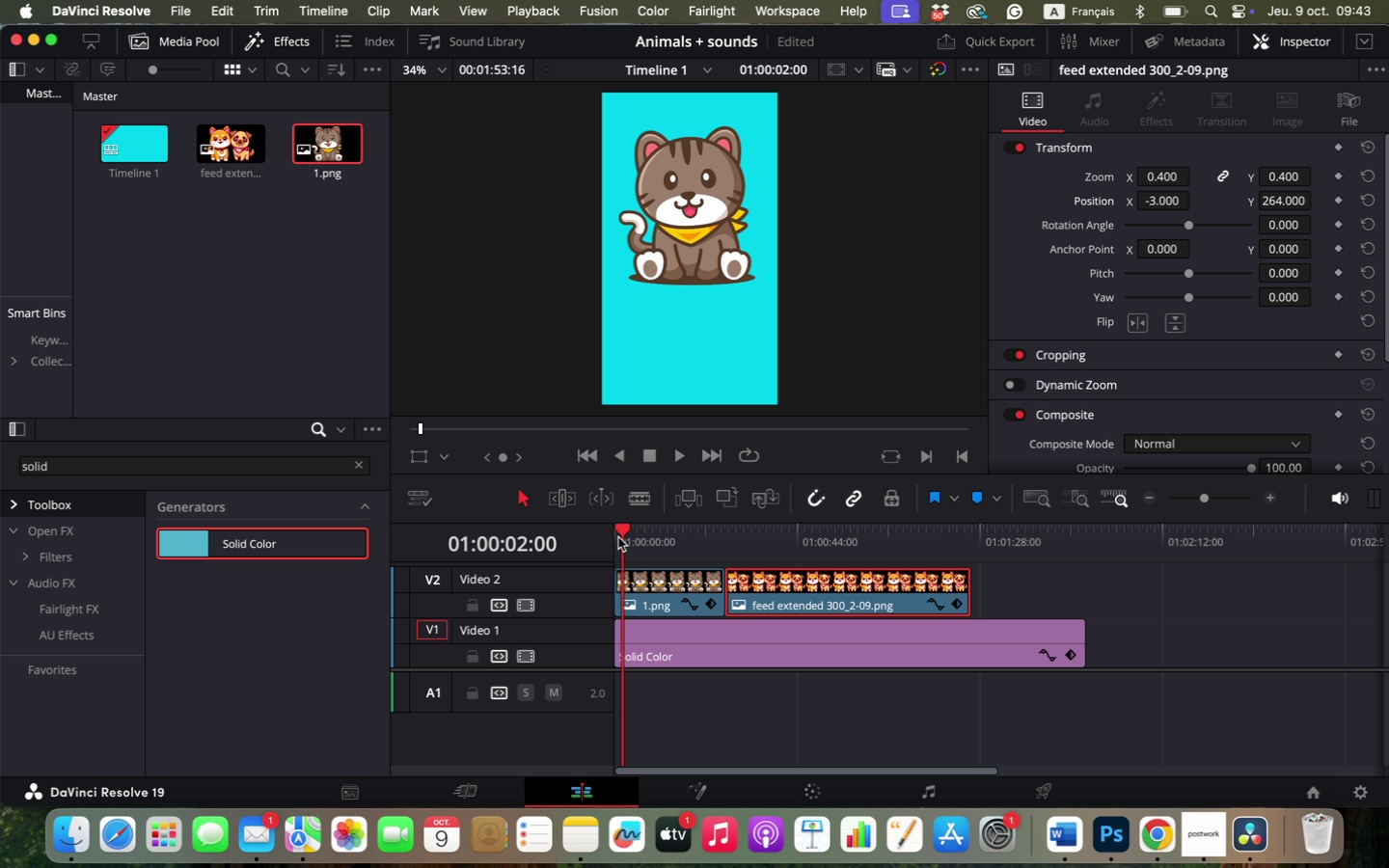 
key(Shift+ArrowLeft)
 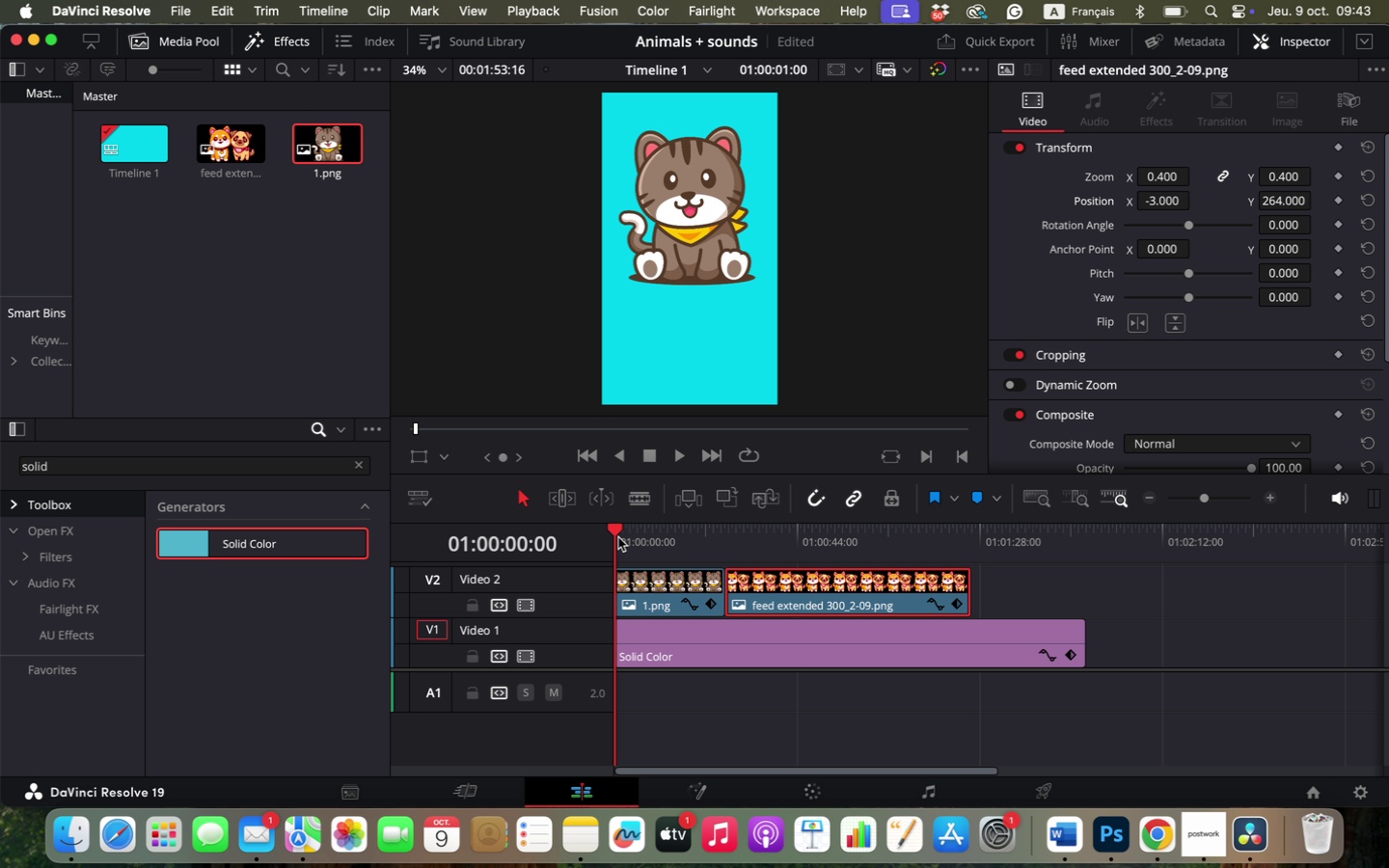 
key(Shift+ArrowLeft)
 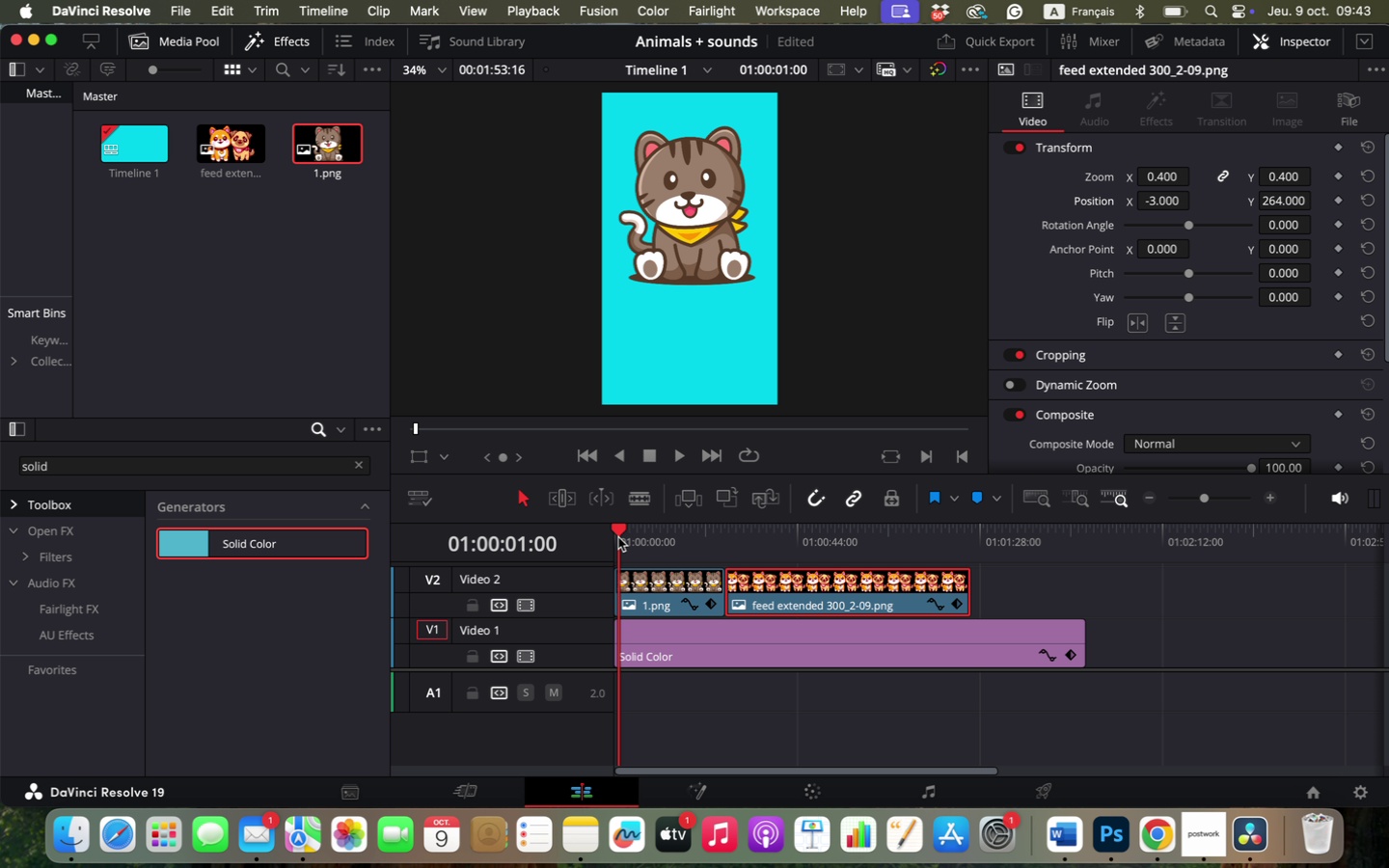 
key(Shift+ArrowRight)
 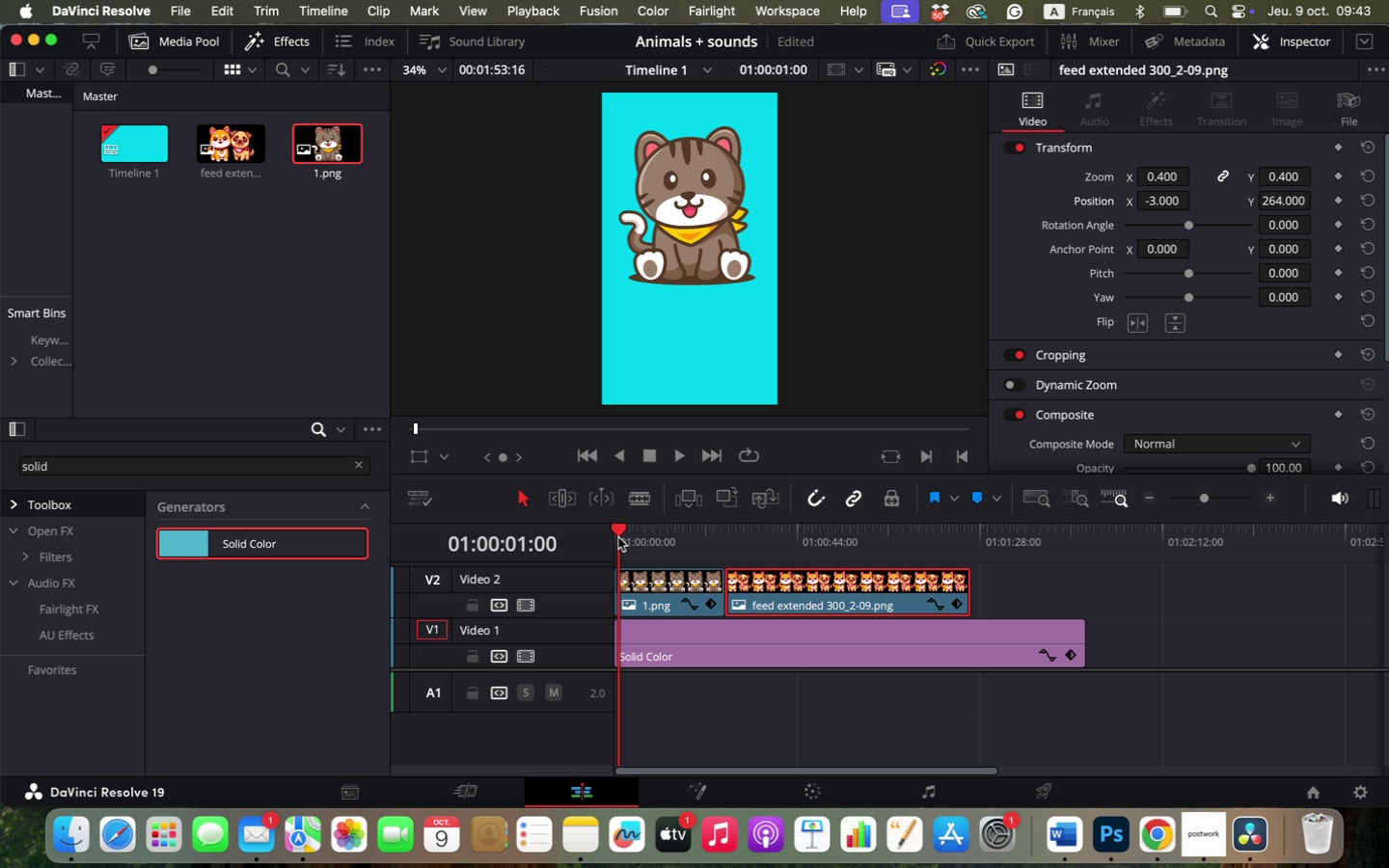 
key(Shift+ArrowRight)
 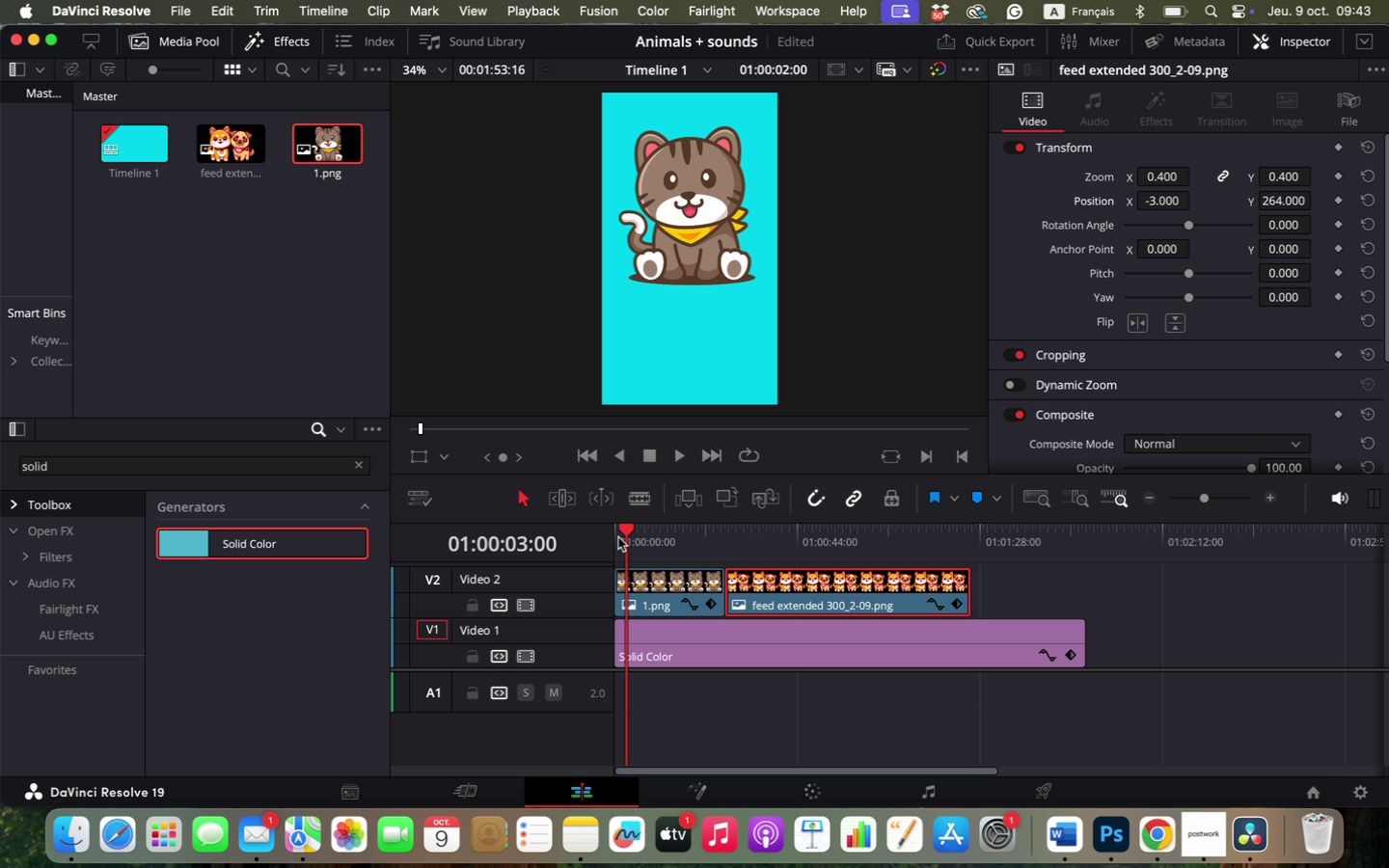 
key(Shift+ArrowRight)
 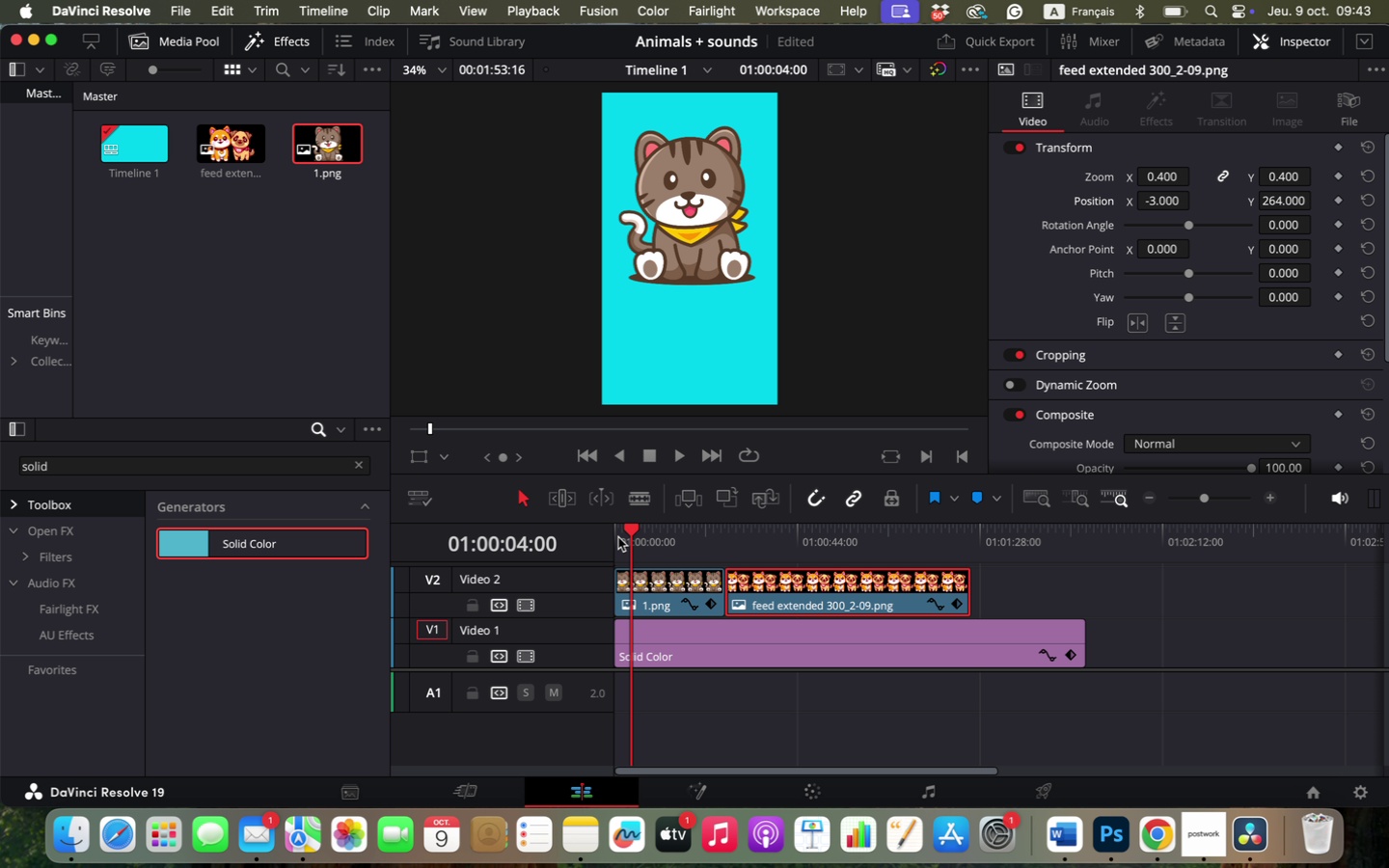 
key(Shift+ArrowRight)
 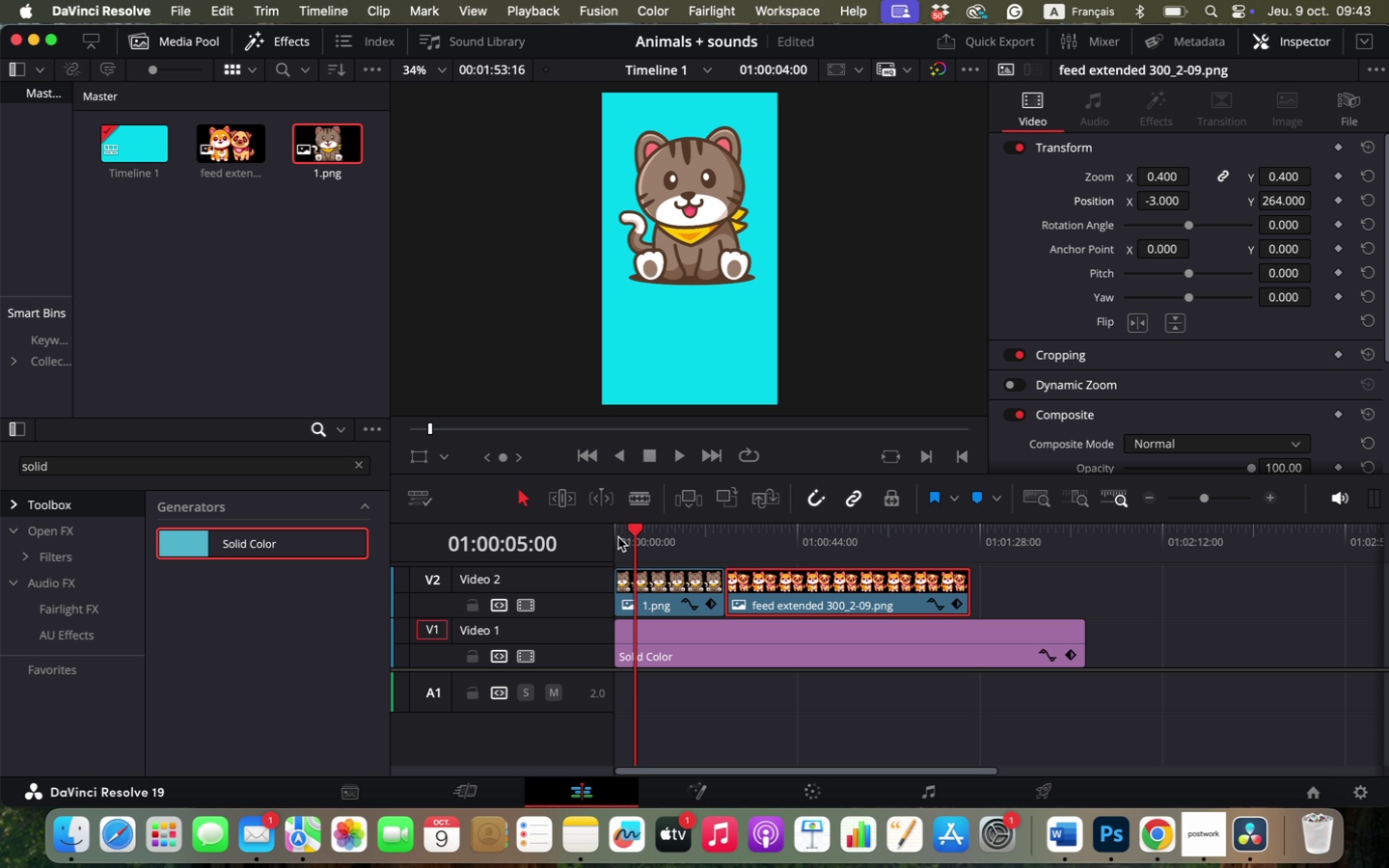 
key(Shift+ArrowRight)
 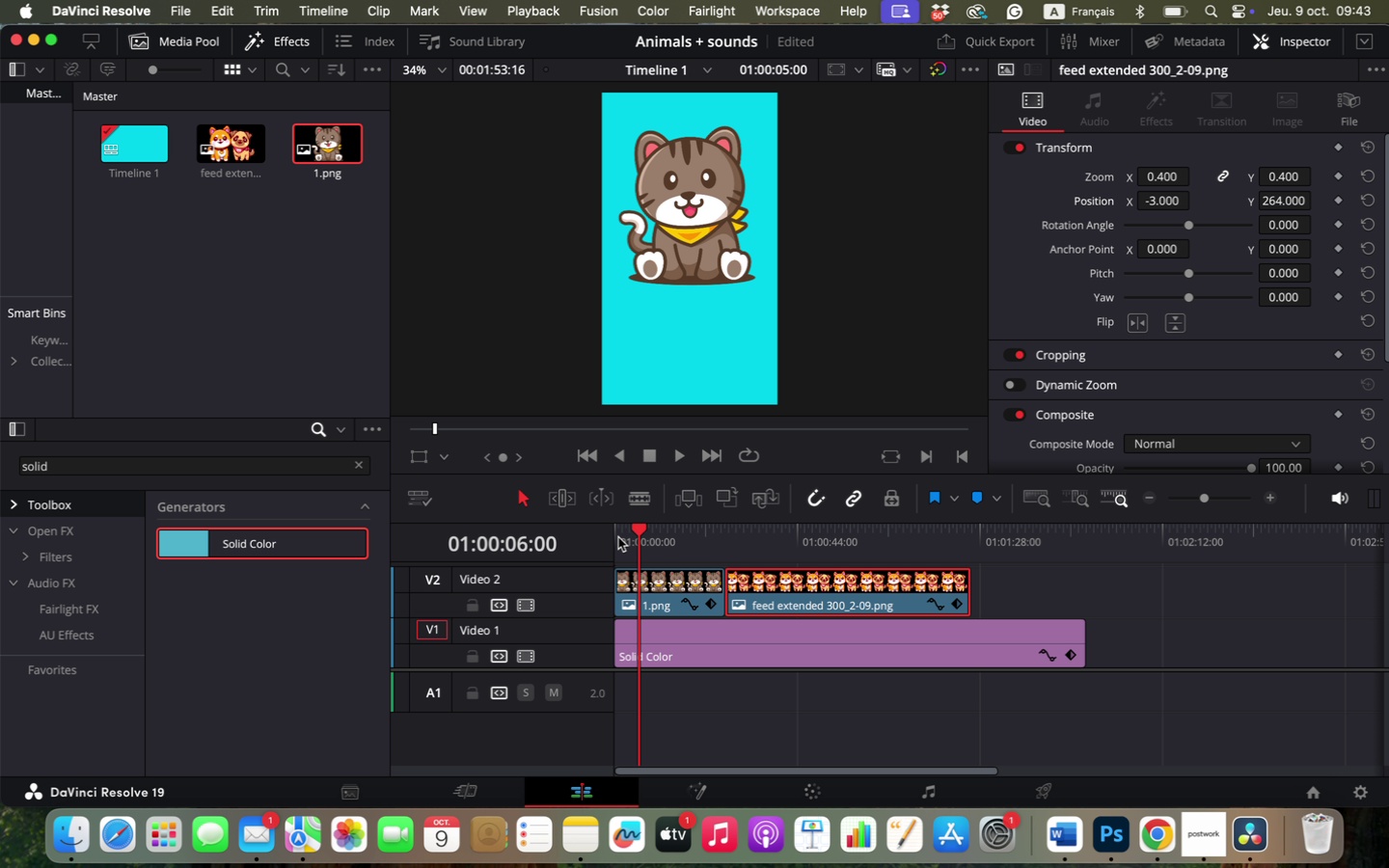 
key(Shift+ArrowRight)
 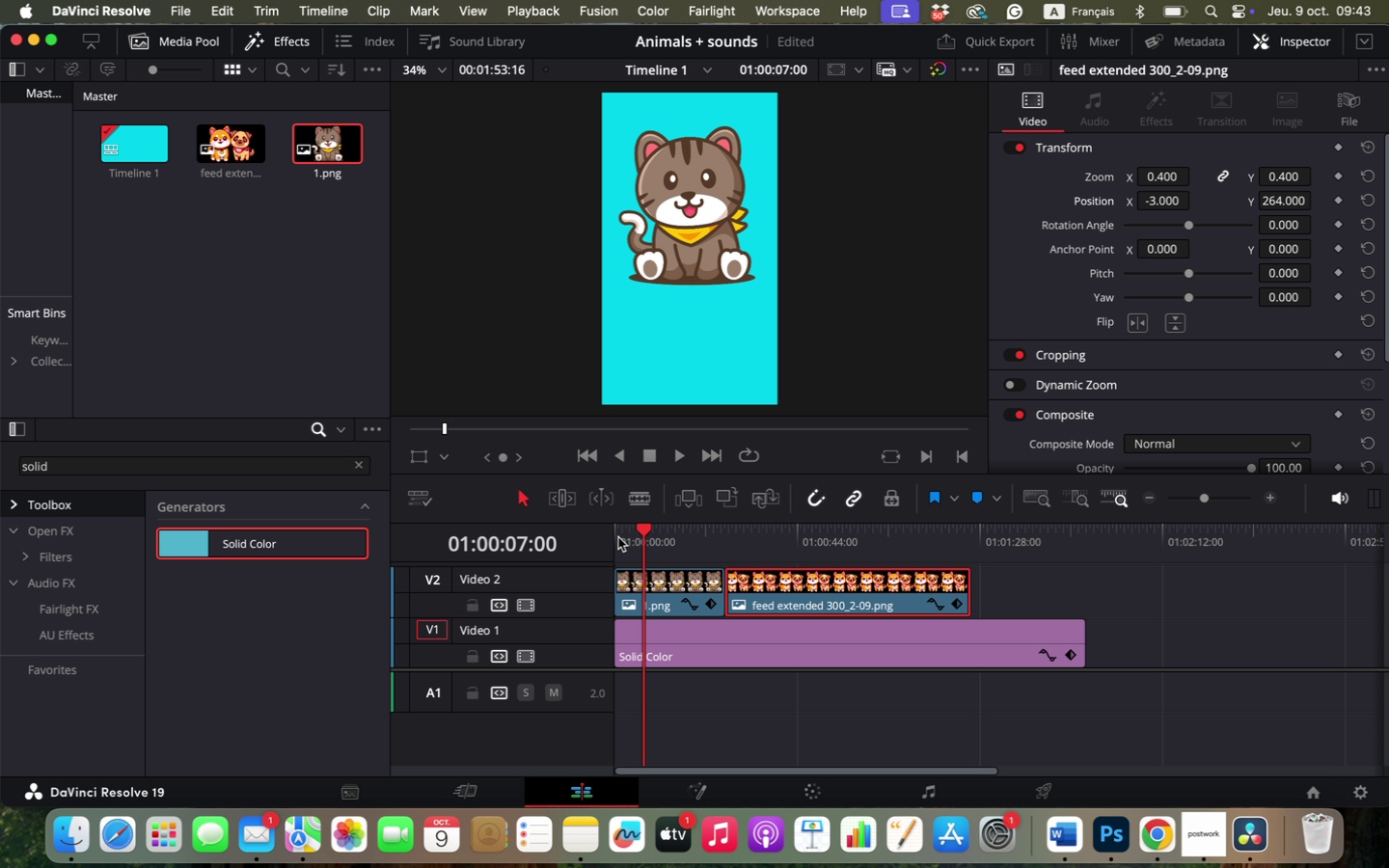 
key(Shift+ArrowRight)
 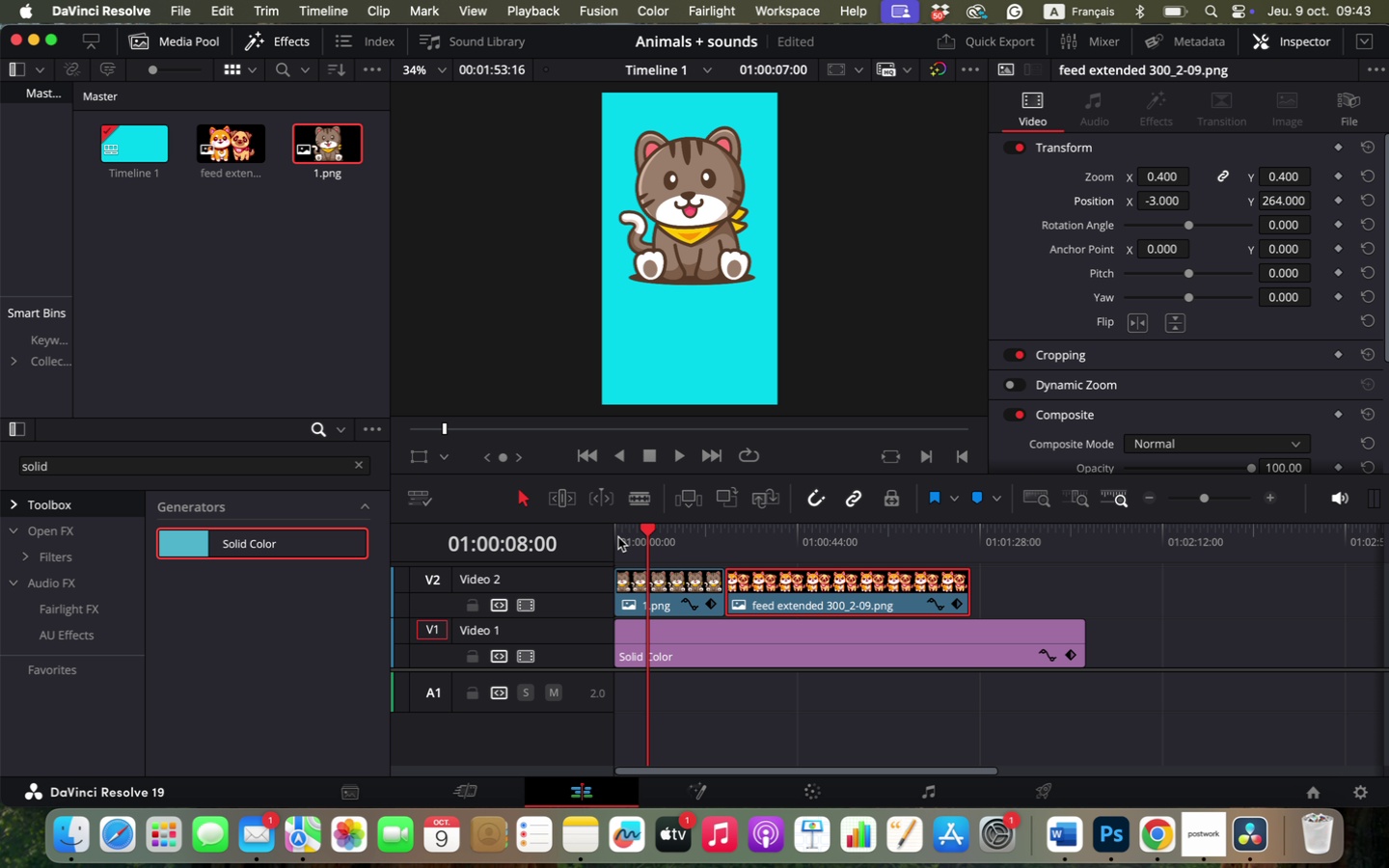 
key(Shift+ArrowRight)
 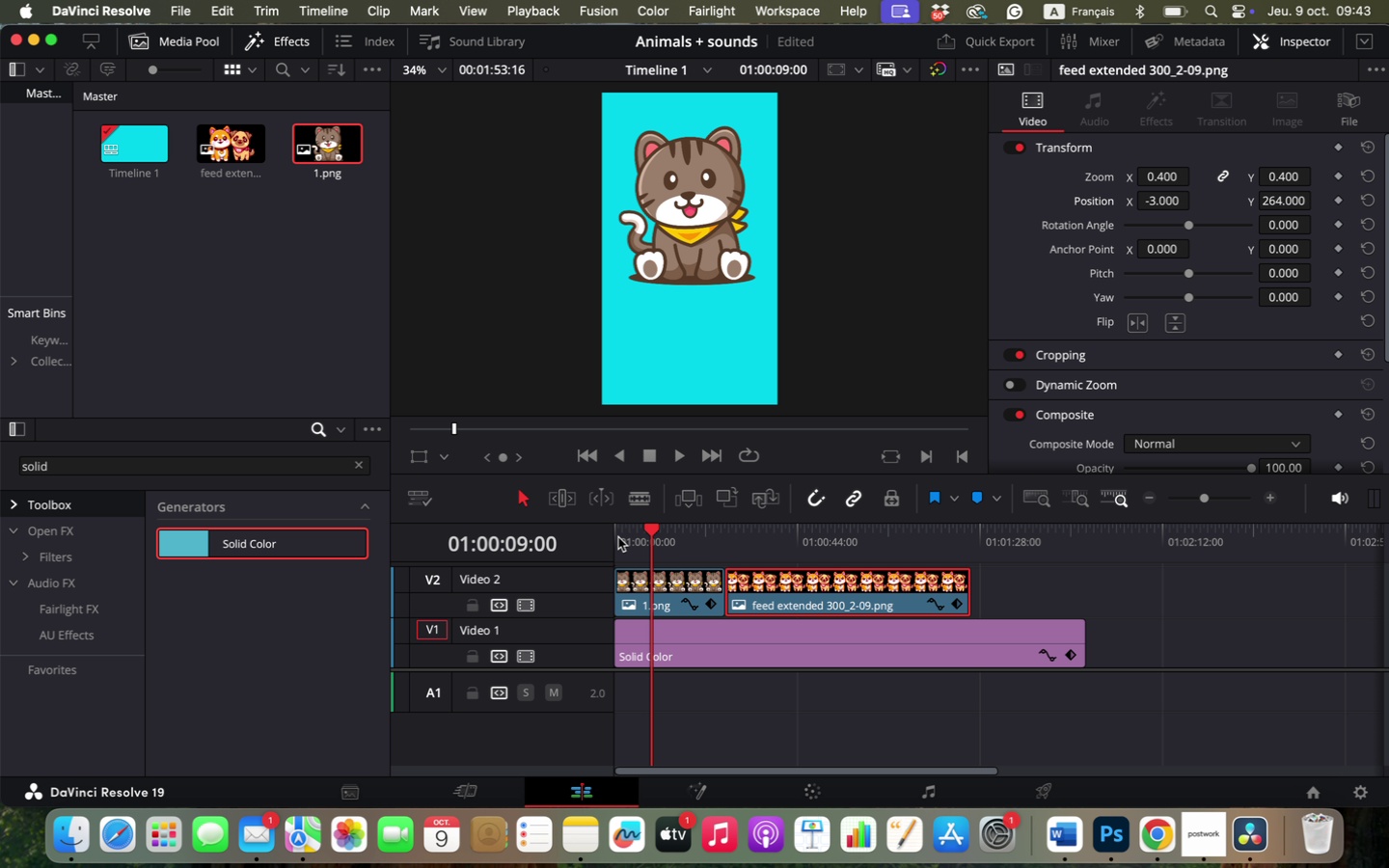 
key(Shift+ArrowRight)
 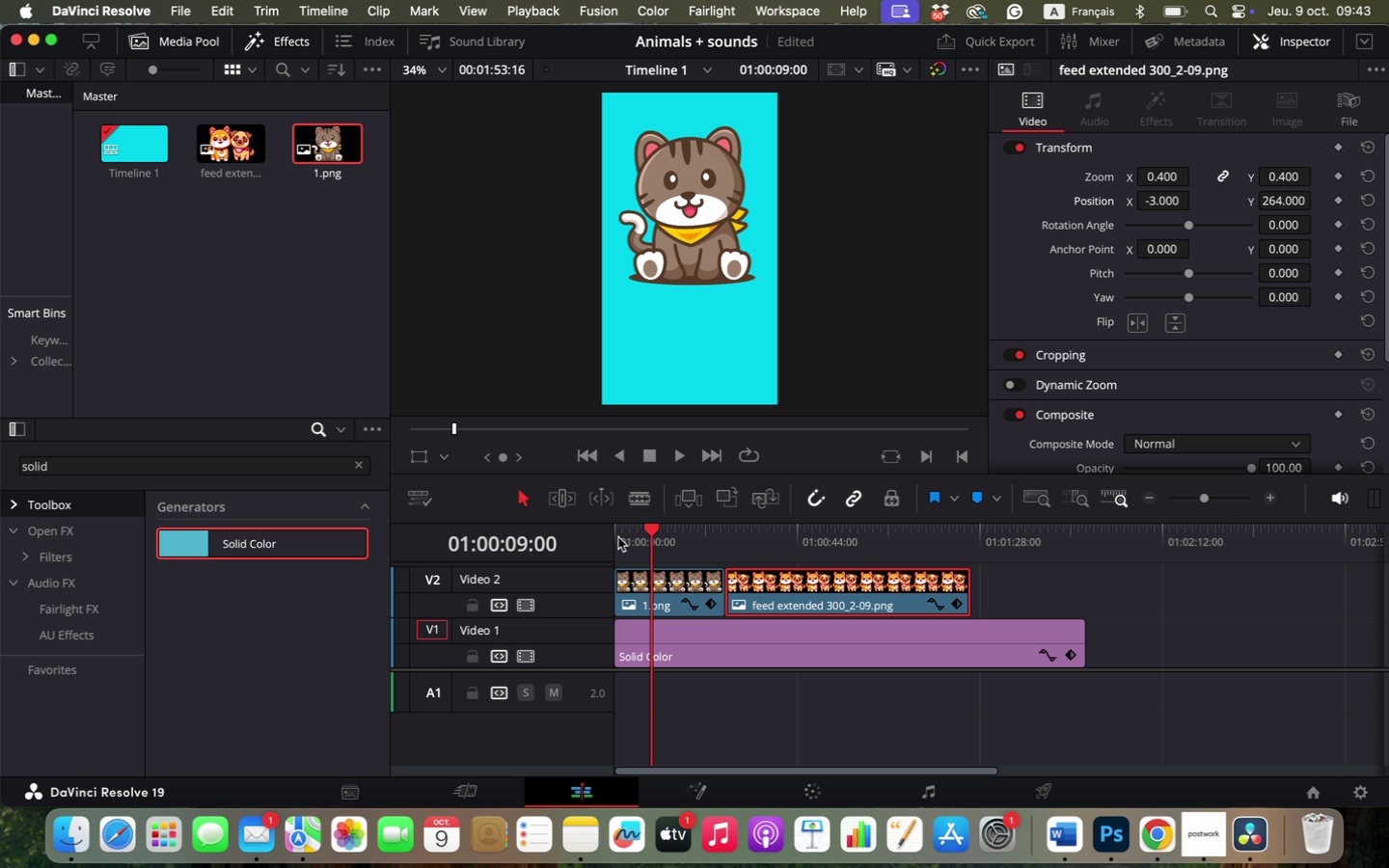 
key(Shift+ArrowRight)
 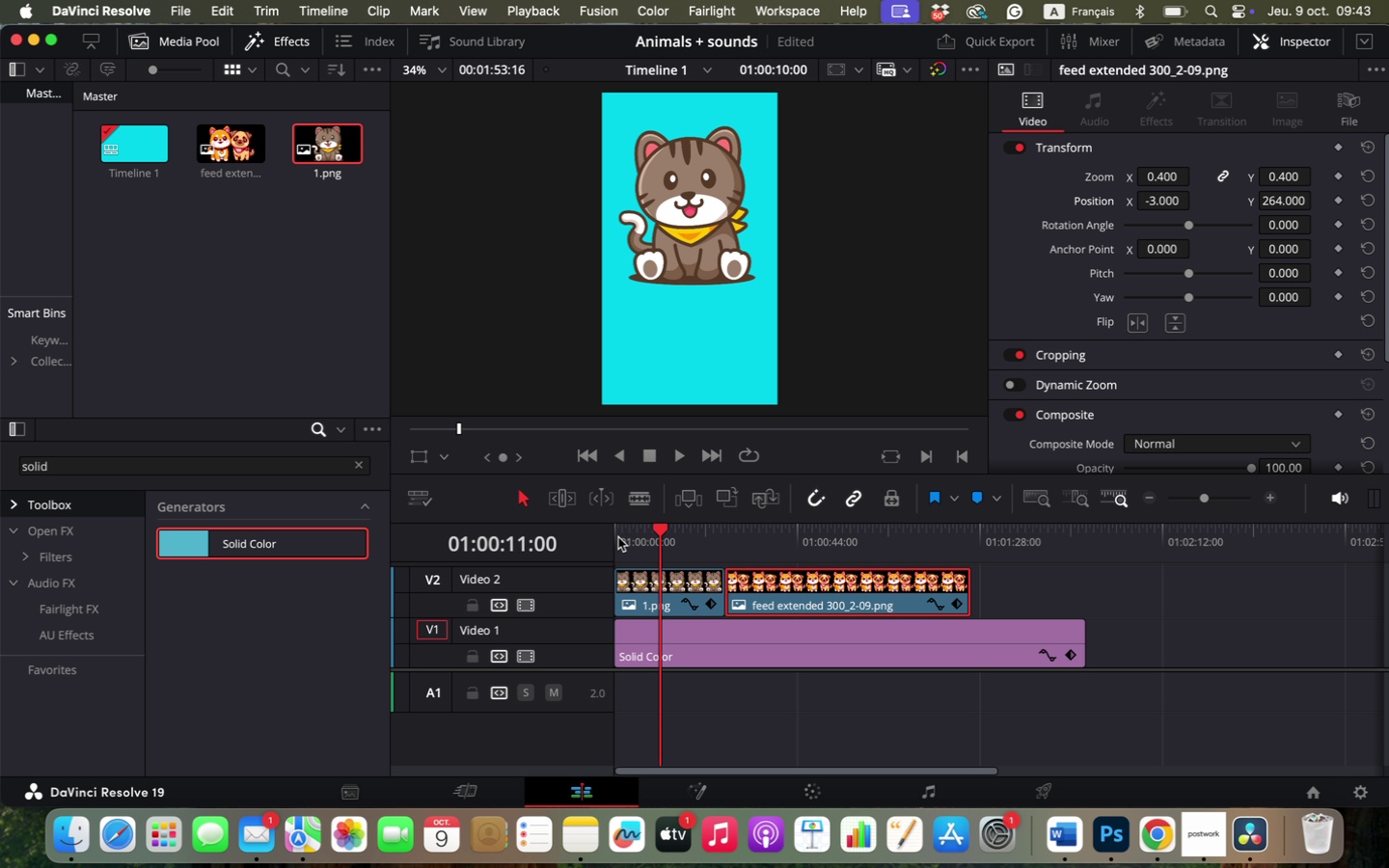 
key(Shift+ArrowRight)
 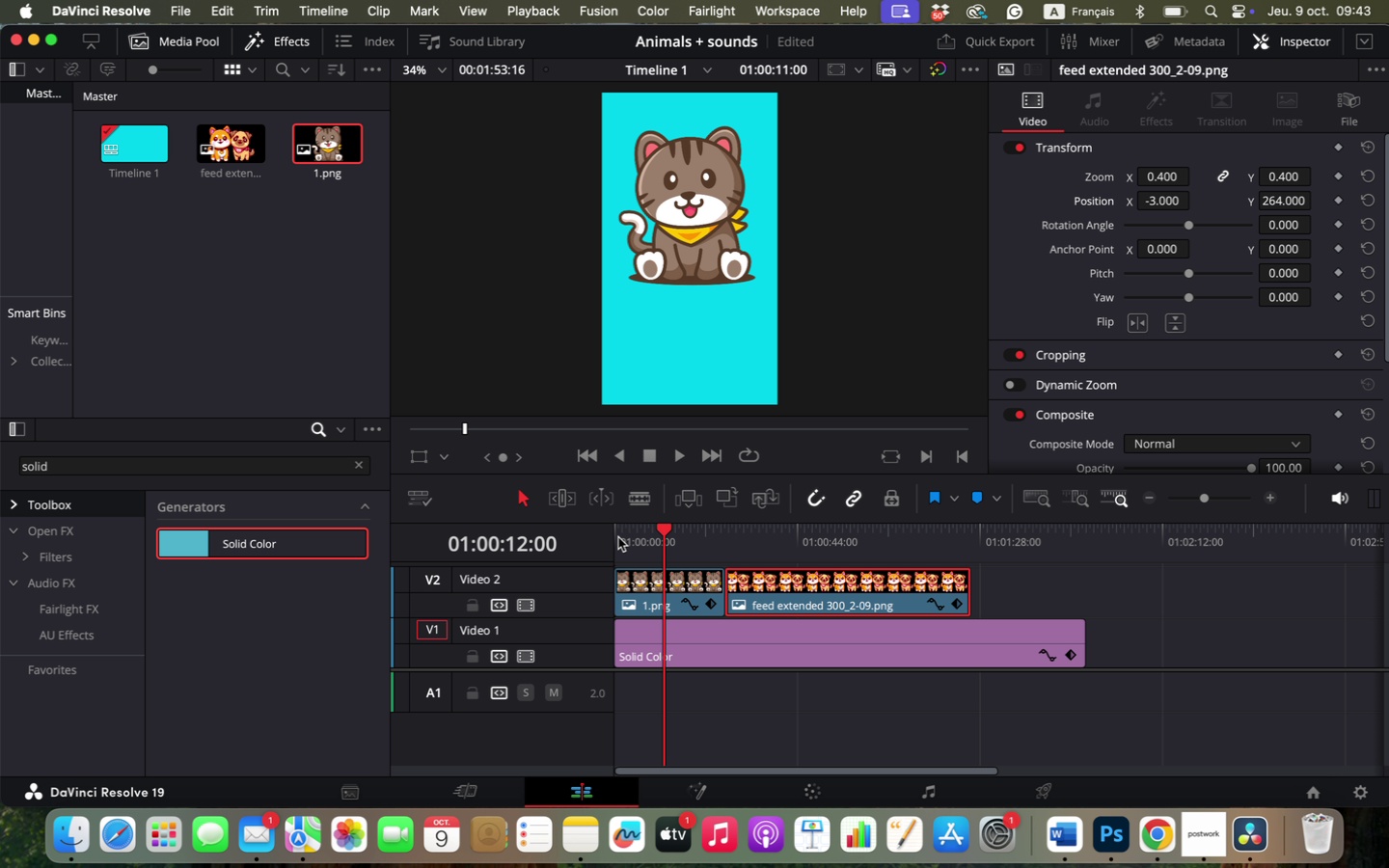 
key(Shift+ArrowRight)
 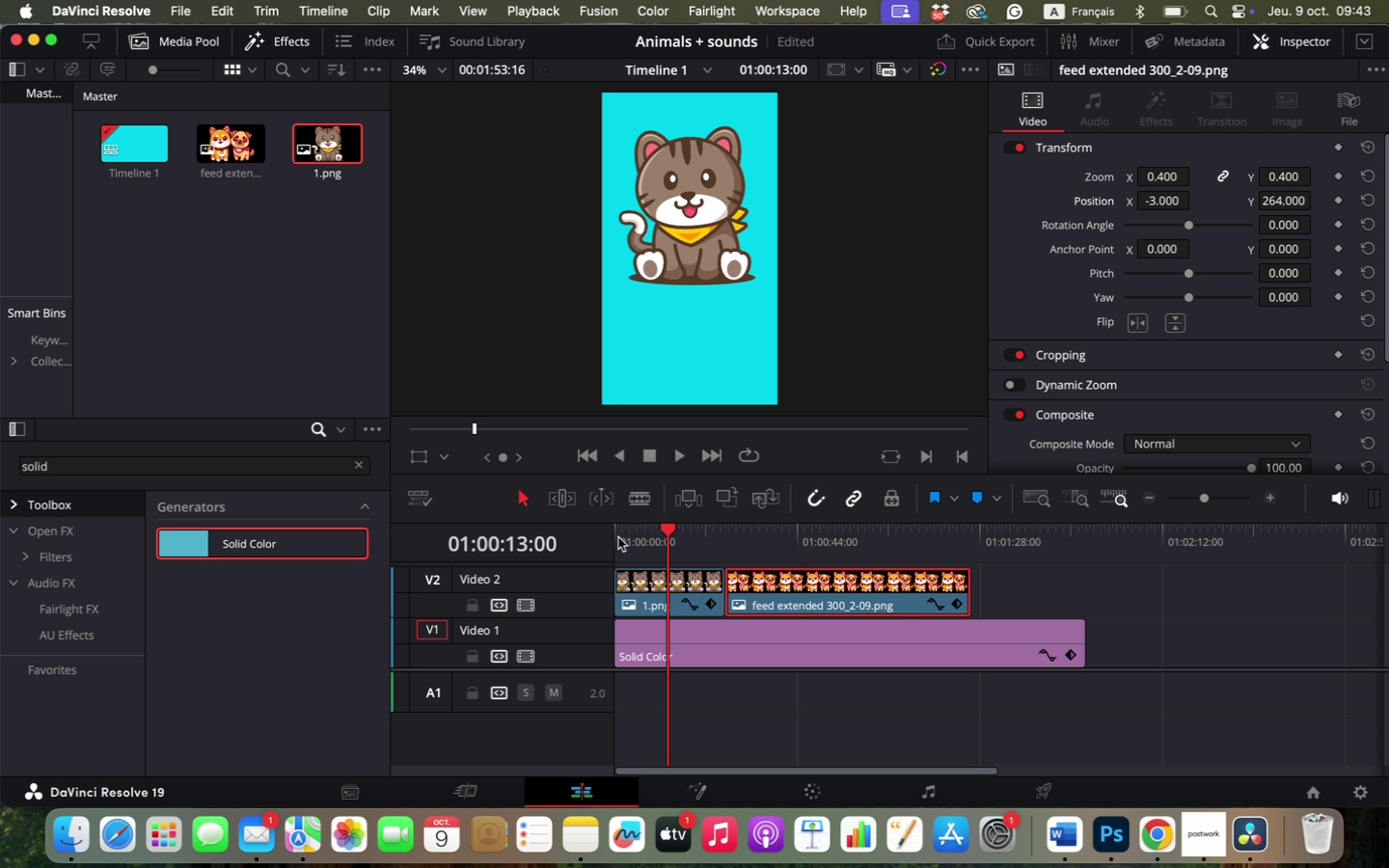 
key(Shift+ArrowRight)
 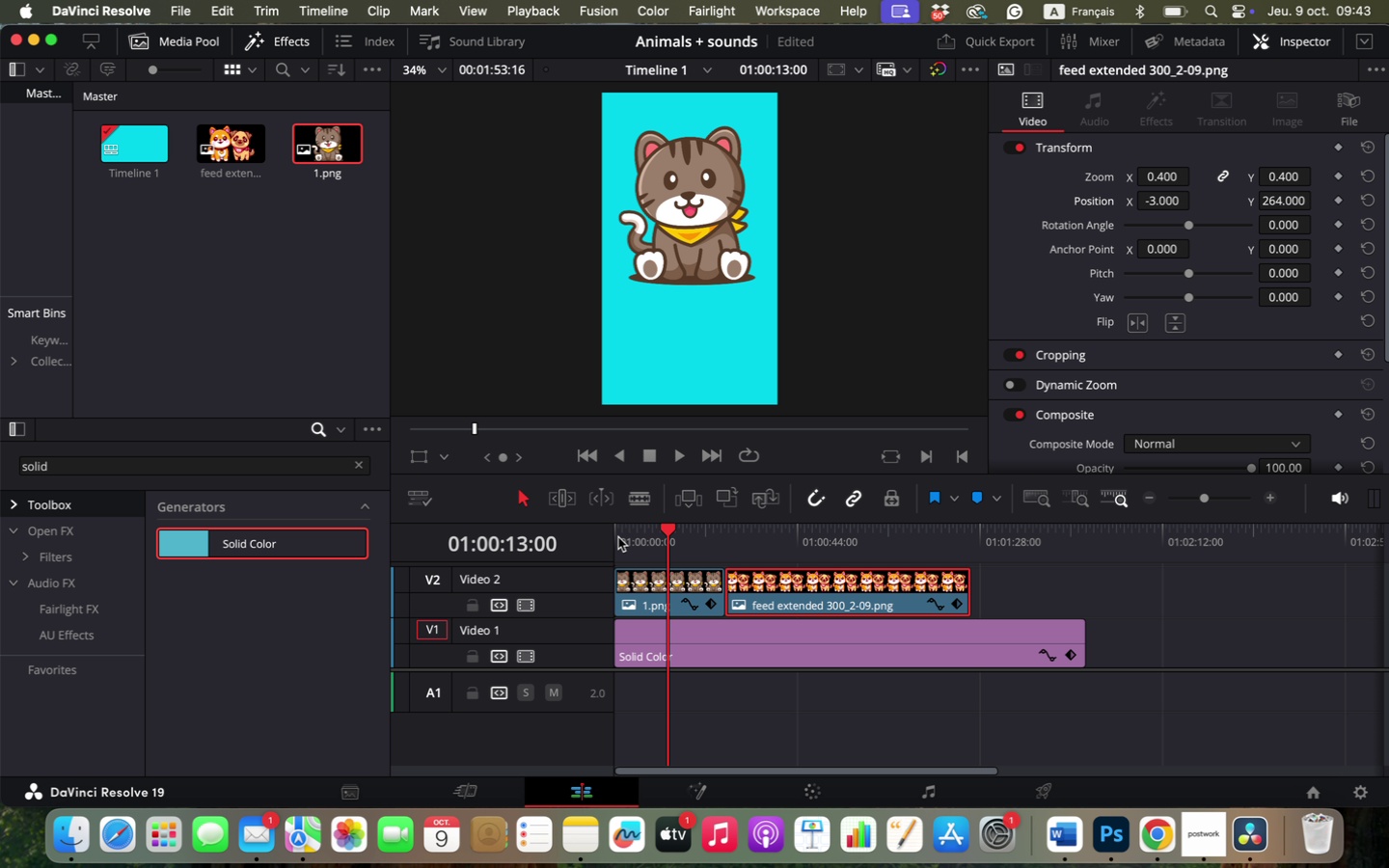 
key(Shift+ArrowRight)
 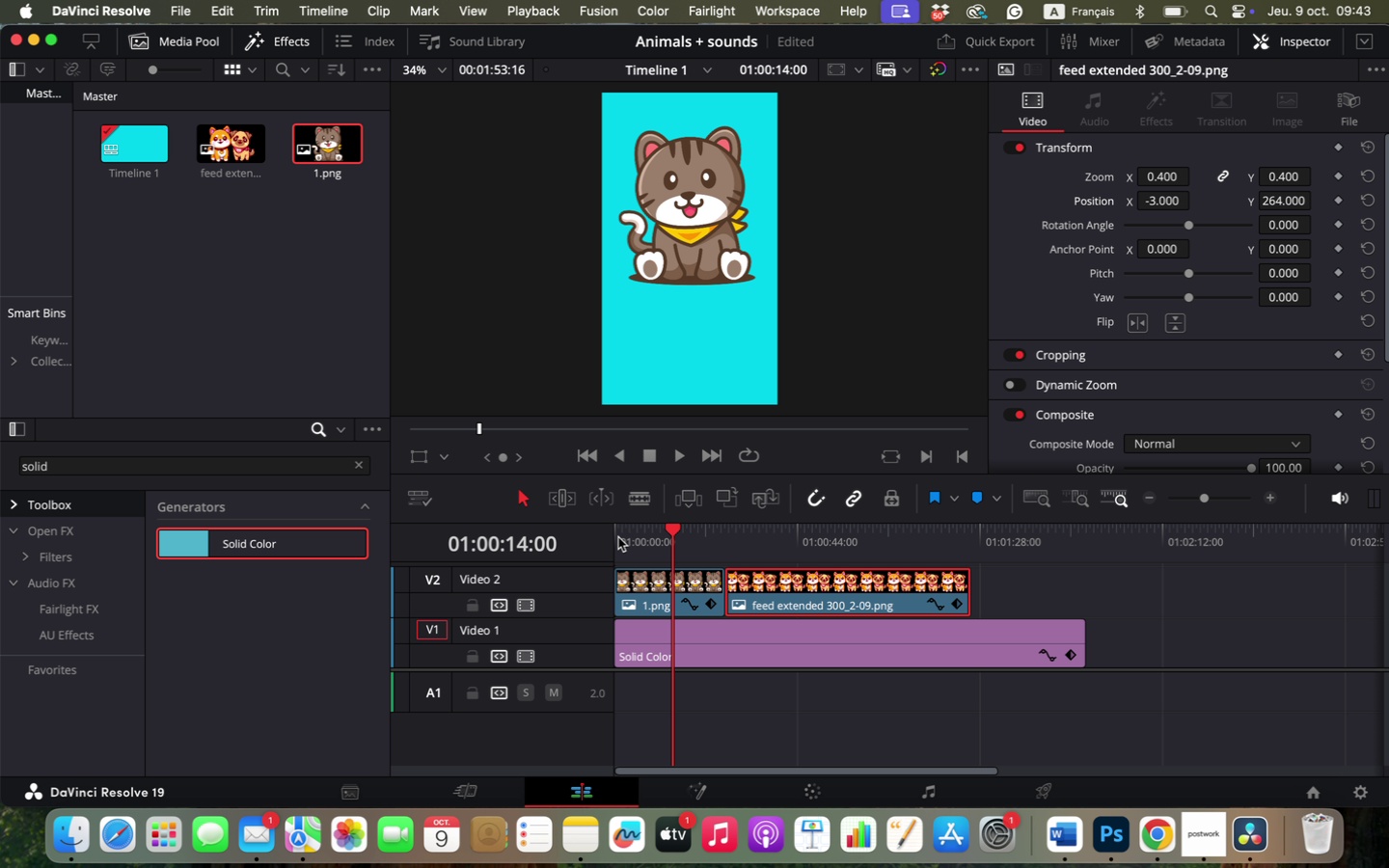 
key(Shift+ArrowRight)
 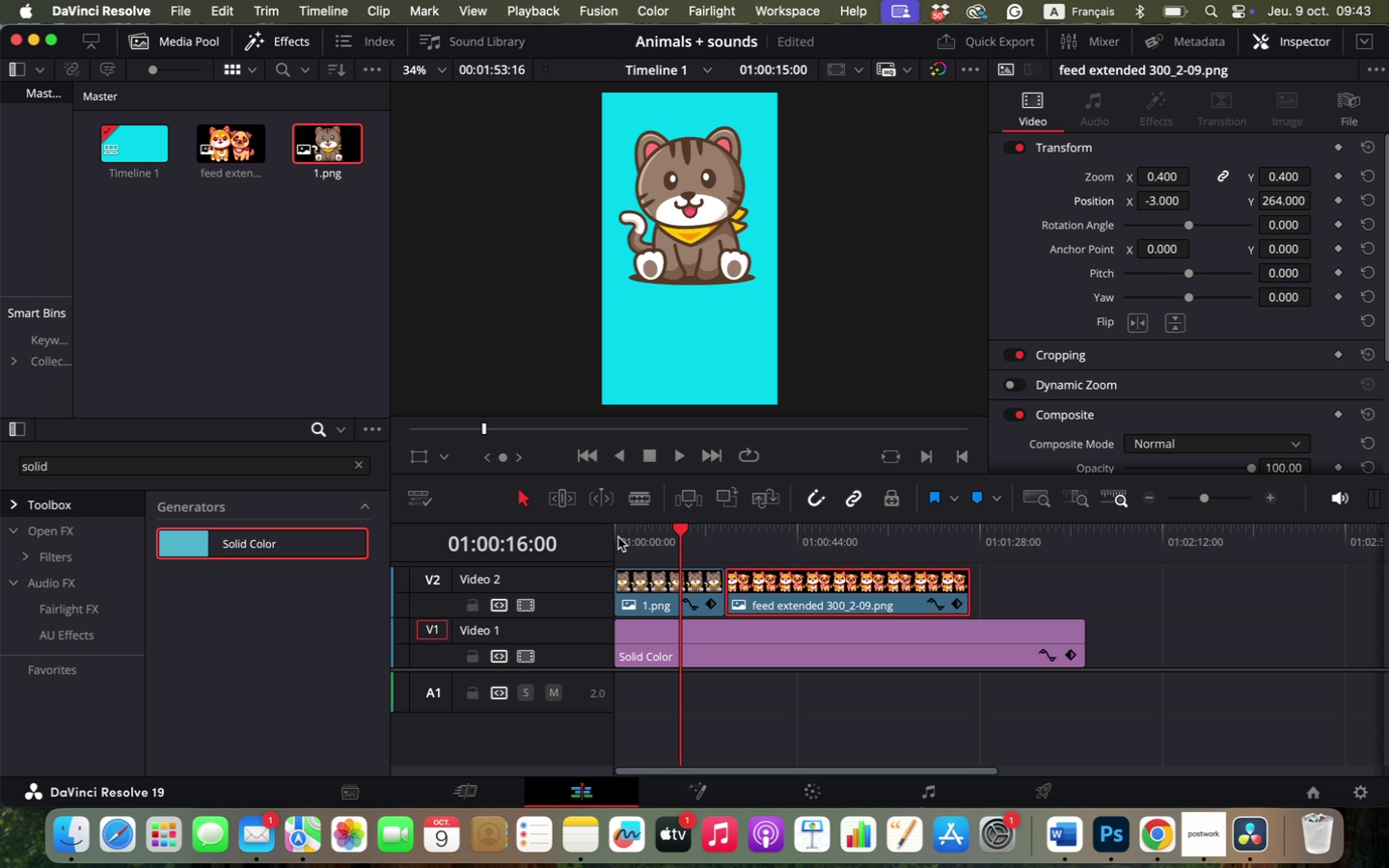 
key(Shift+ArrowRight)
 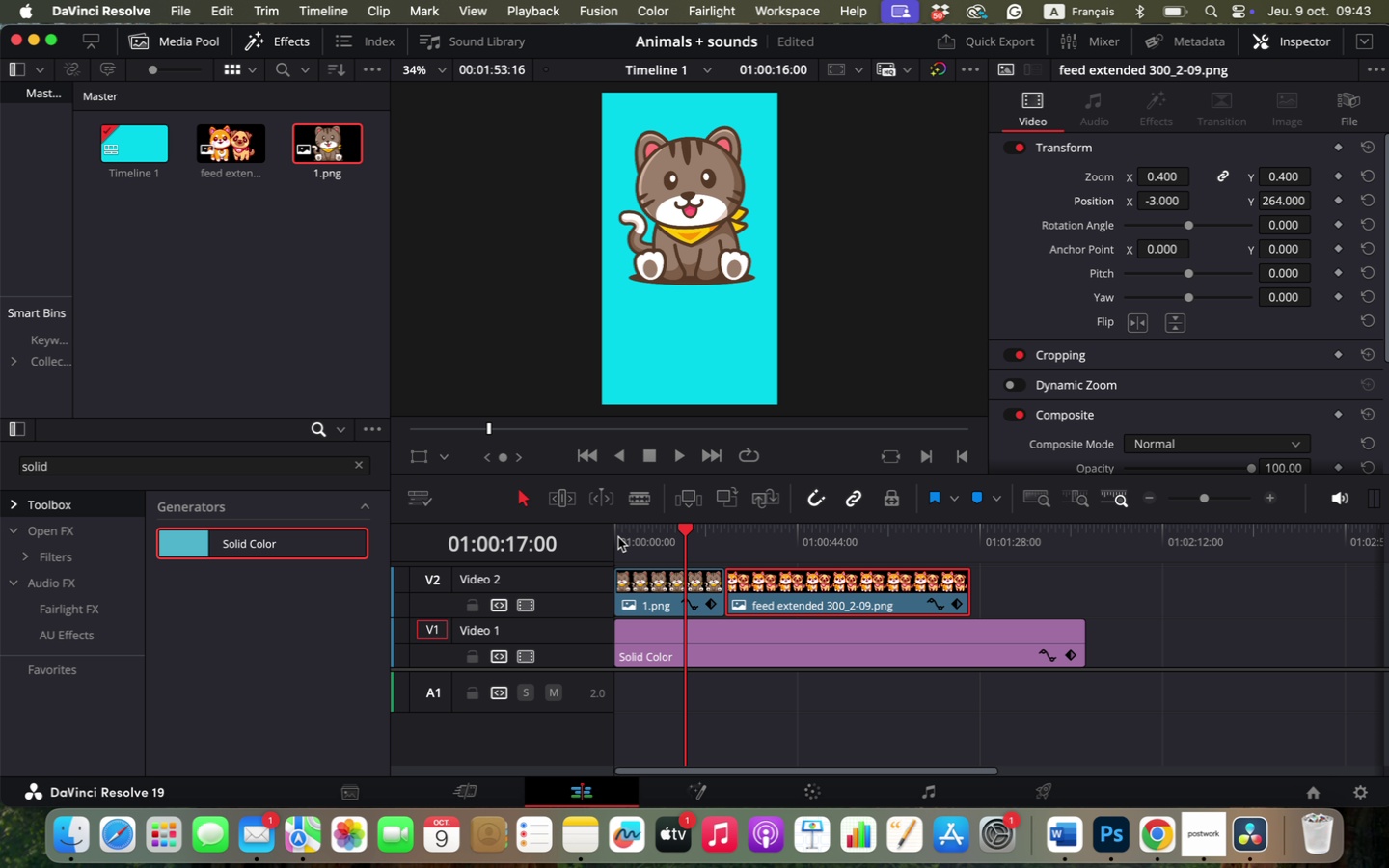 
key(Shift+ArrowRight)
 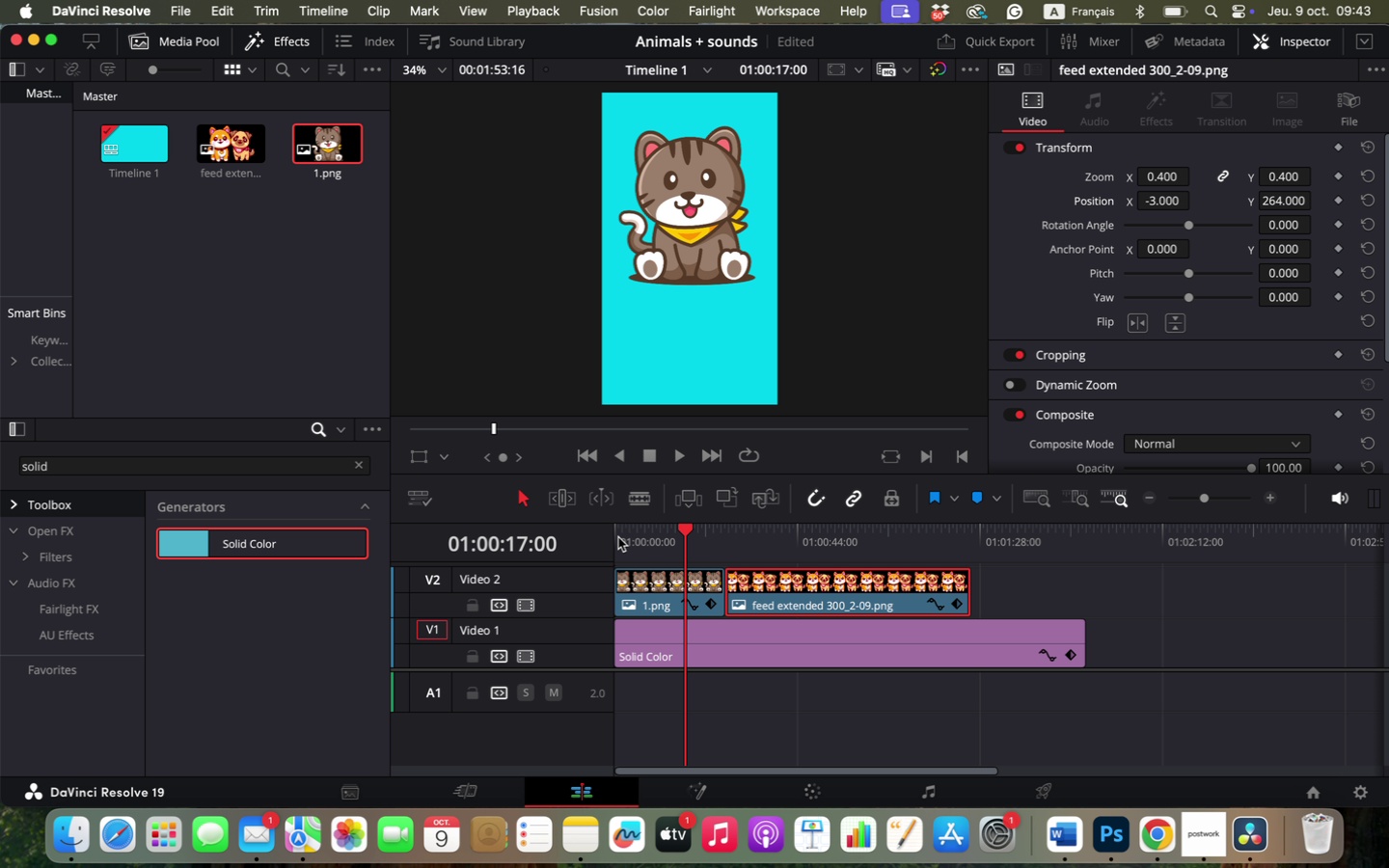 
key(Shift+ArrowRight)
 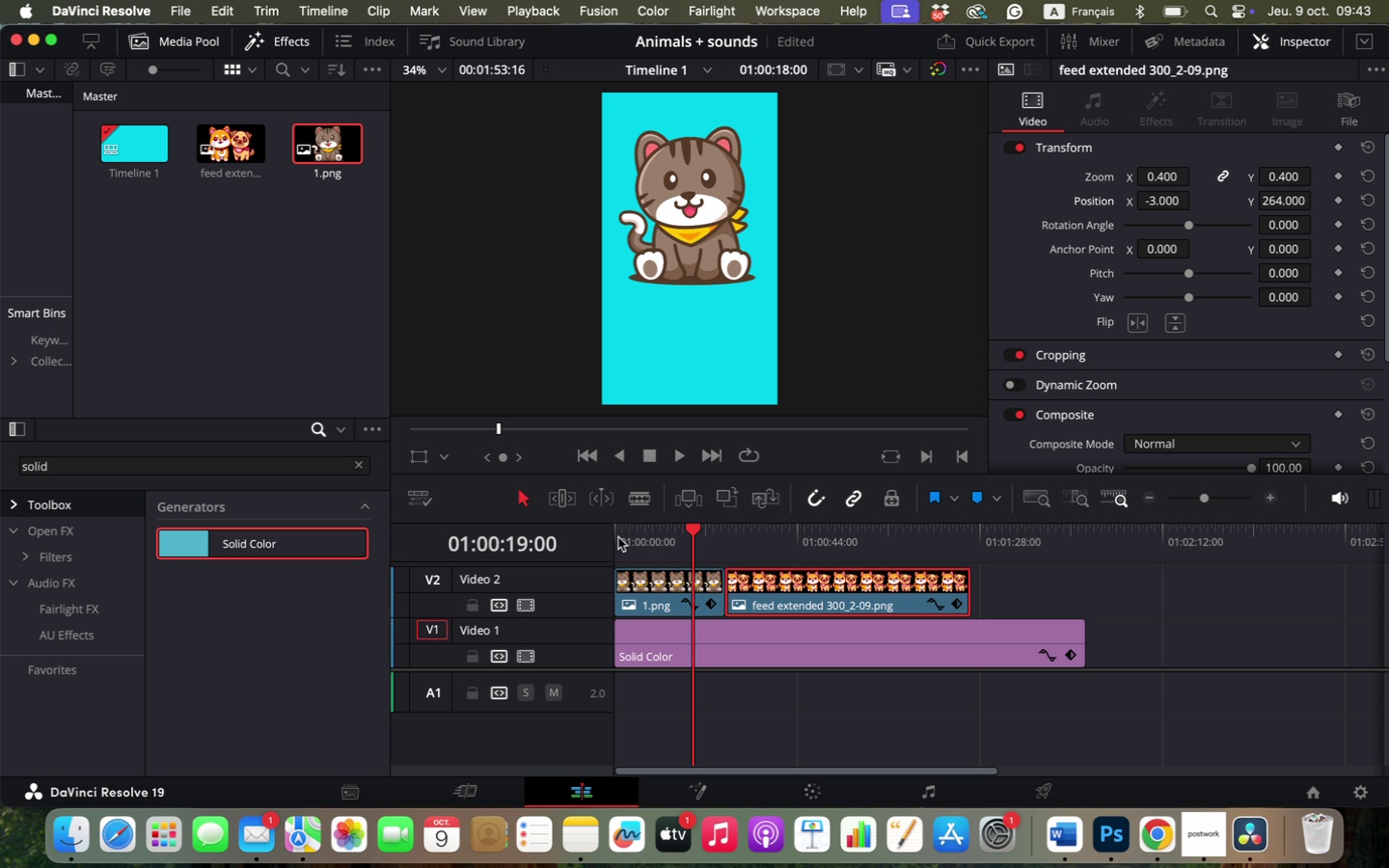 
key(Shift+ArrowRight)
 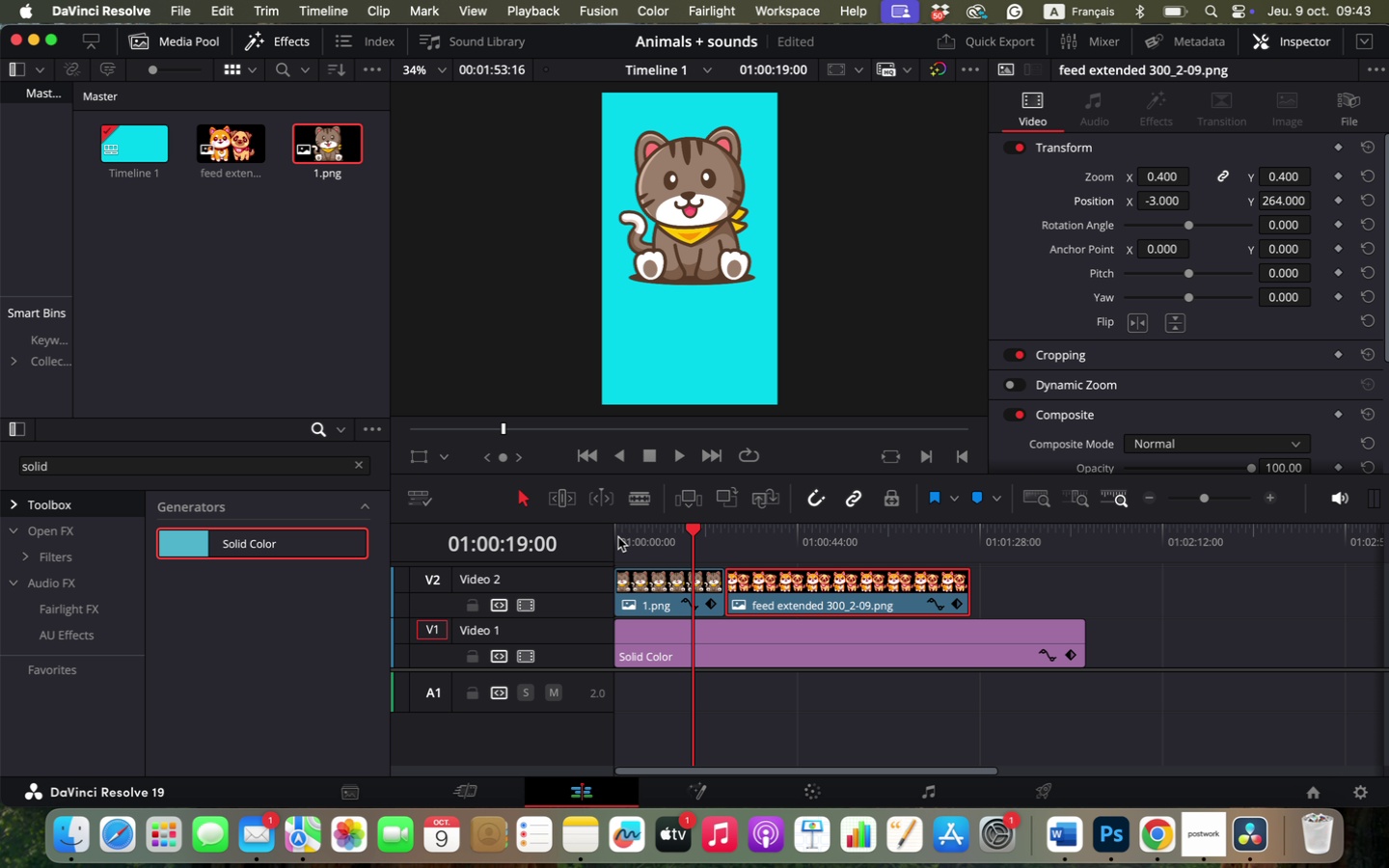 
key(Shift+ArrowRight)
 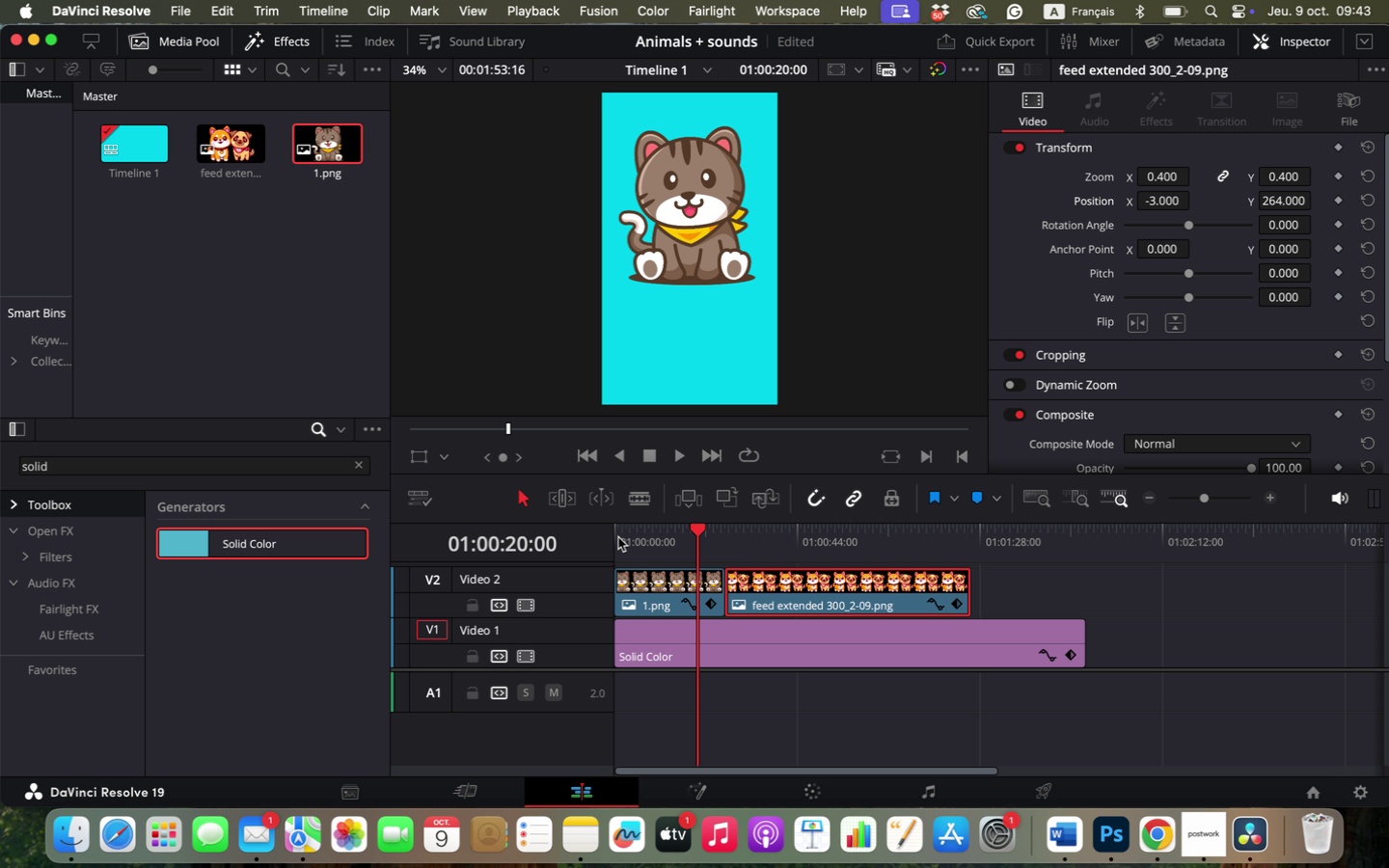 
key(Shift+ArrowRight)
 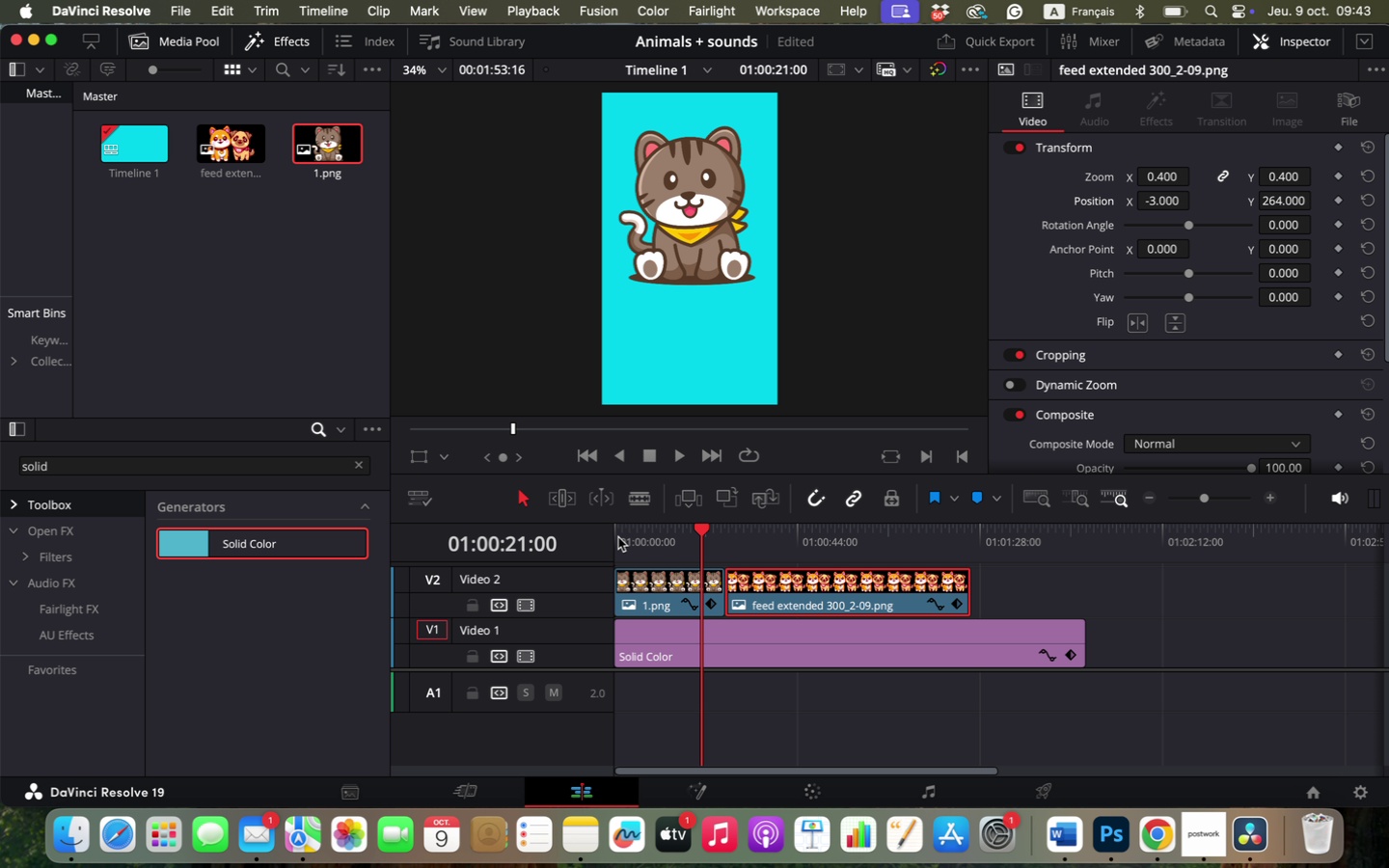 
key(Shift+ArrowRight)
 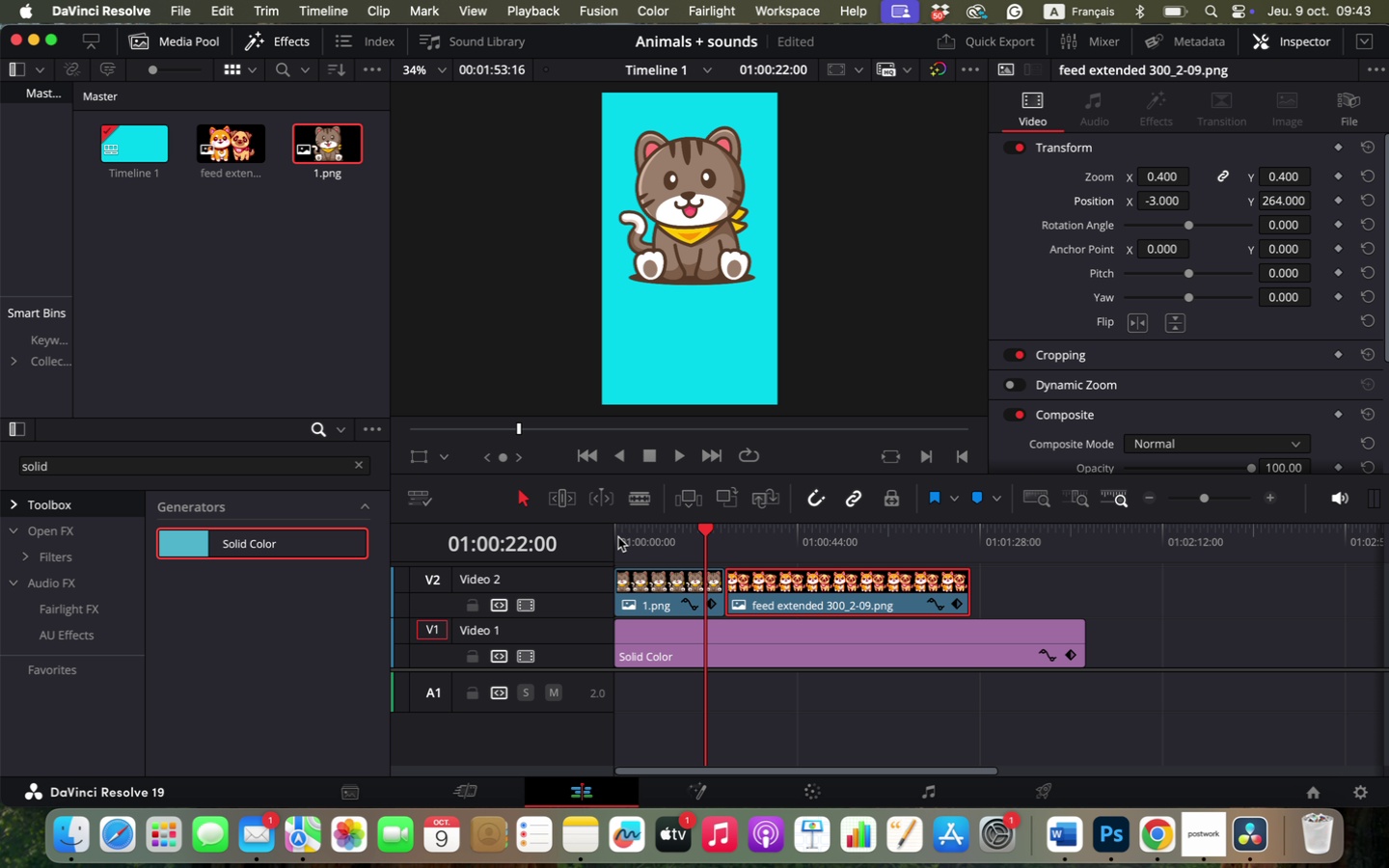 
key(Shift+ArrowRight)
 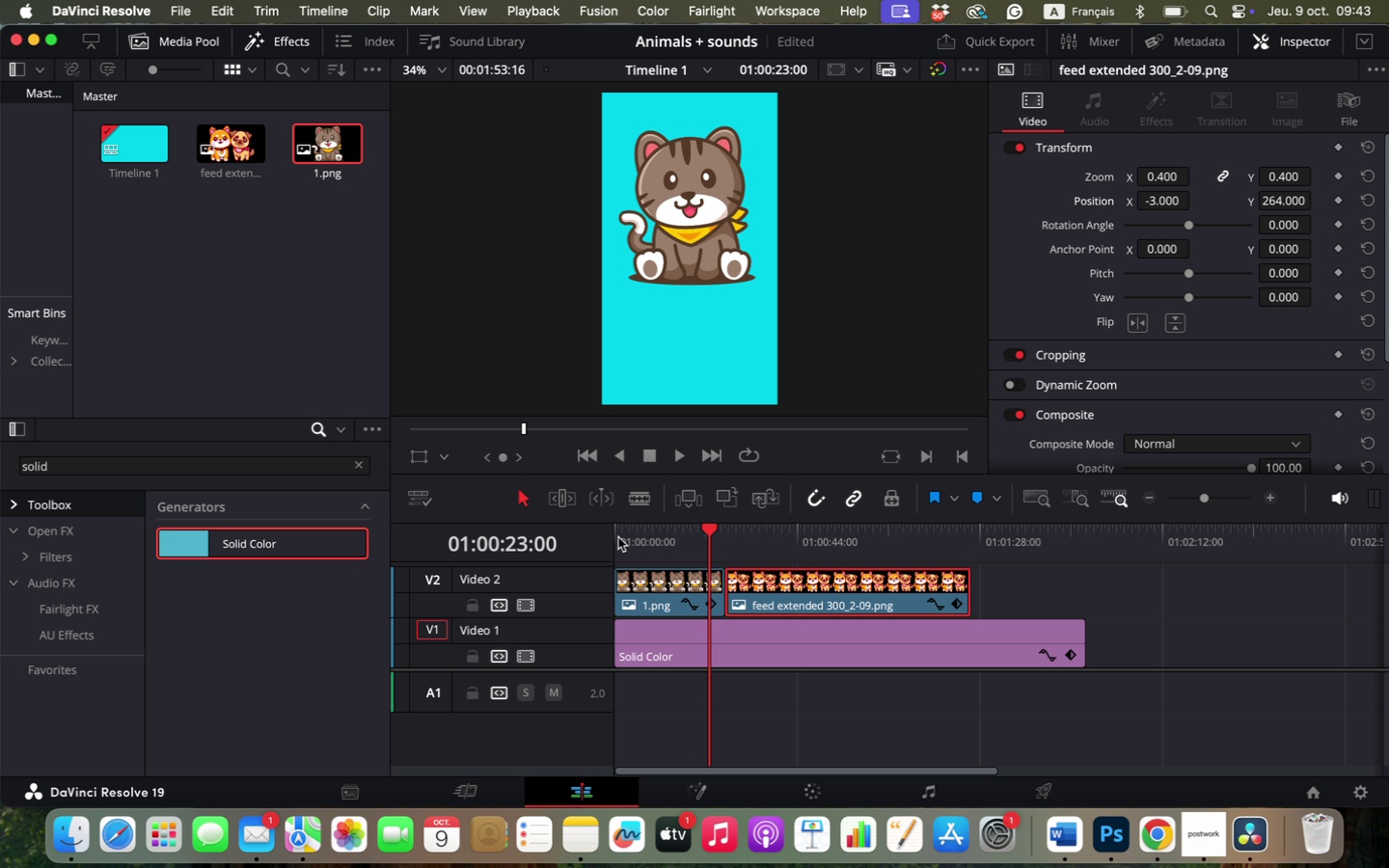 
key(Shift+ArrowRight)
 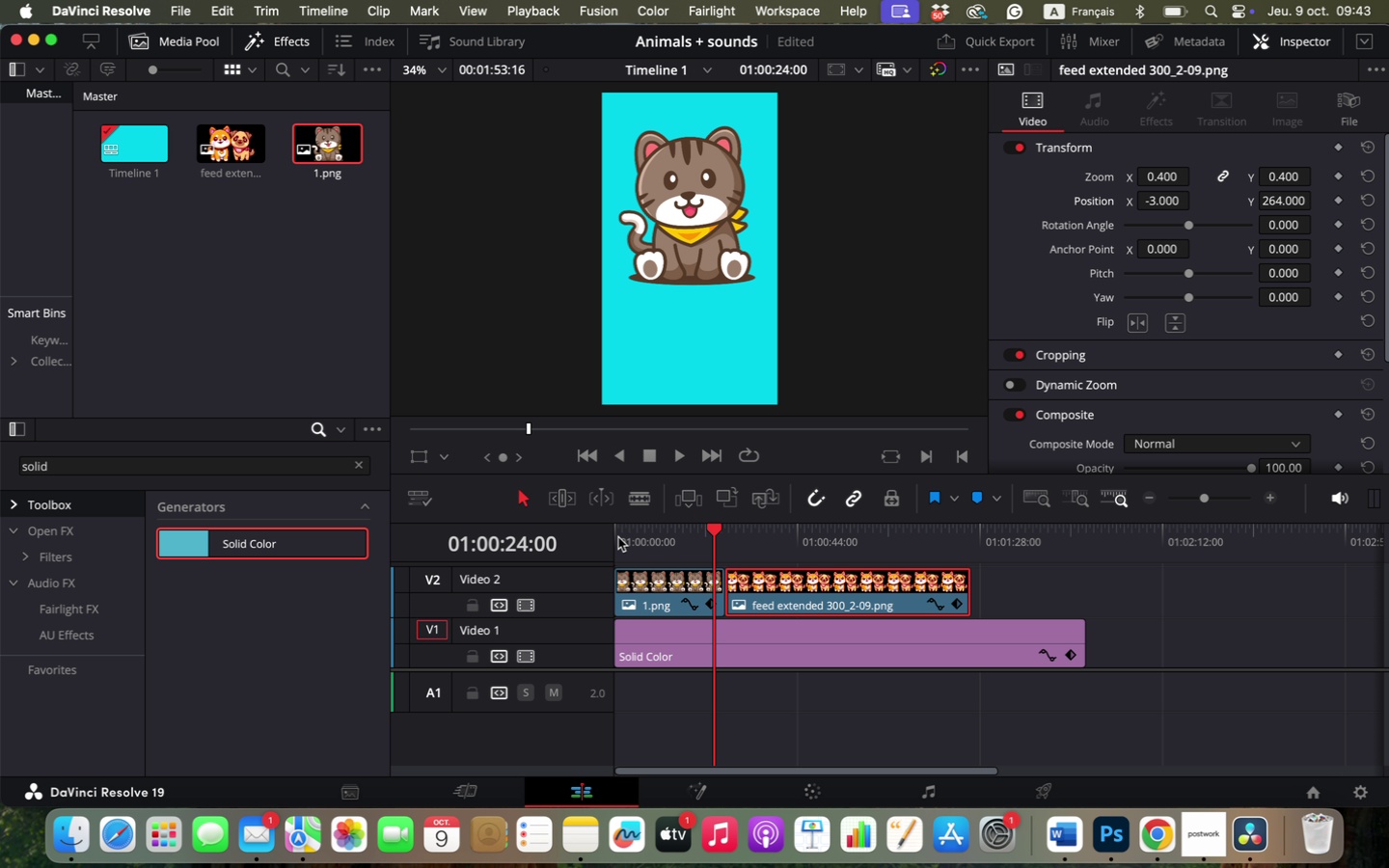 
key(Shift+ArrowRight)
 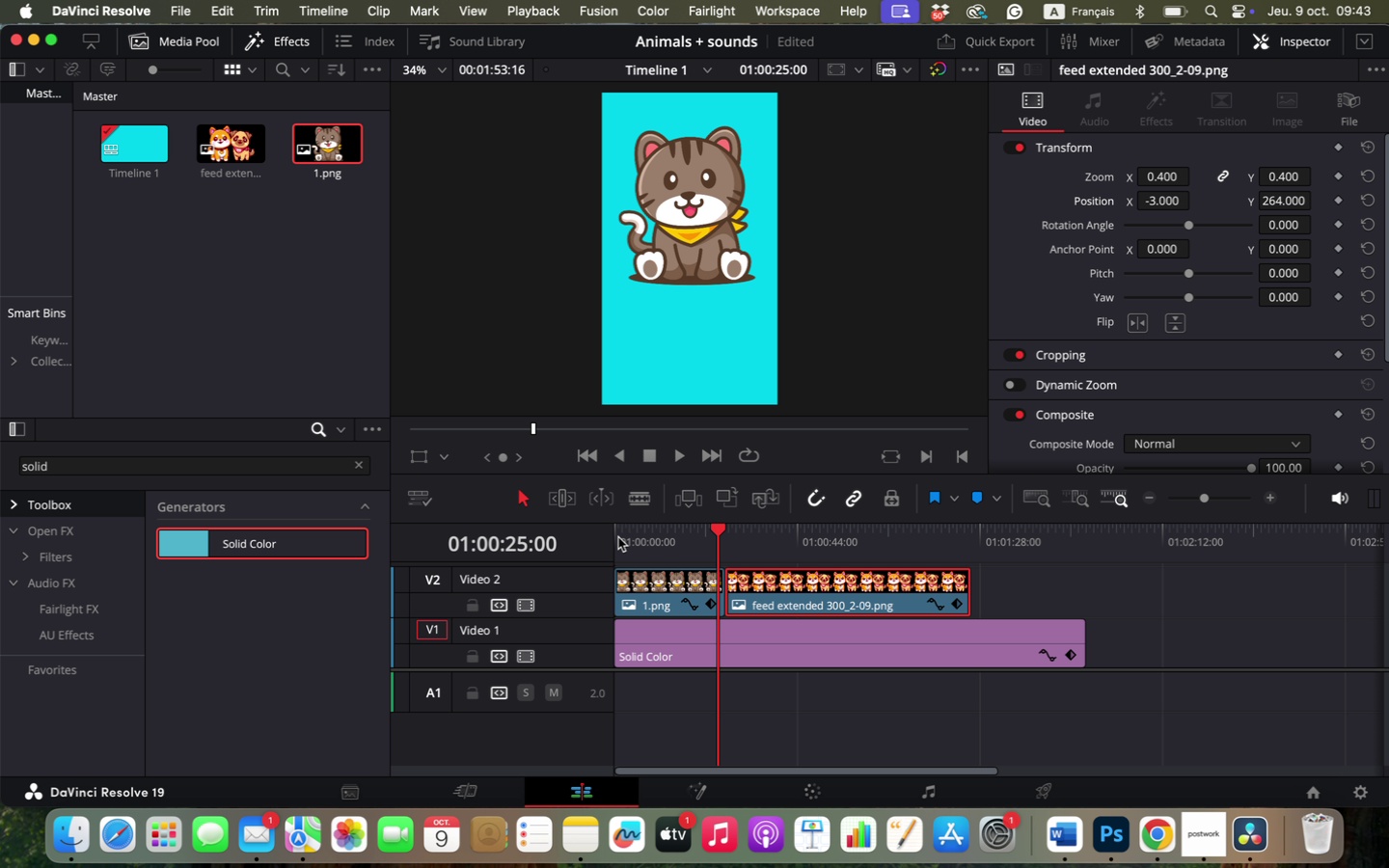 
hold_key(key=OptionLeft, duration=2.02)
scroll: coordinate [763, 598], scroll_direction: up, amount: 11.0
 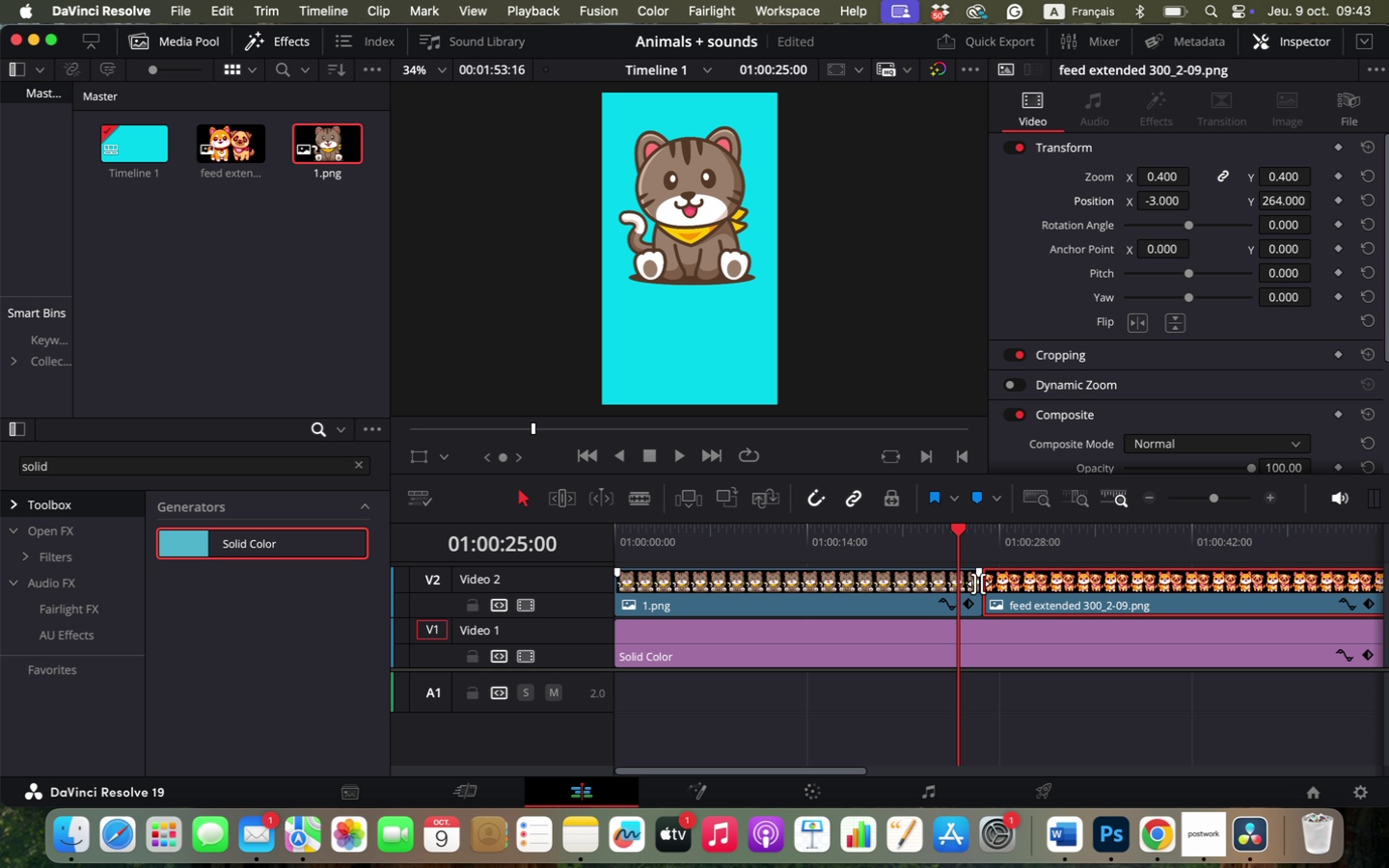 
left_click([978, 583])
 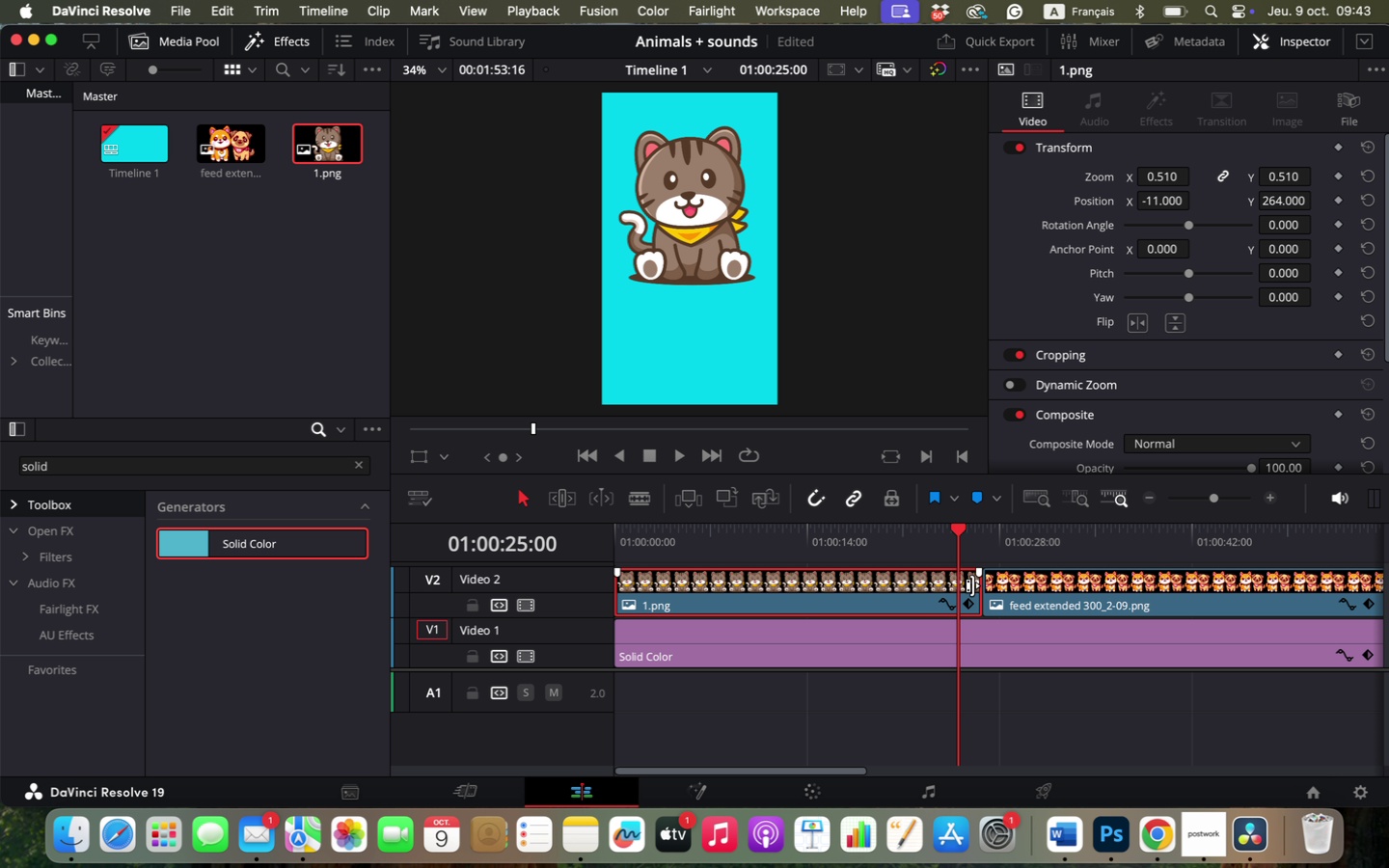 
left_click_drag(start_coordinate=[976, 584], to_coordinate=[956, 584])
 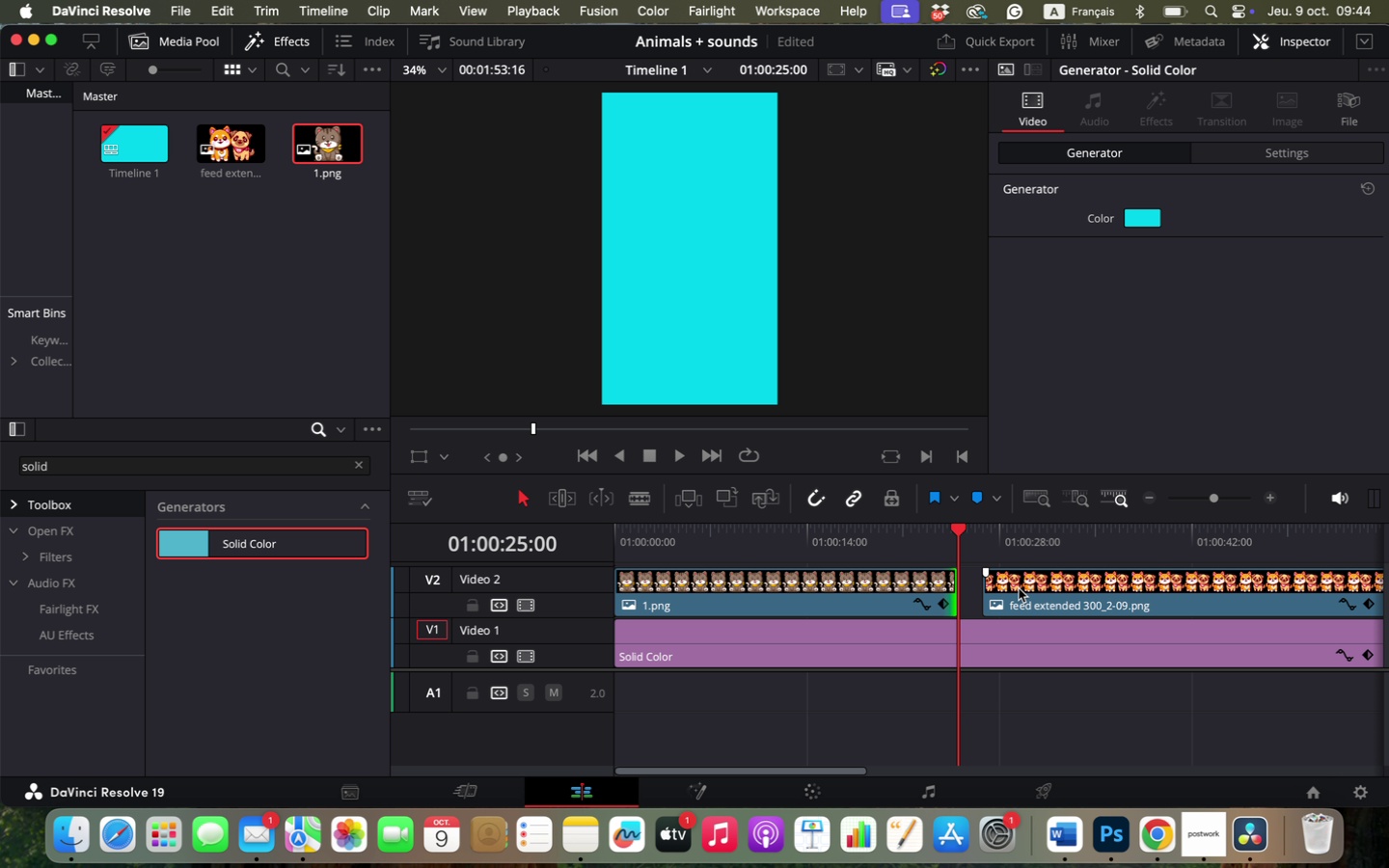 
left_click_drag(start_coordinate=[1019, 588], to_coordinate=[993, 589])
 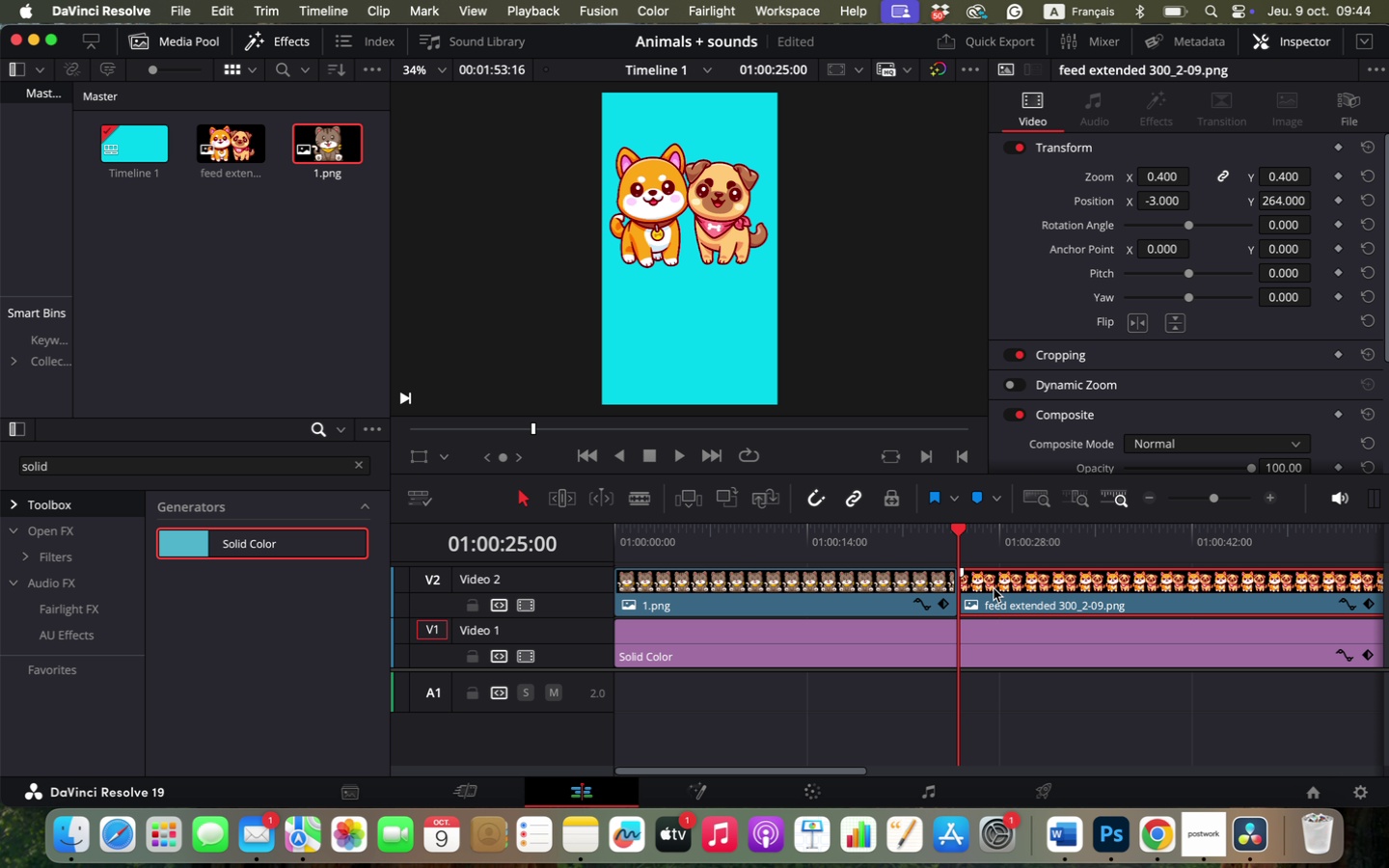 
key(Meta+Shift+ArrowRight)
 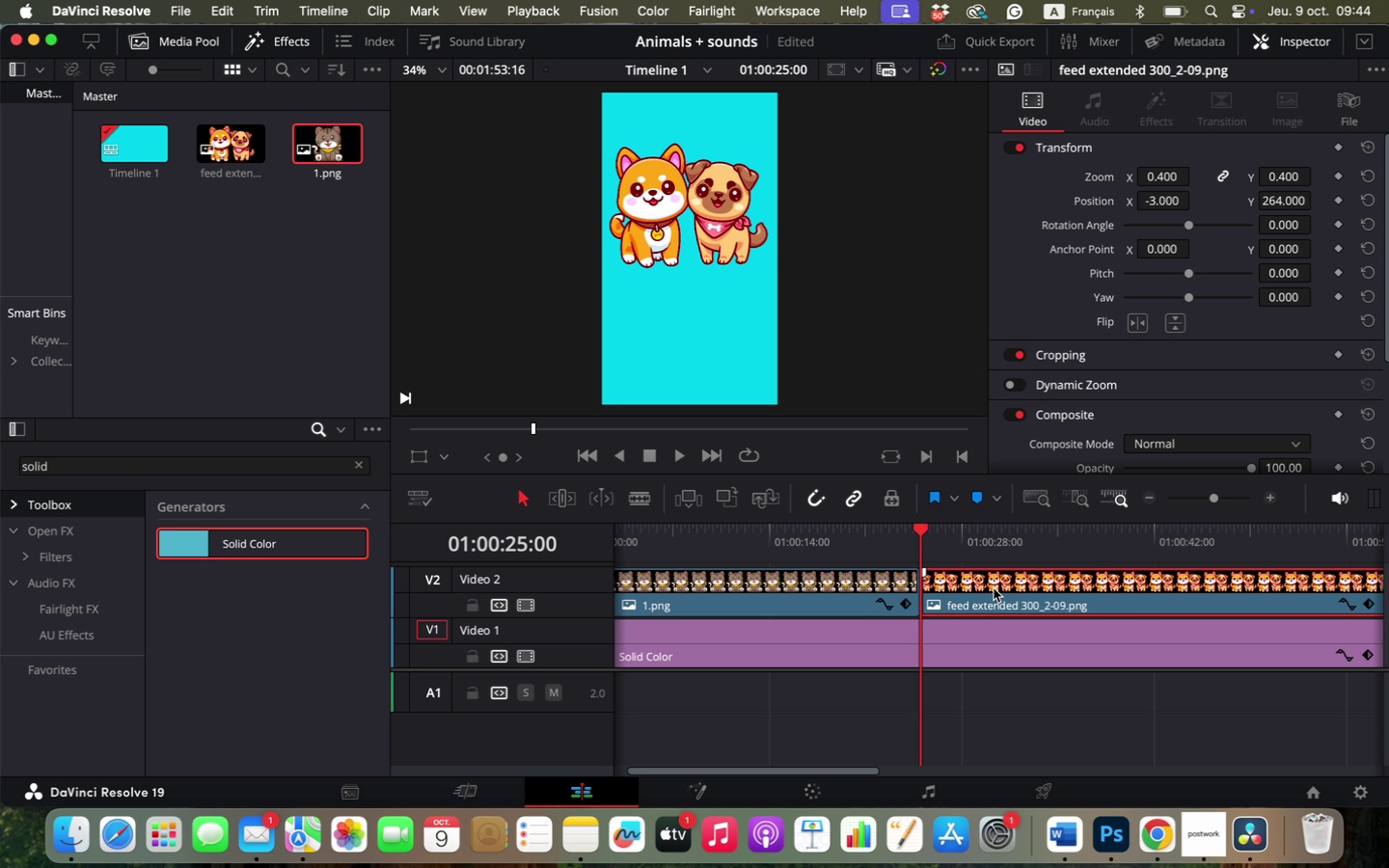 
key(Meta+Shift+ArrowRight)
 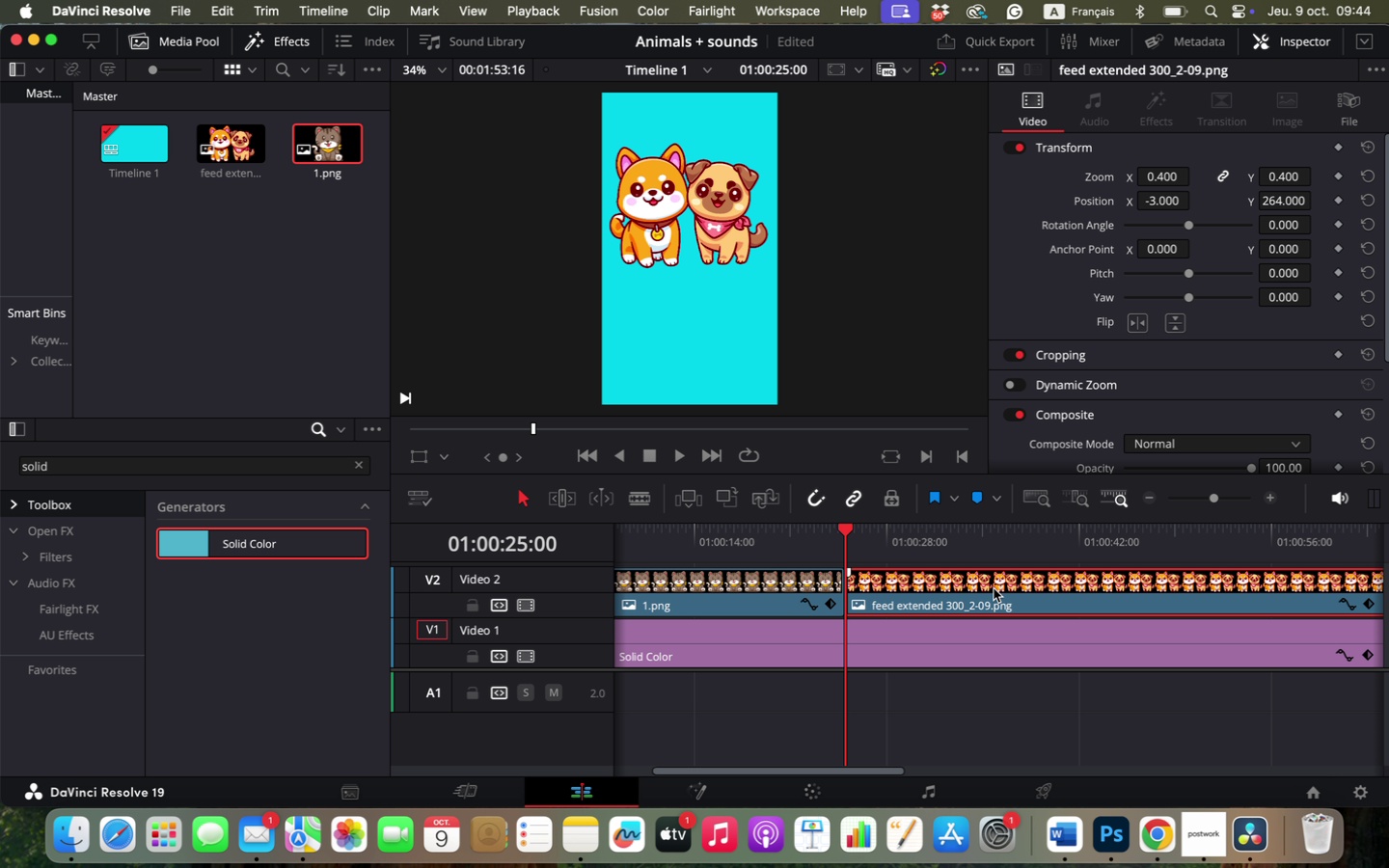 
key(Meta+Shift+ArrowRight)
 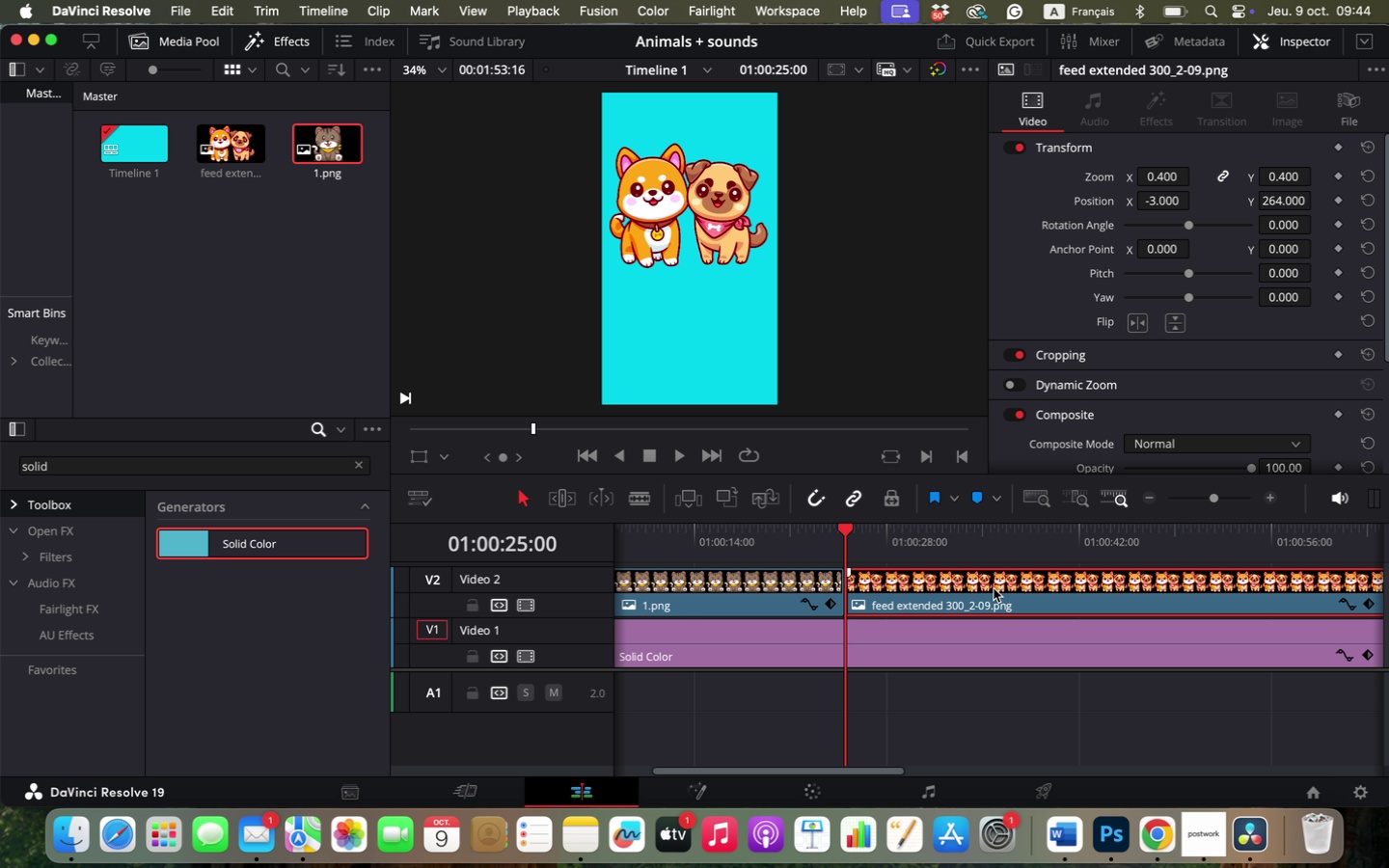 
key(Meta+Shift+ArrowRight)
 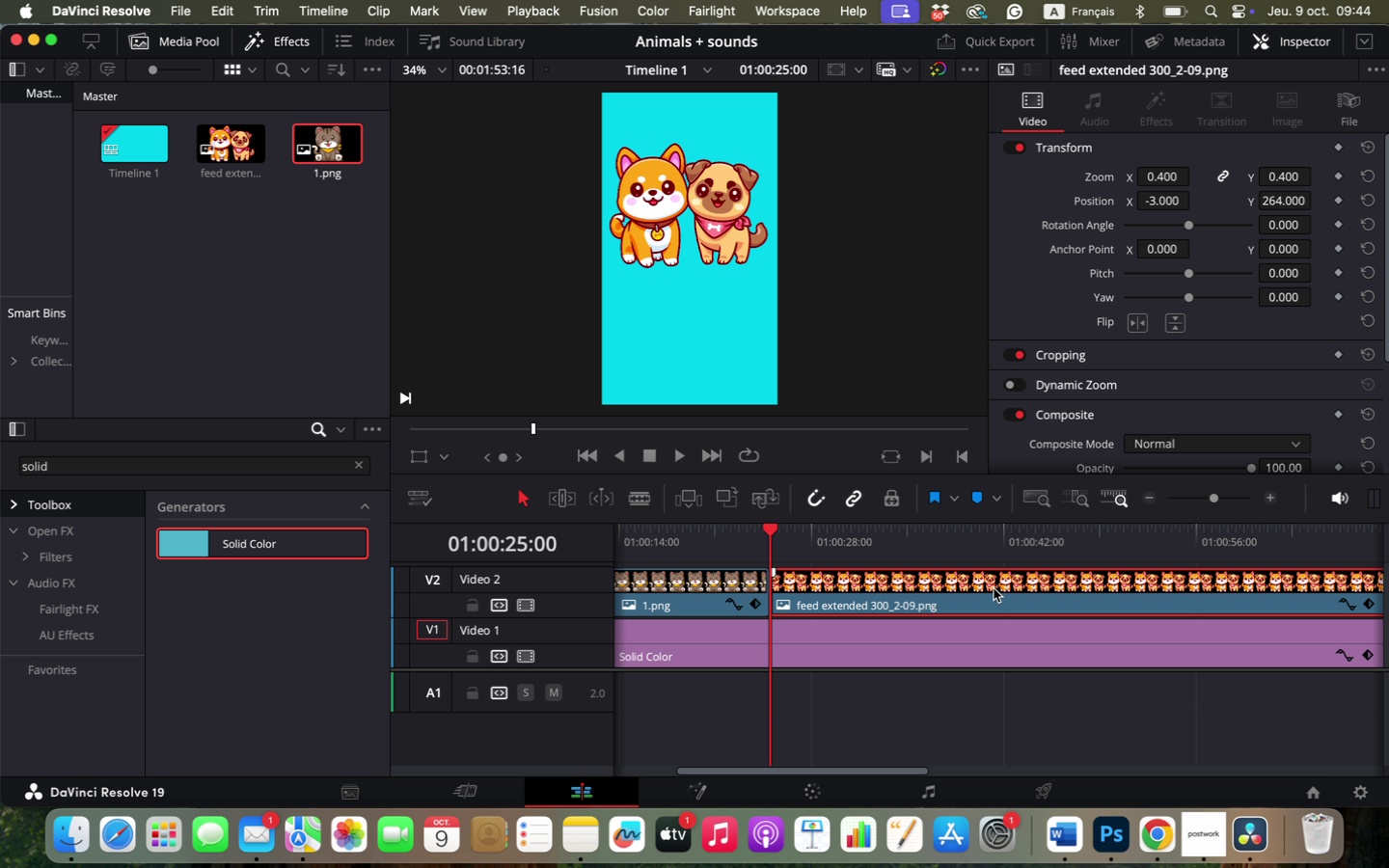 
key(Meta+Shift+ArrowRight)
 